 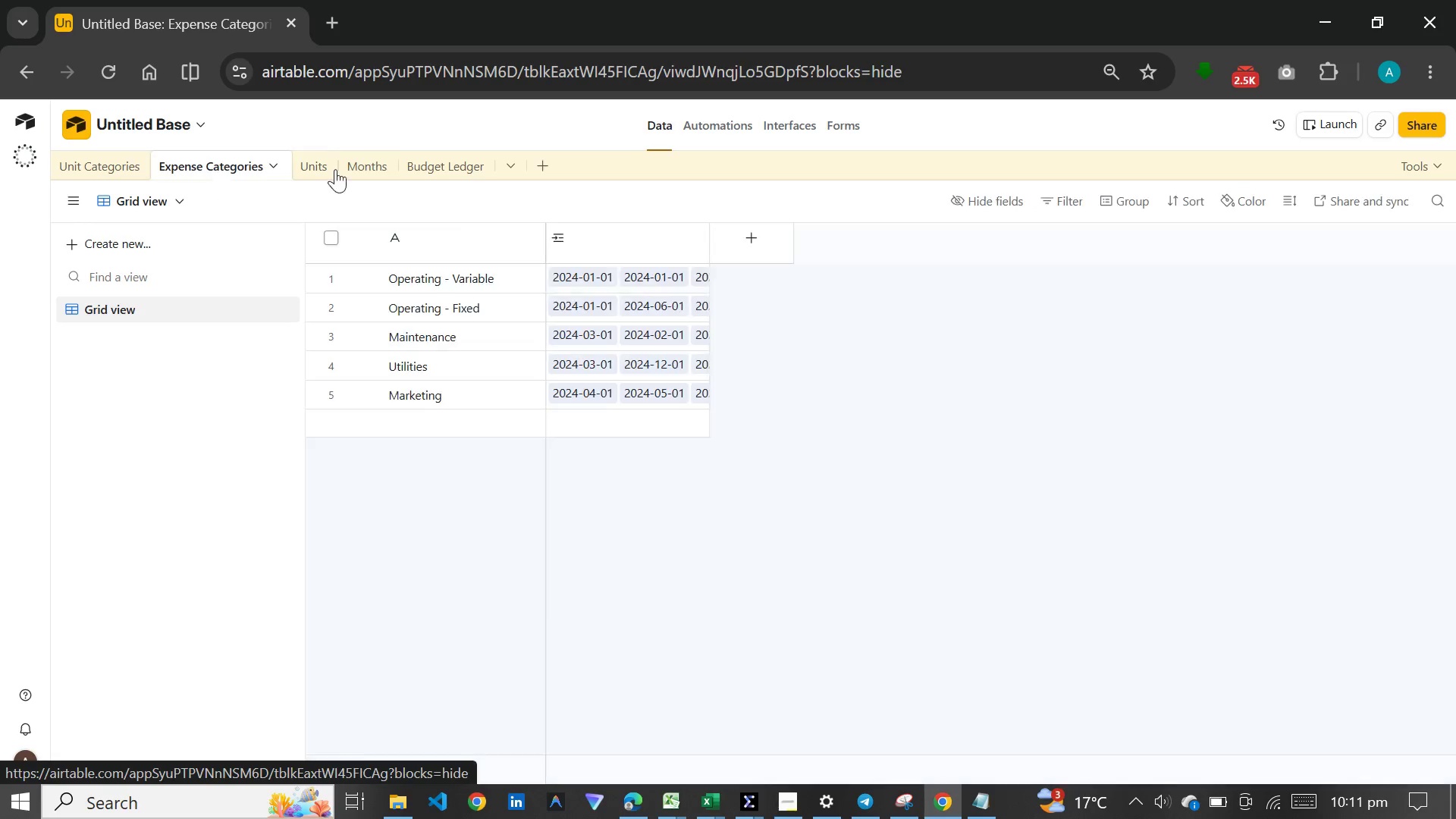 
left_click([332, 174])
 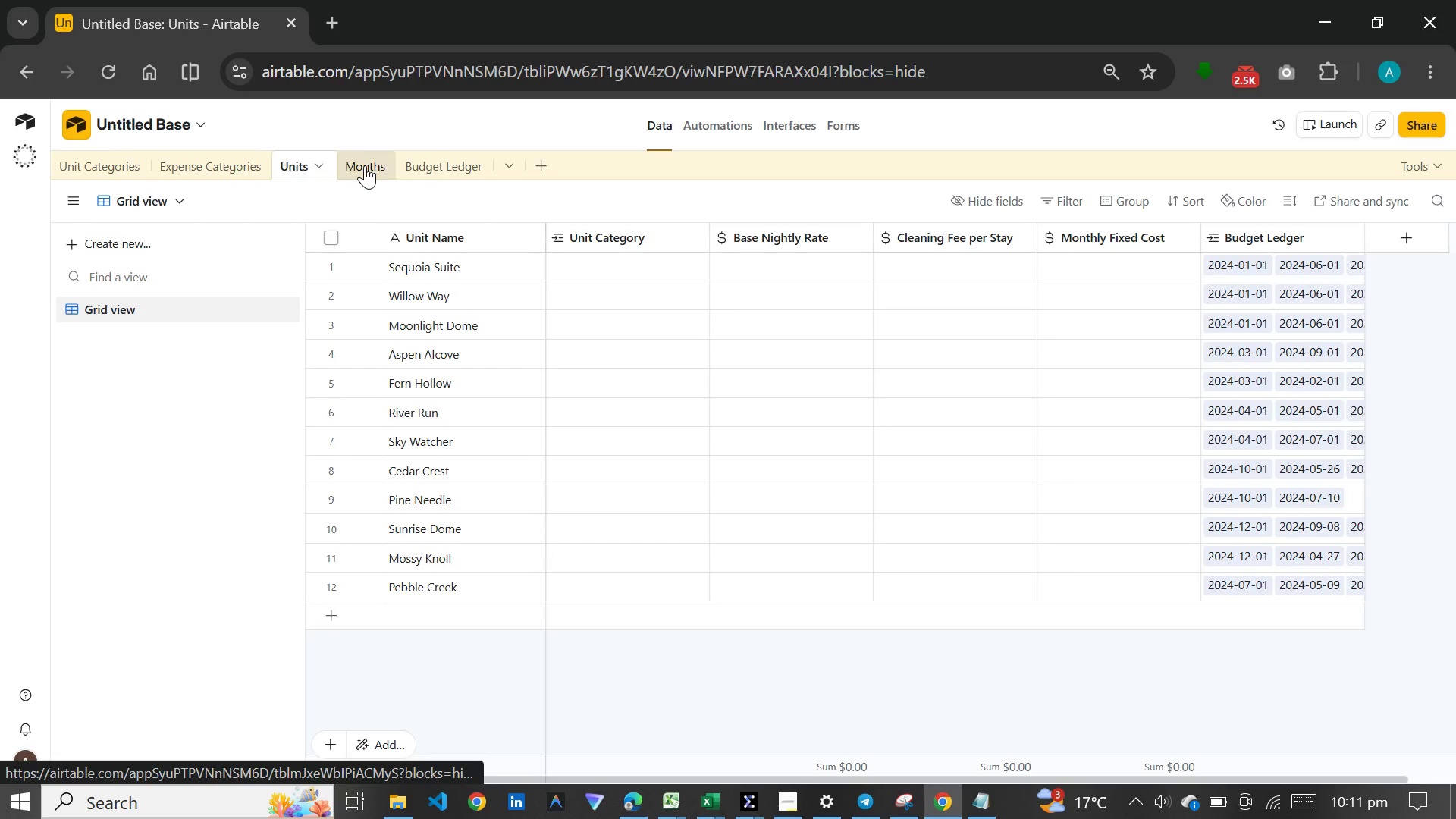 
left_click([365, 165])
 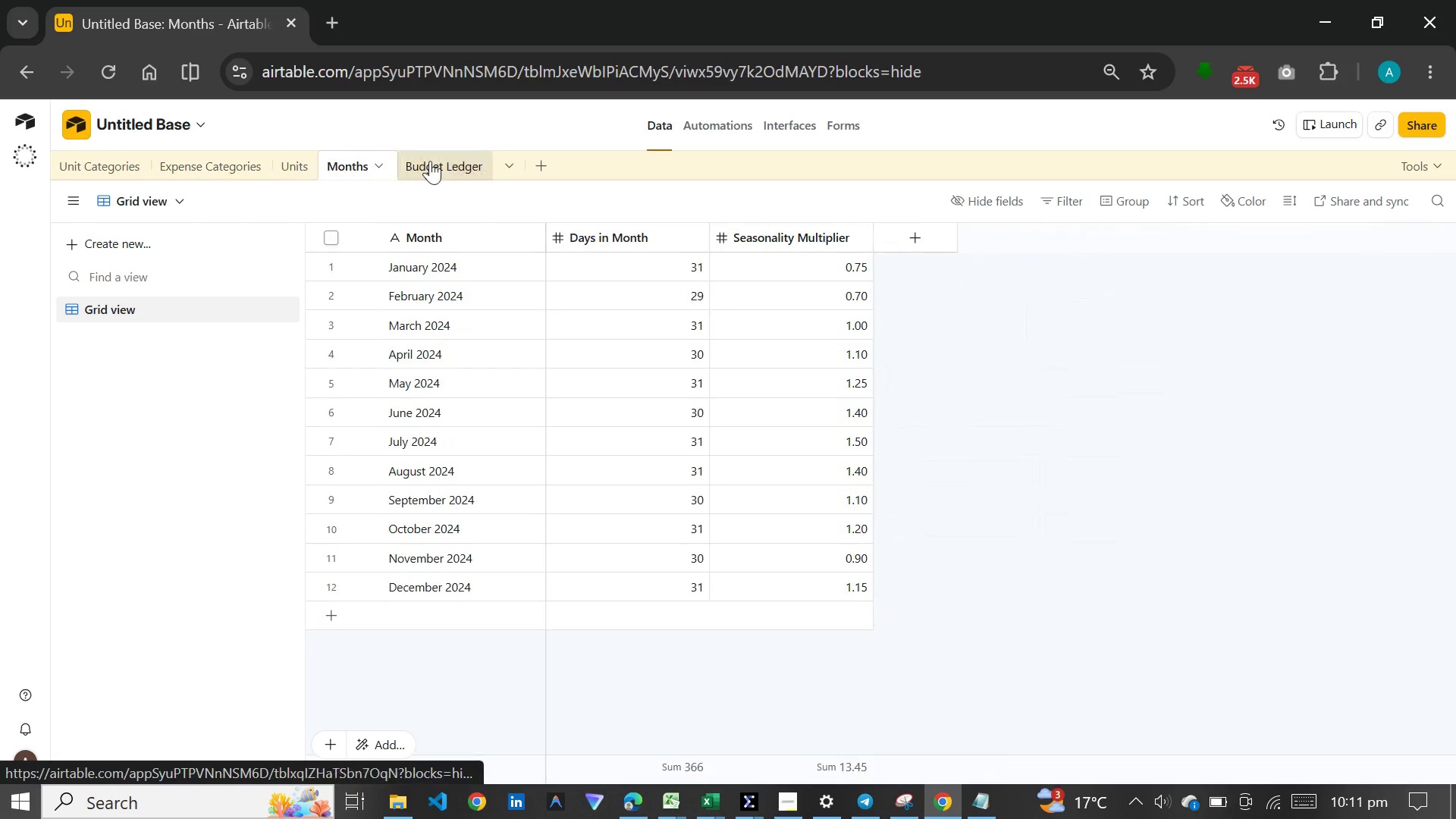 
left_click([430, 161])
 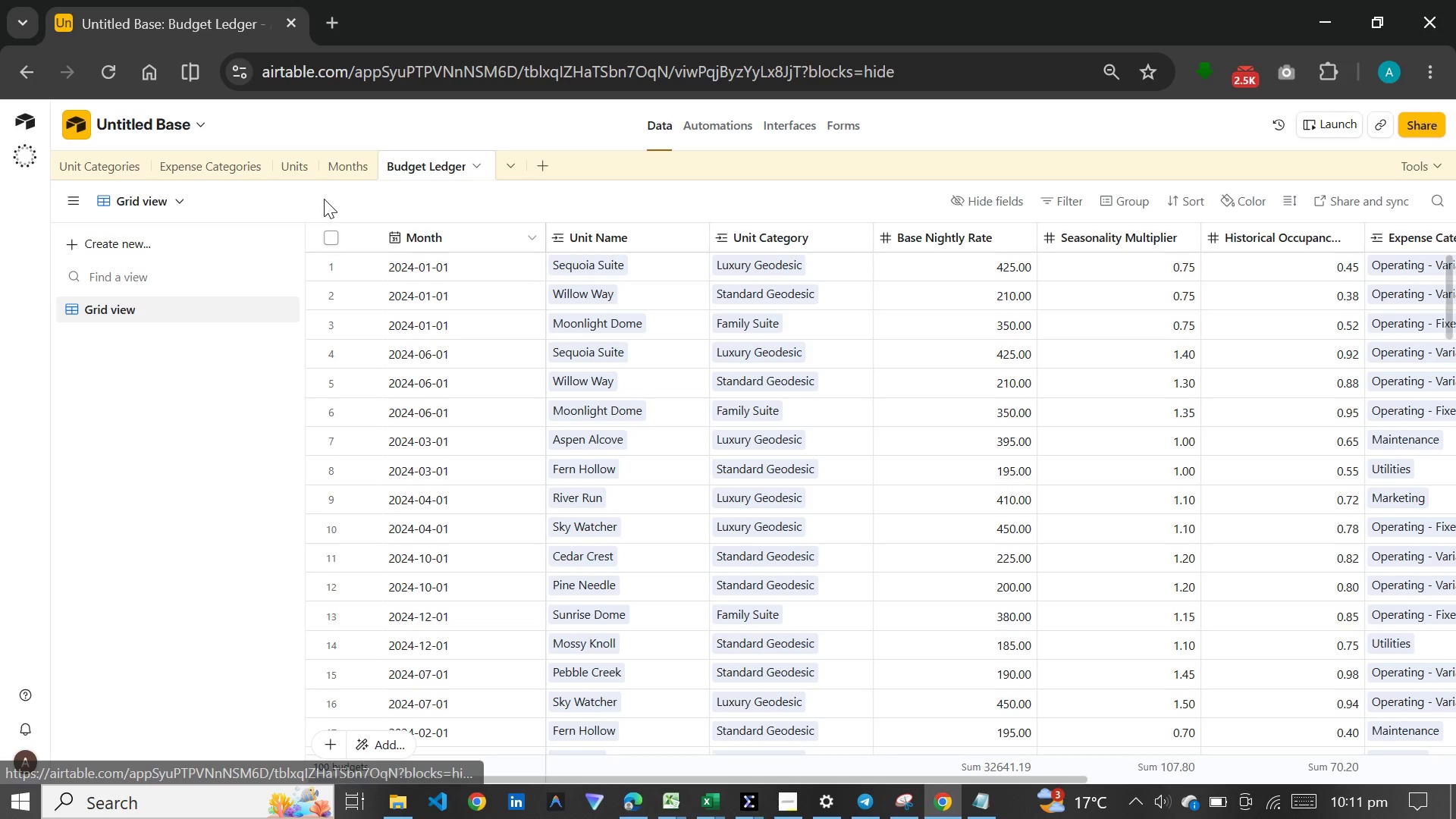 
left_click([352, 168])
 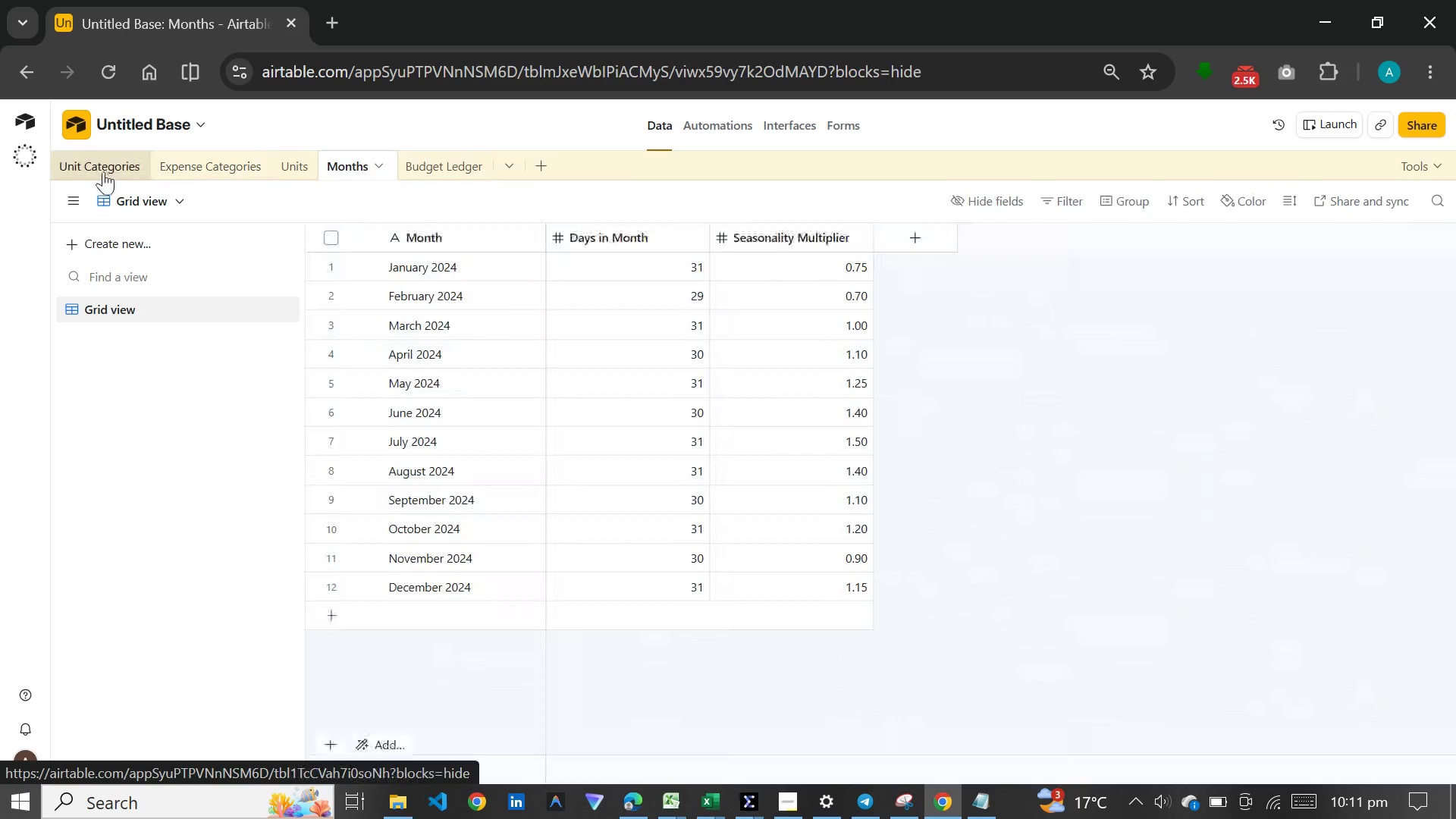 
left_click([103, 171])
 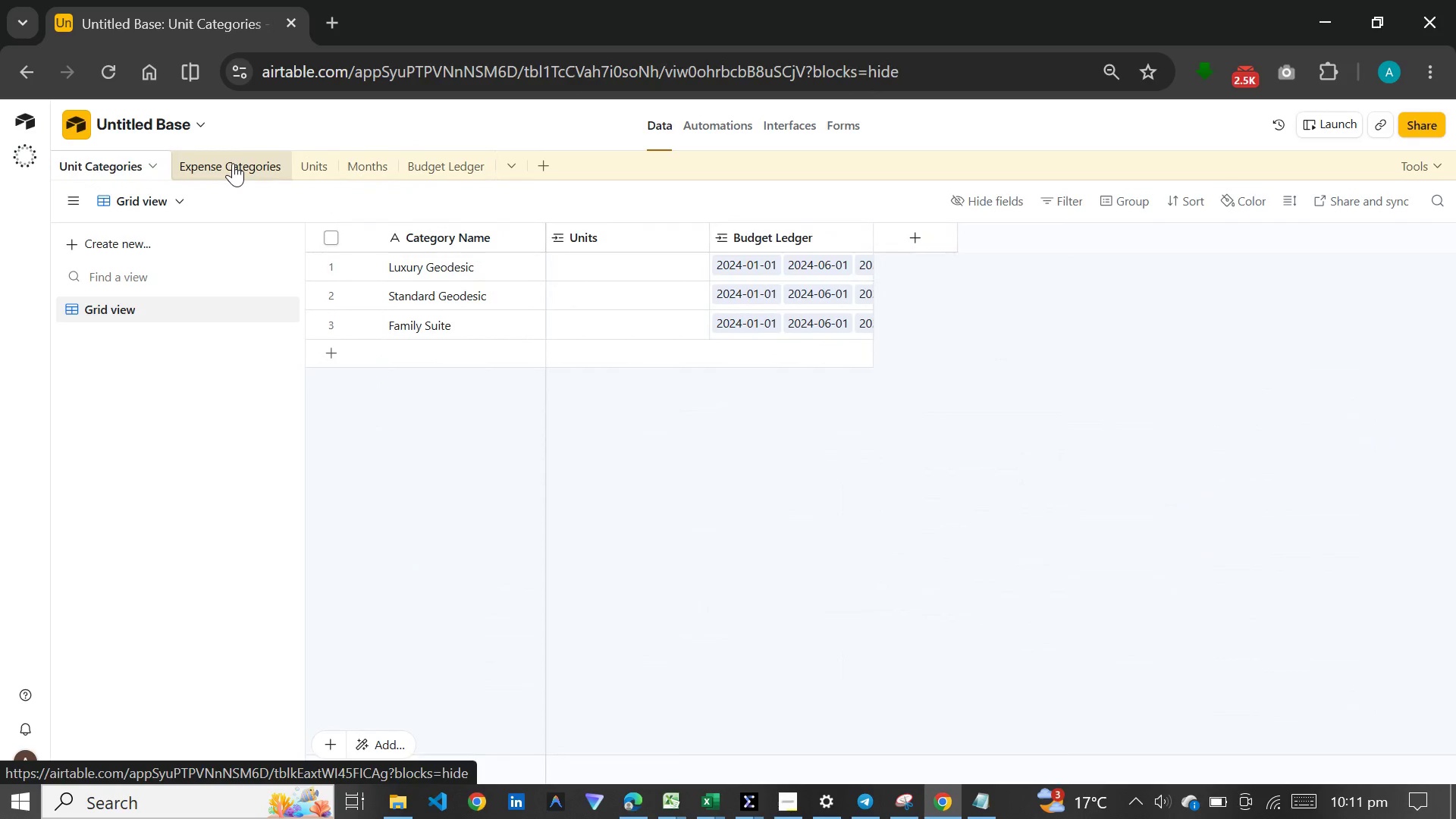 
left_click([233, 163])
 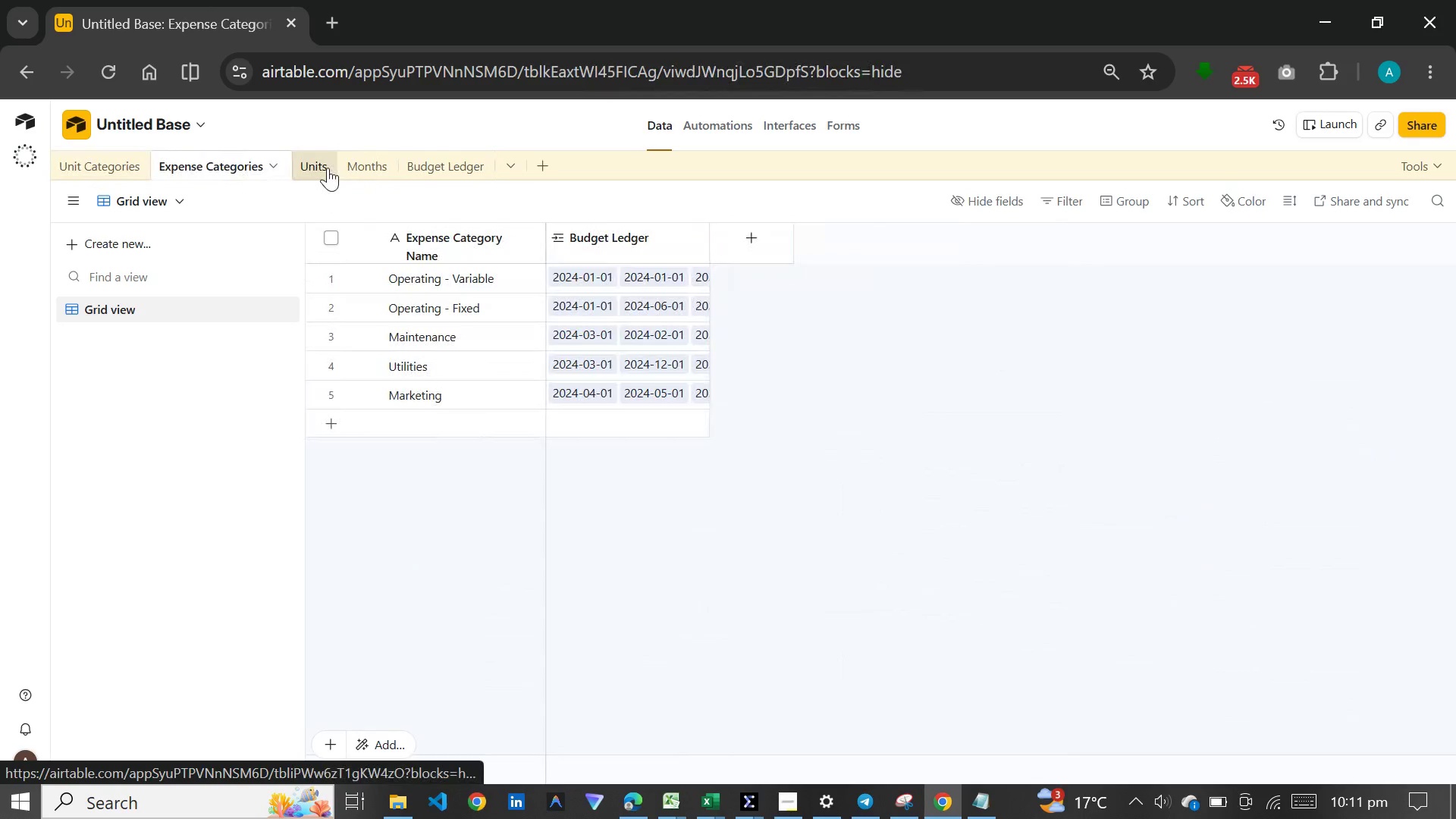 
left_click([328, 168])
 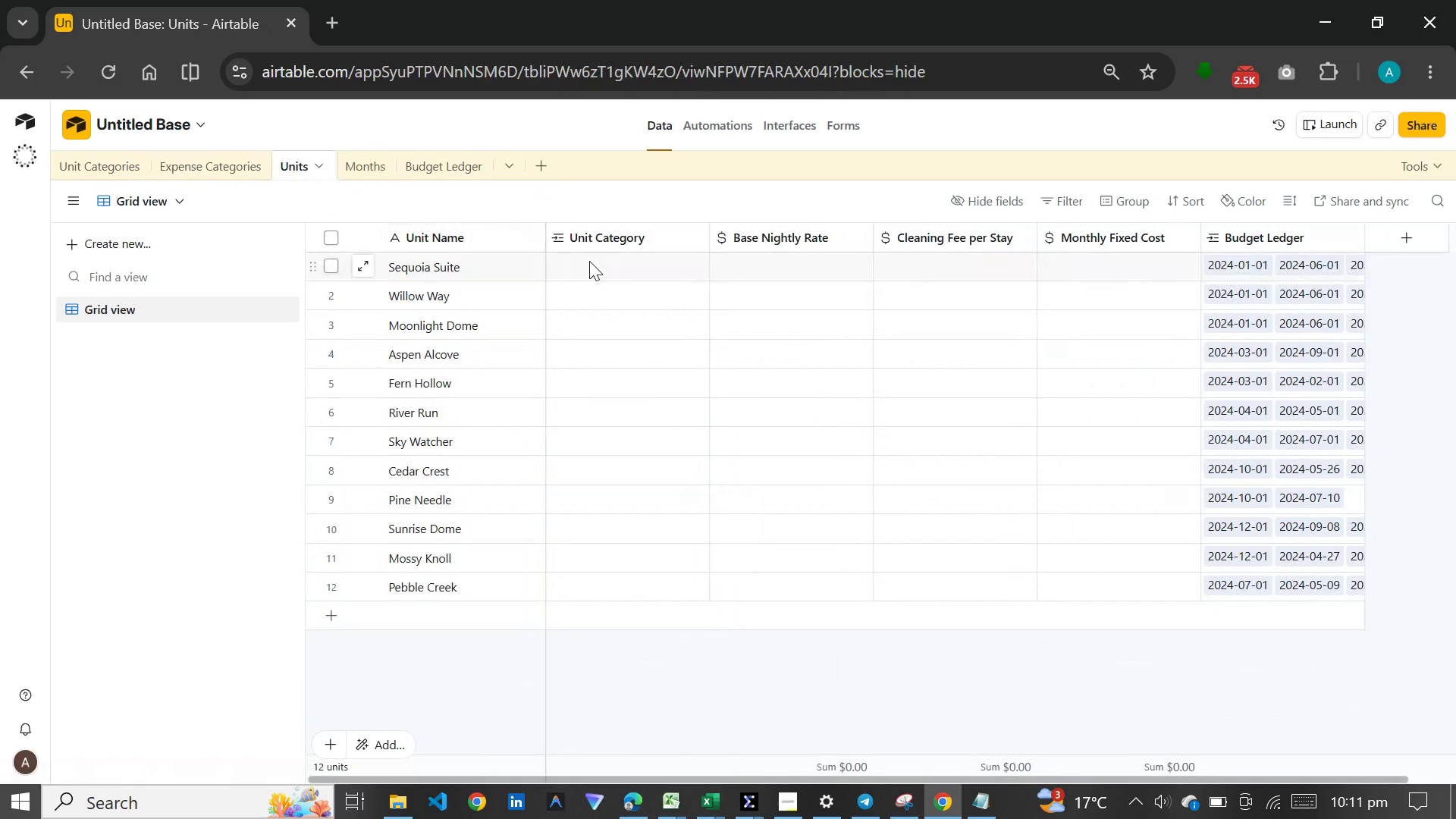 
wait(9.2)
 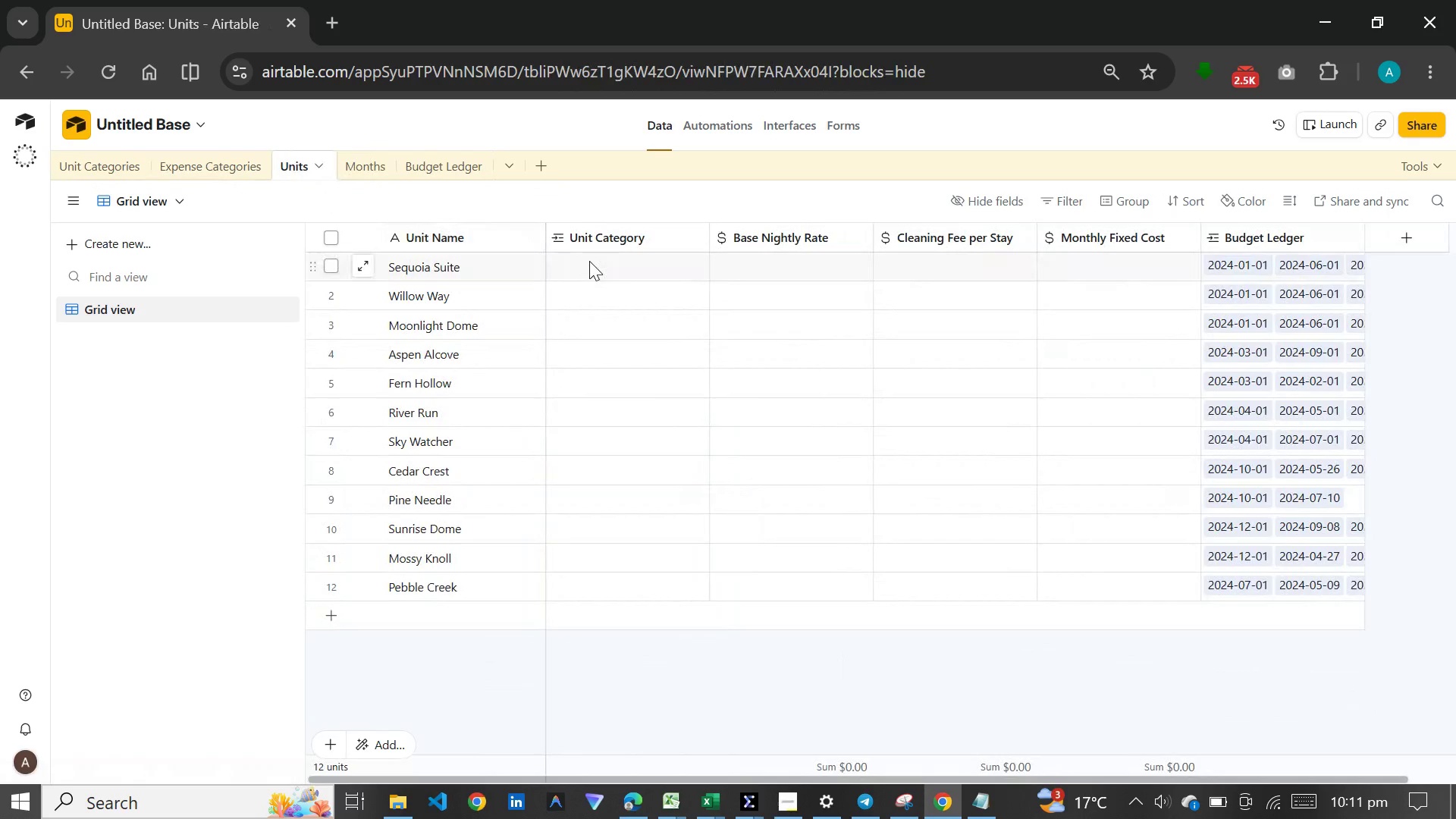 
left_click([367, 163])
 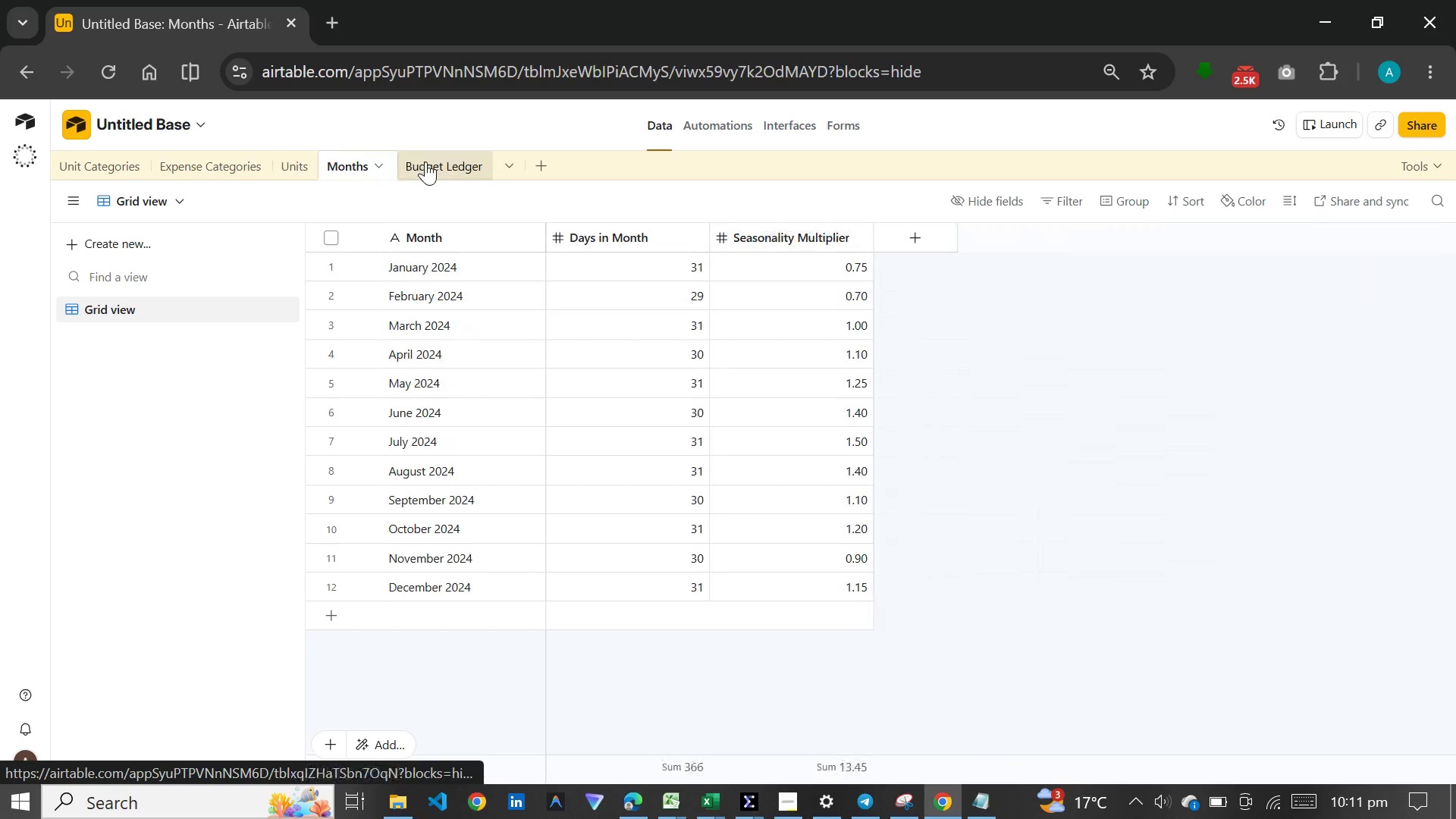 
left_click([425, 162])
 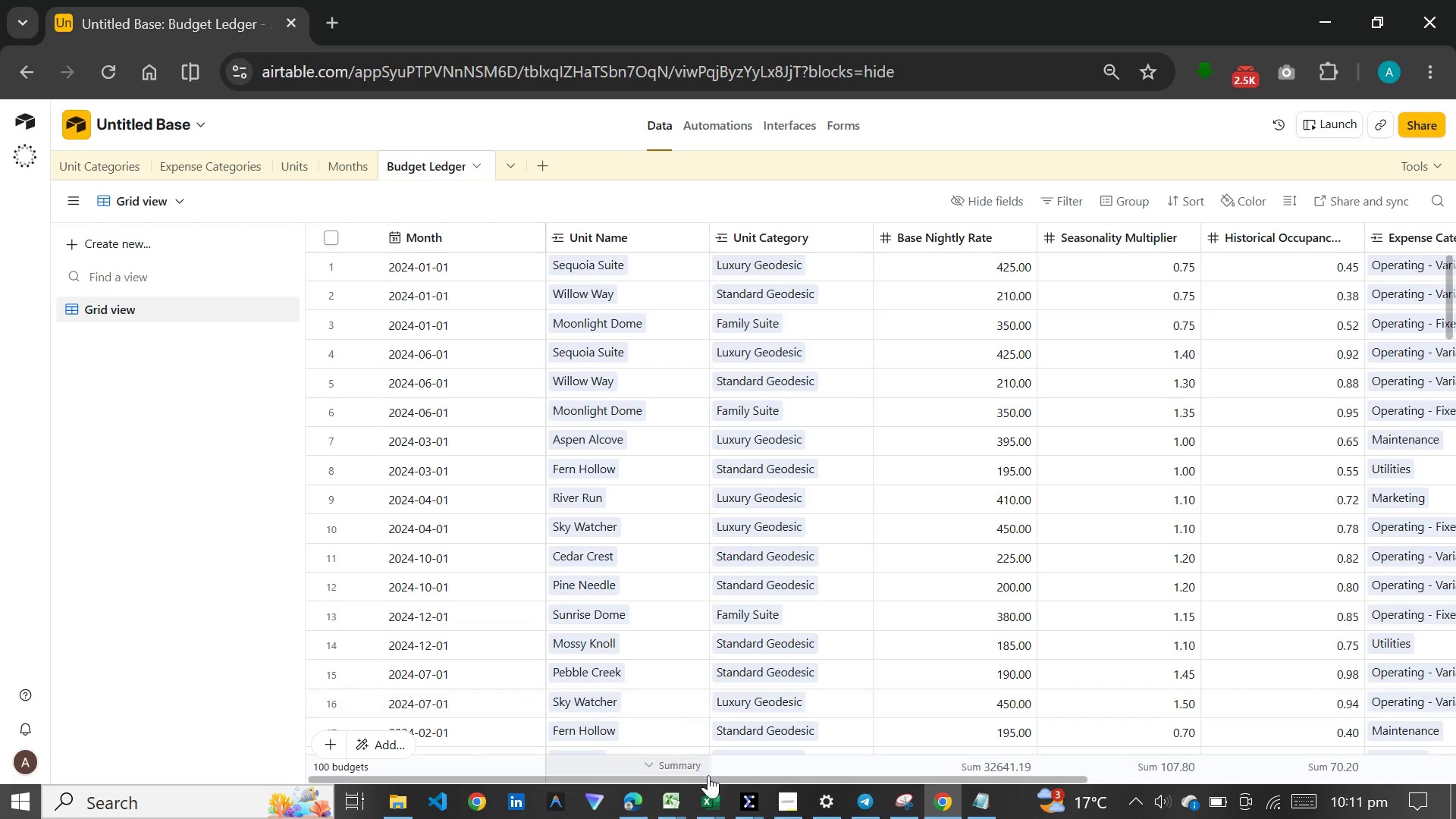 
left_click_drag(start_coordinate=[716, 782], to_coordinate=[654, 777])
 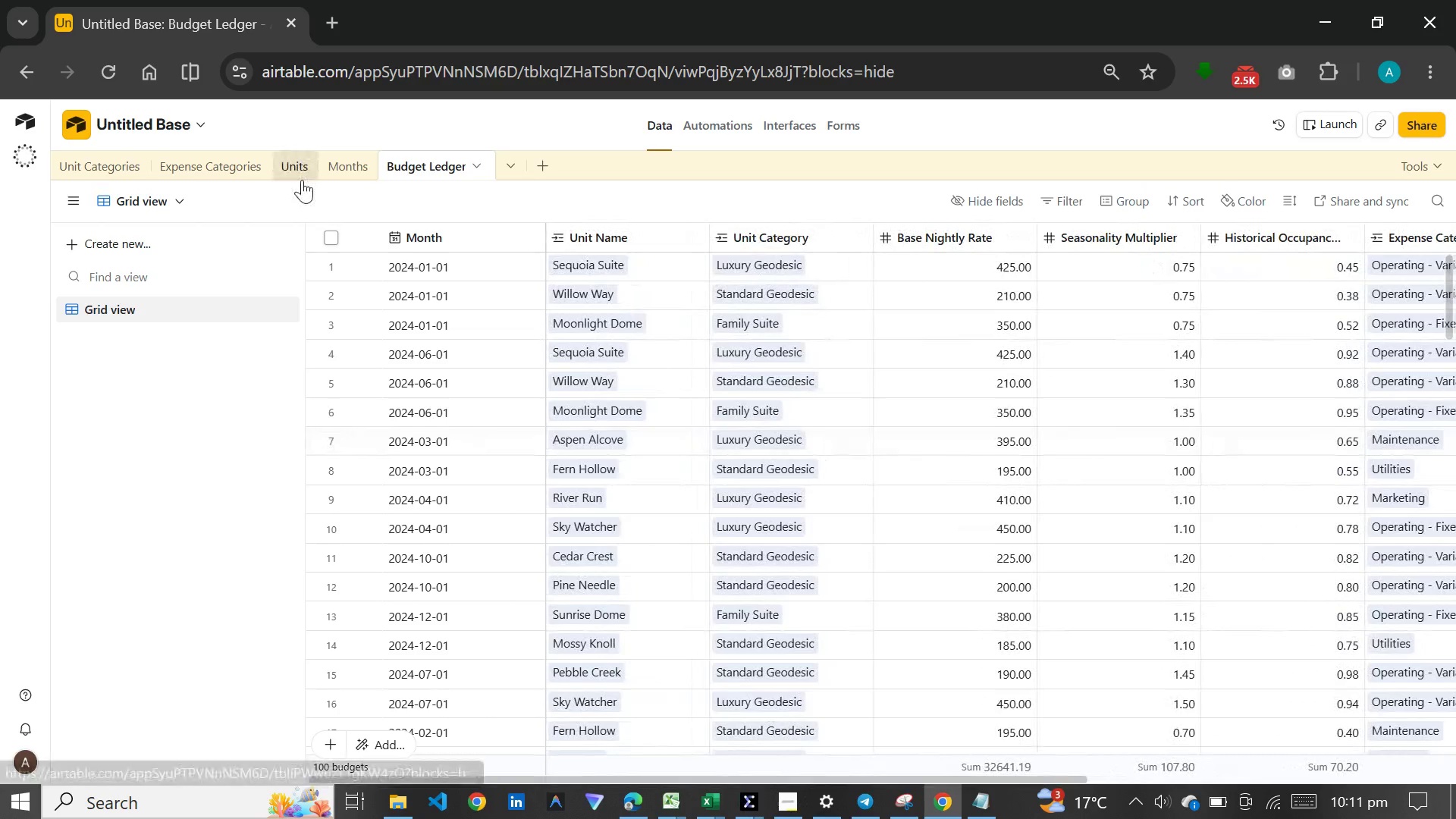 
left_click([302, 180])
 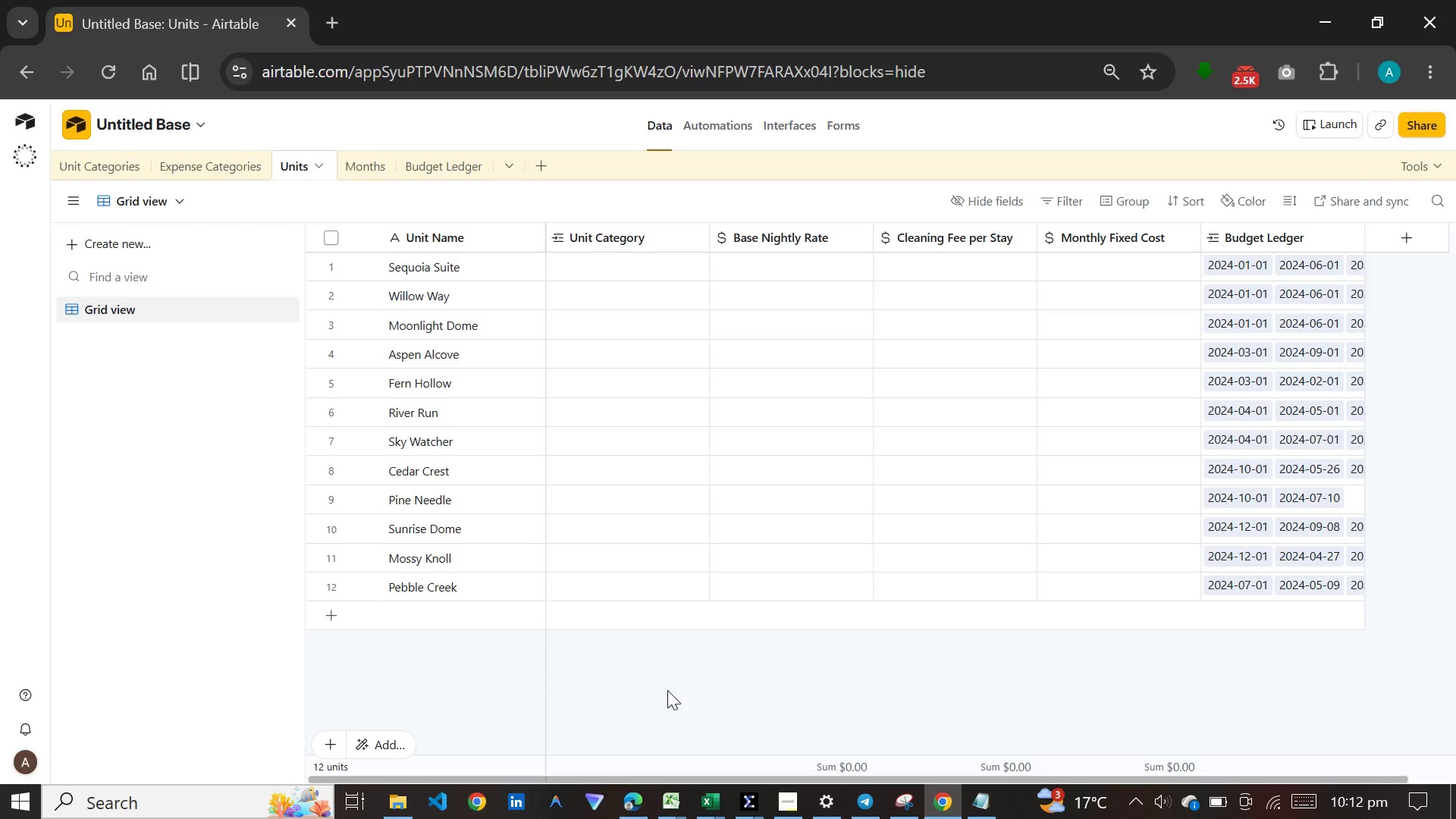 
wait(67.34)
 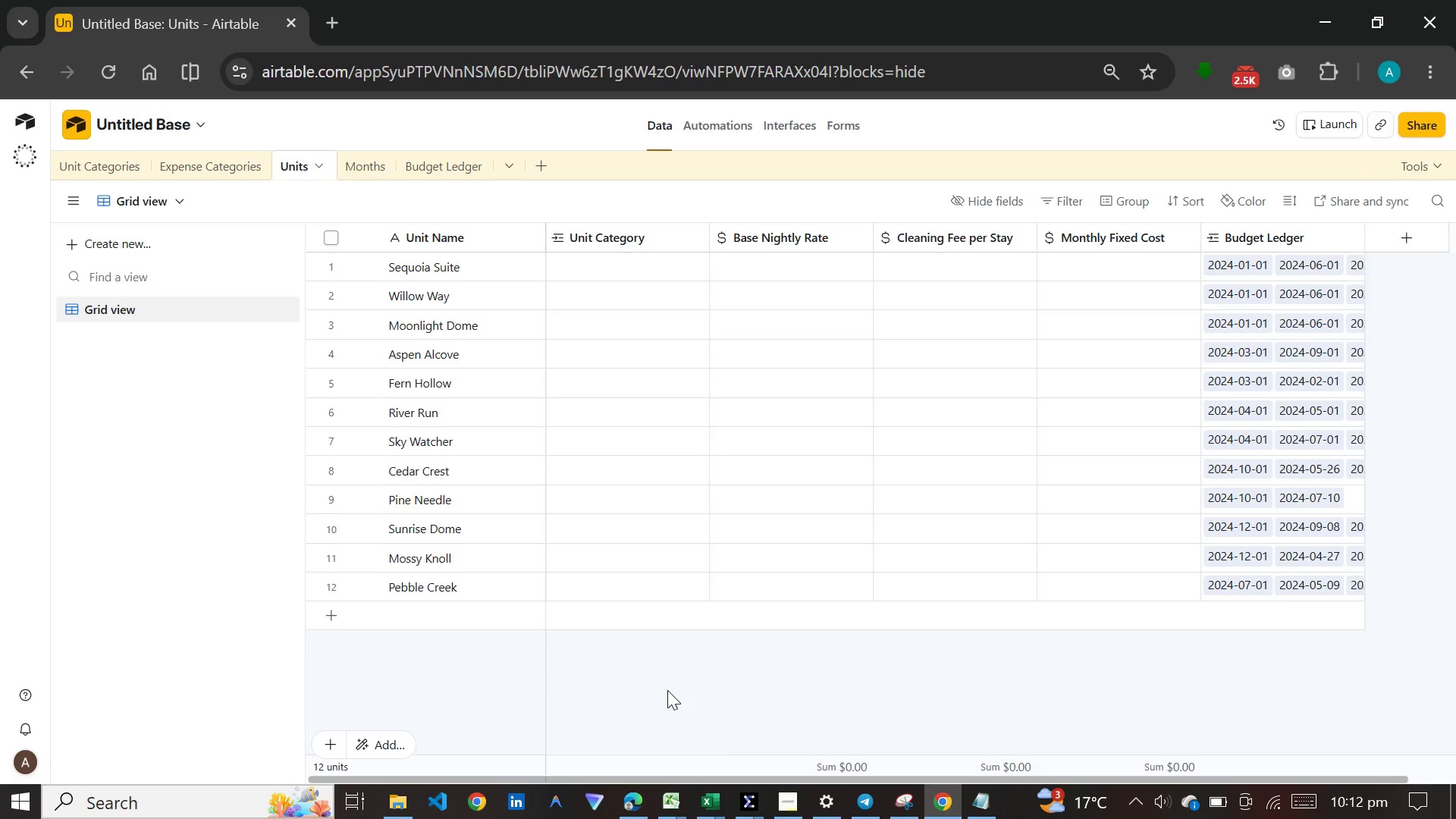 
left_click([424, 163])
 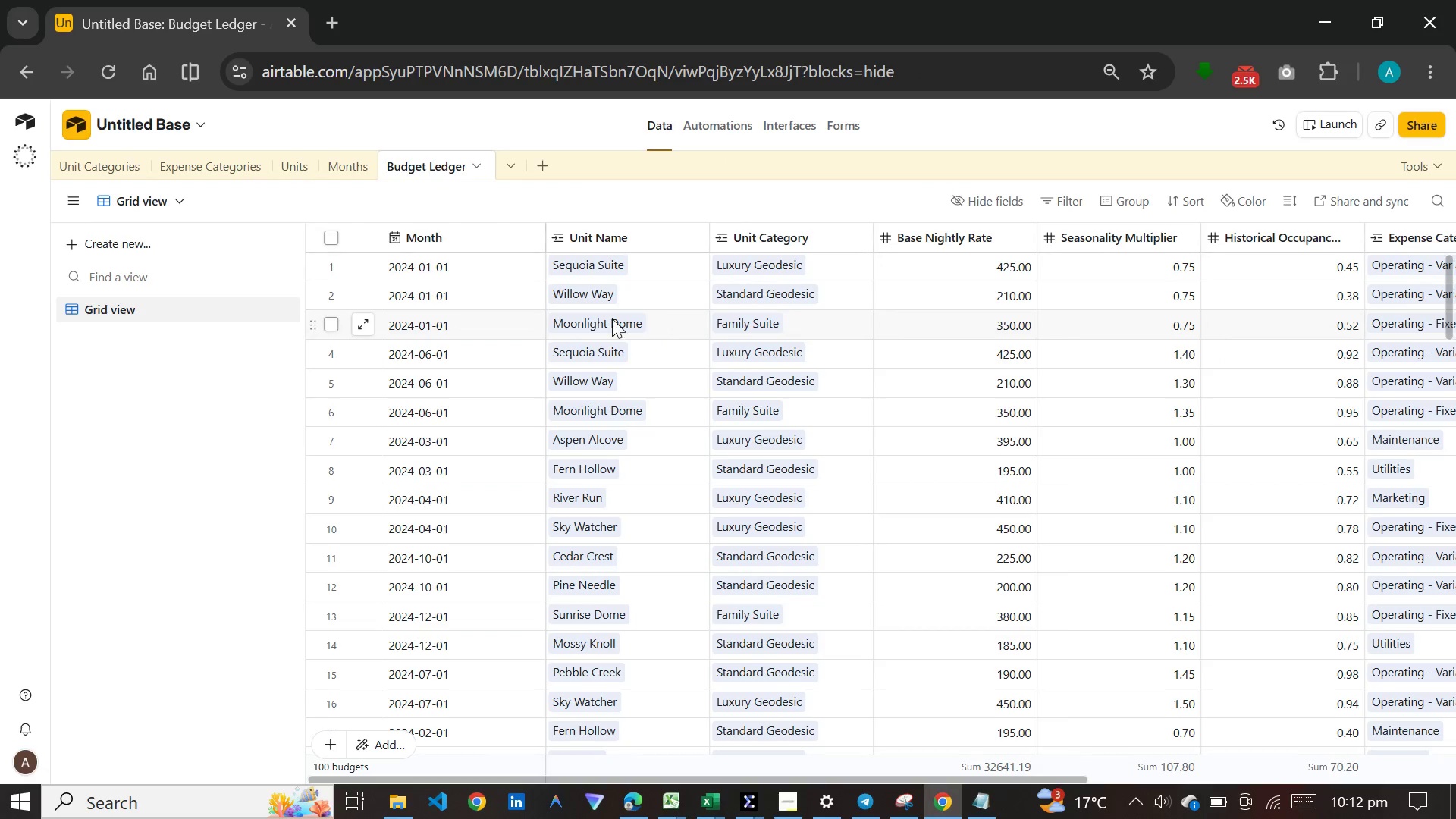 
scroll: coordinate [619, 294], scroll_direction: up, amount: 8.0
 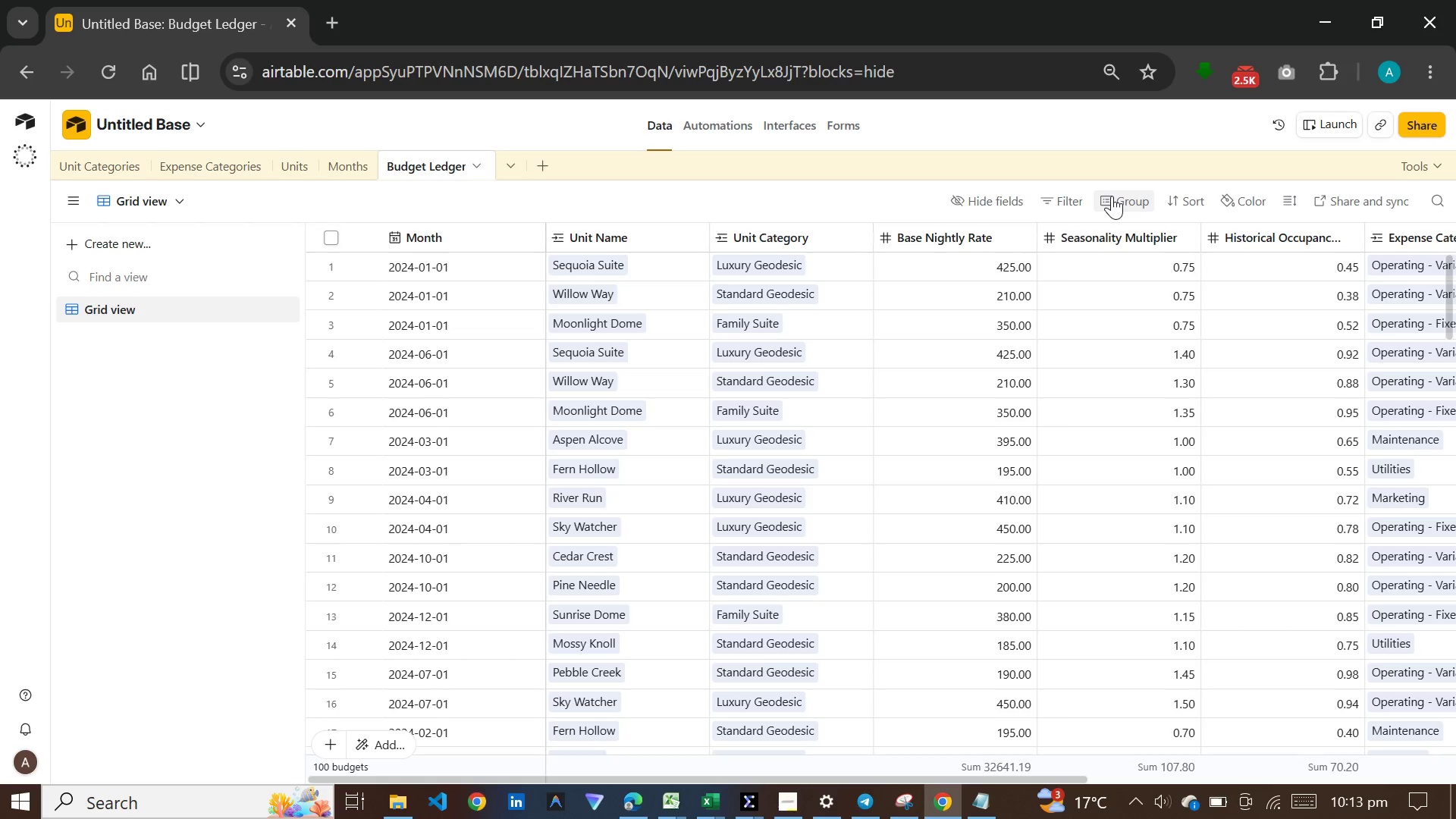 
wait(7.11)
 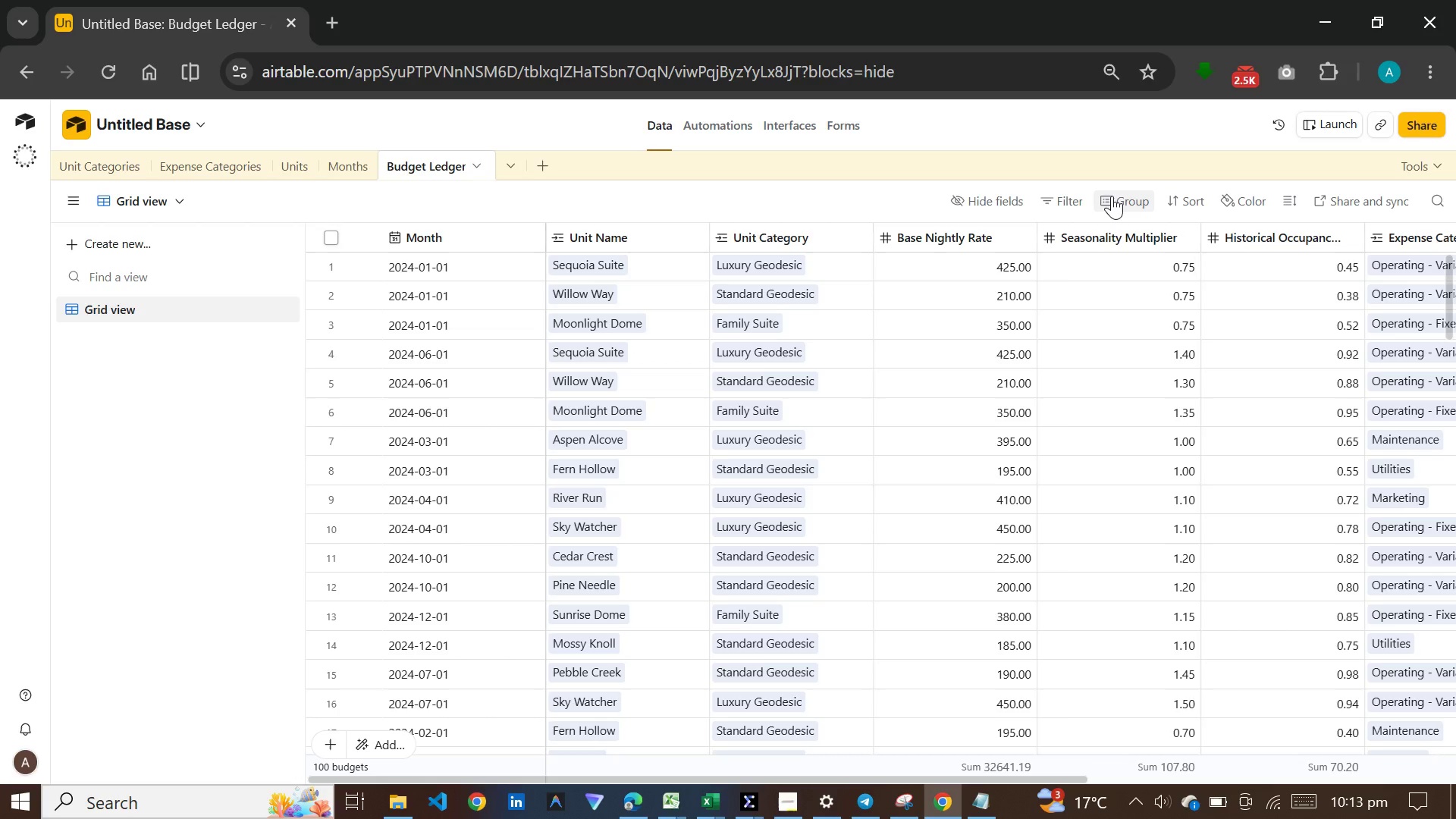 
left_click([1112, 196])
 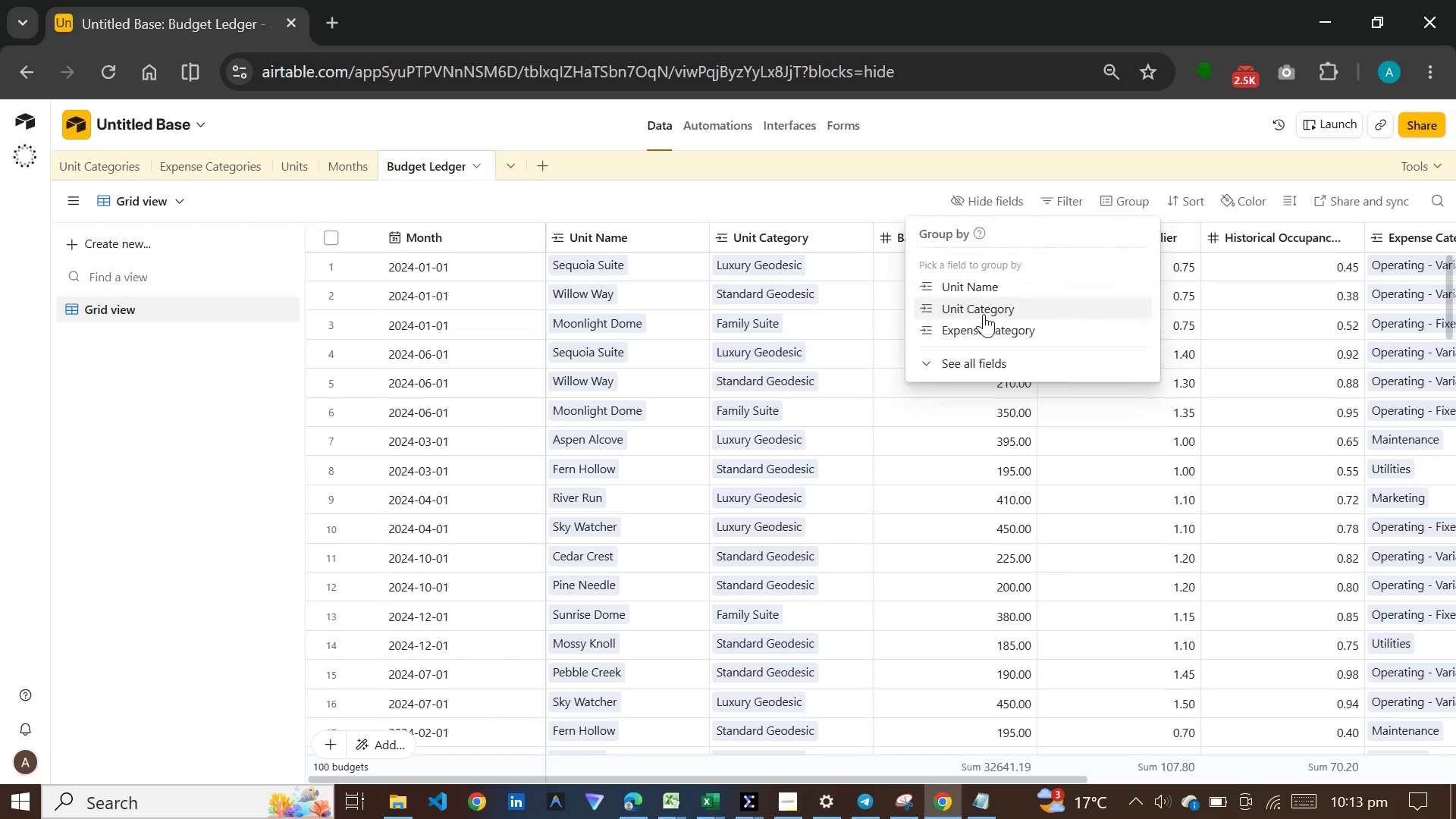 
scroll: coordinate [983, 316], scroll_direction: down, amount: 2.0
 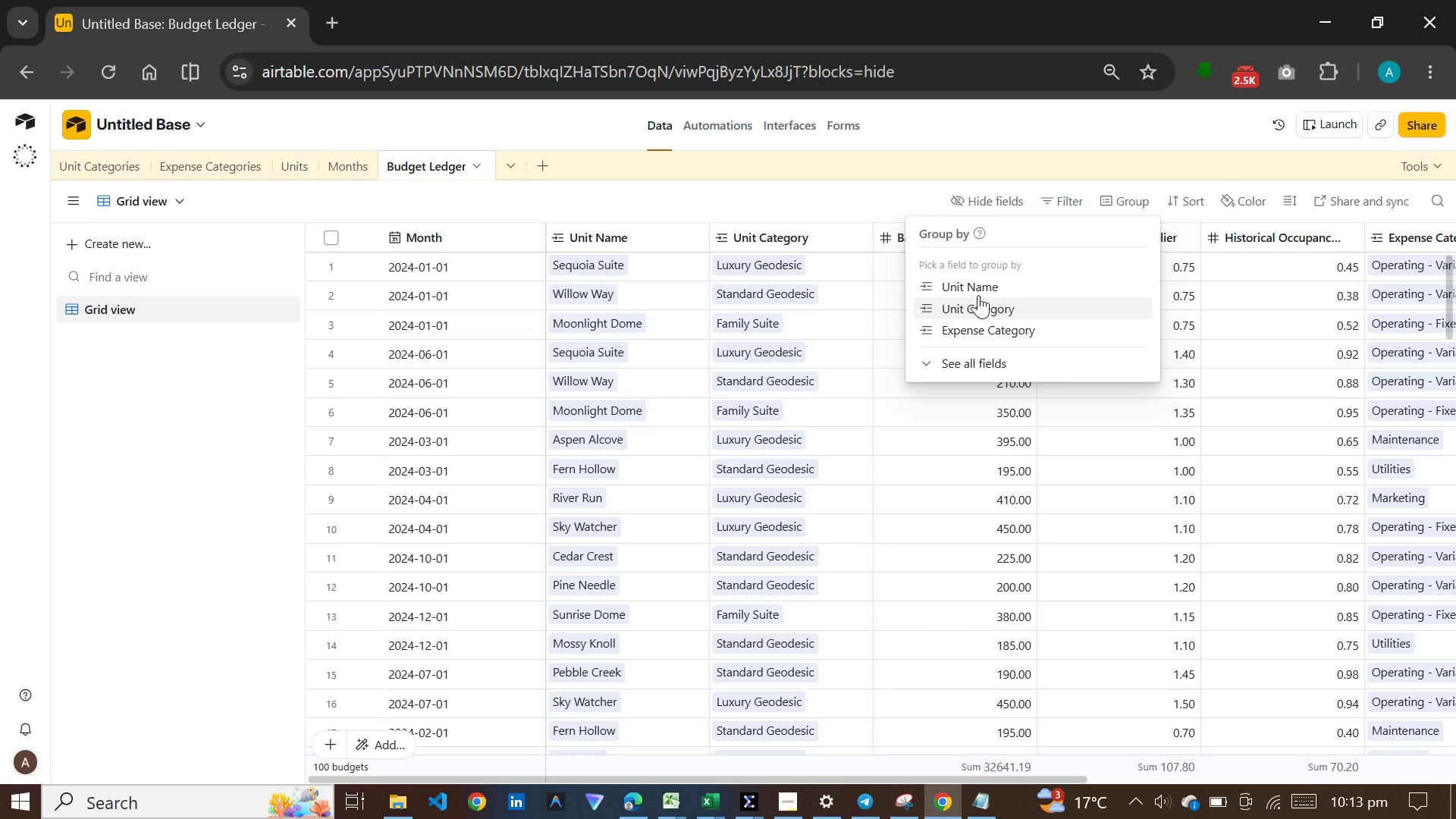 
wait(6.73)
 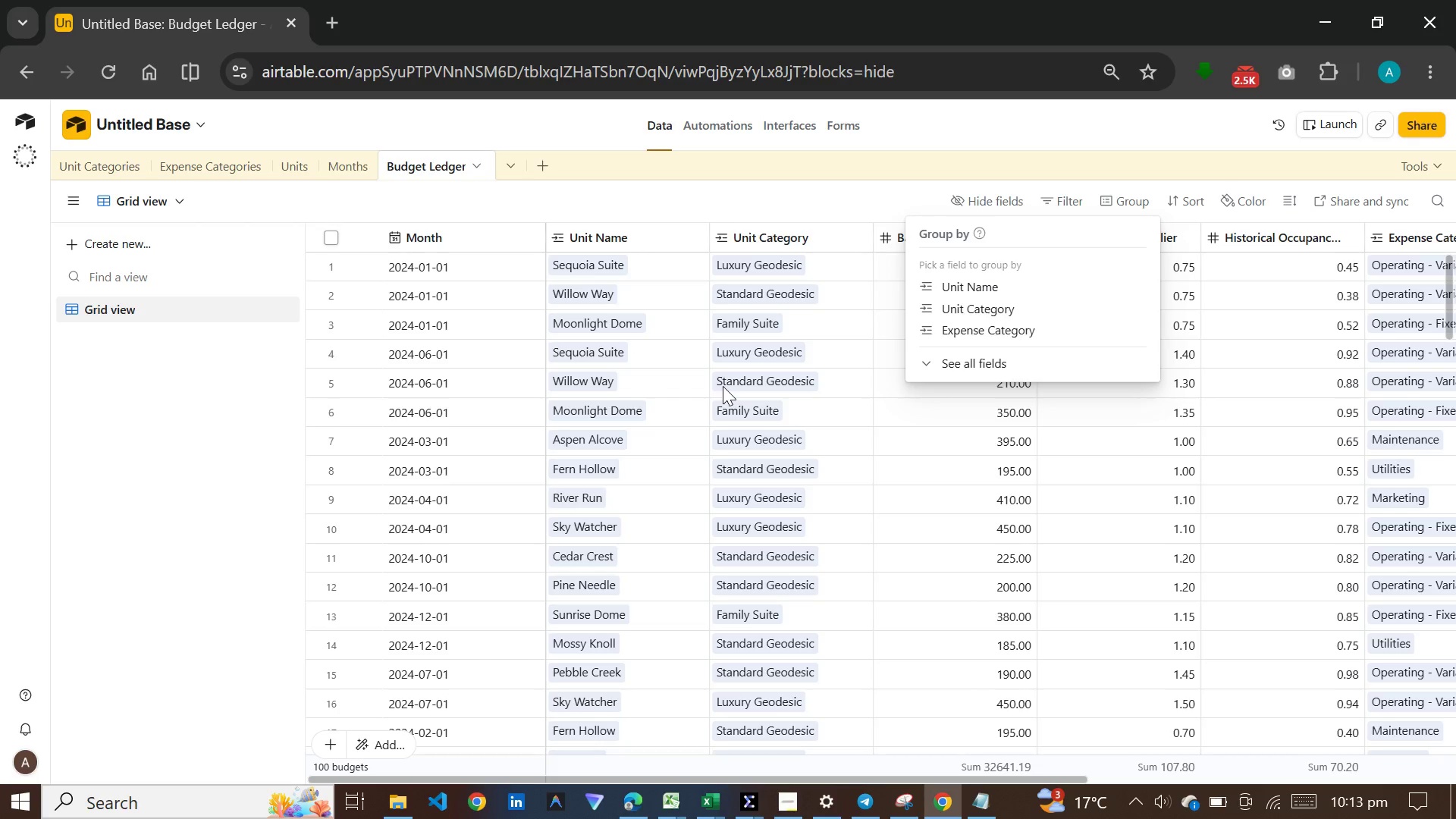 
left_click([981, 286])
 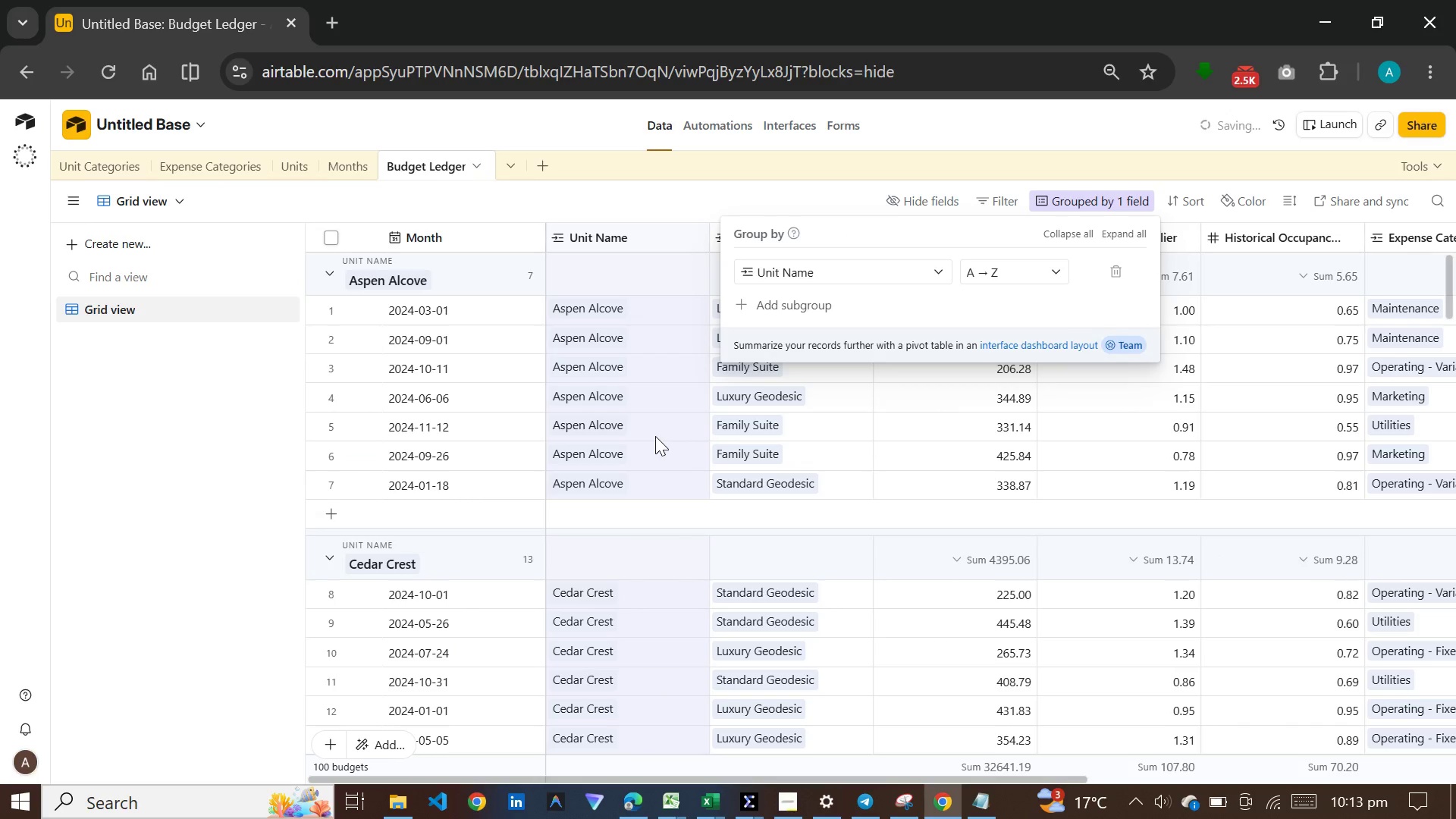 
scroll: coordinate [626, 494], scroll_direction: down, amount: 3.0
 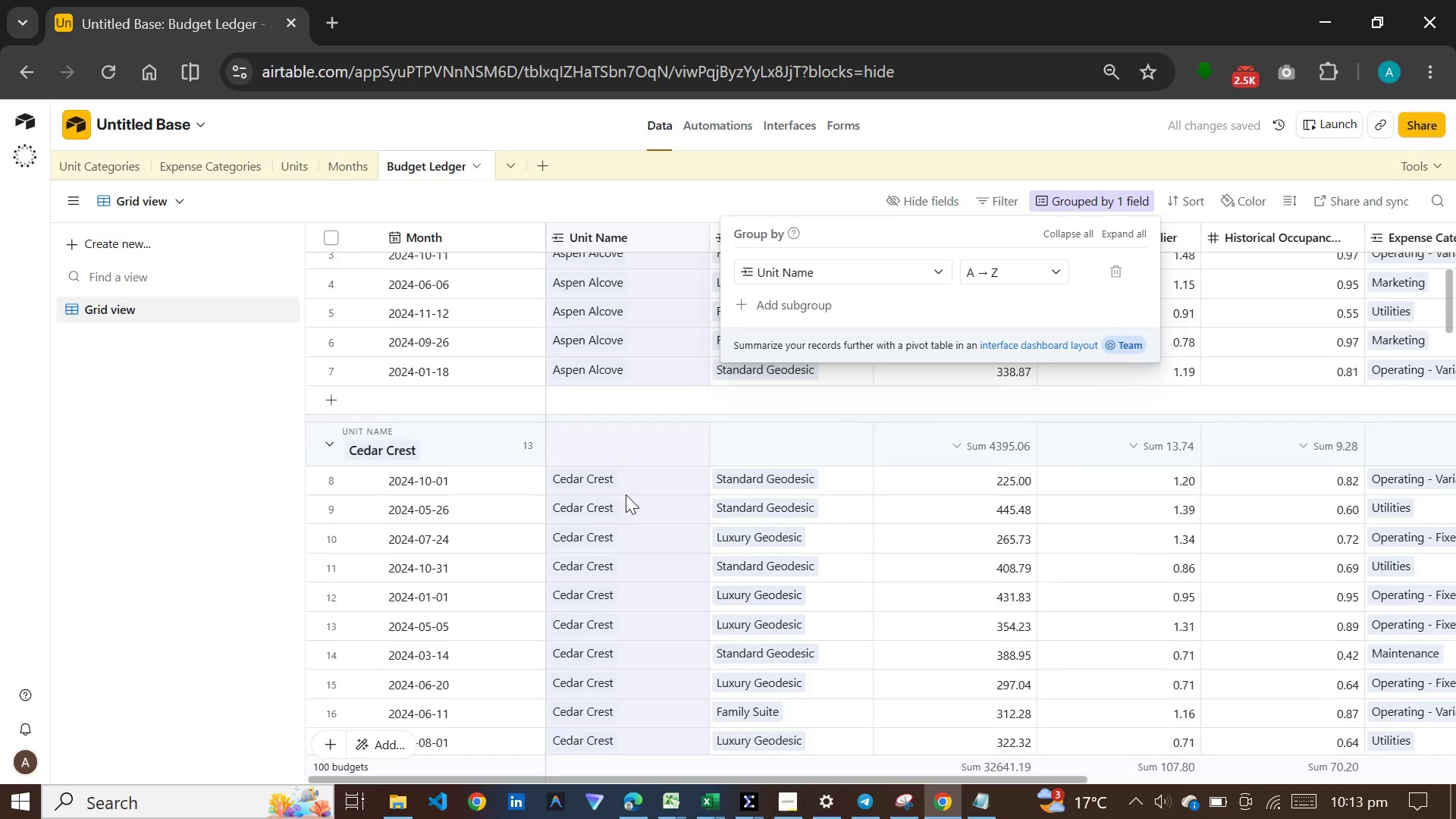 
scroll: coordinate [626, 494], scroll_direction: up, amount: 1.0
 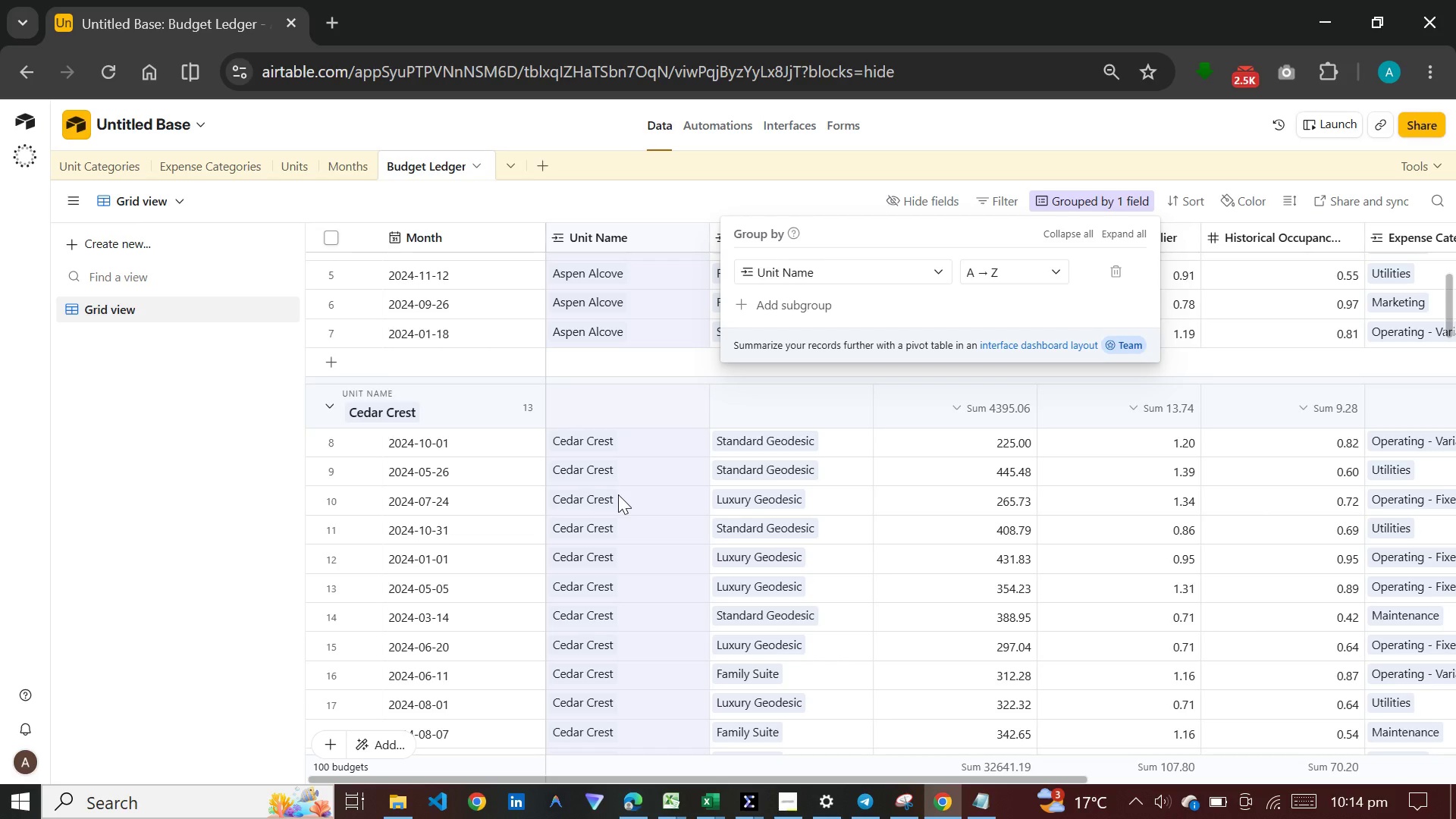 
wait(57.35)
 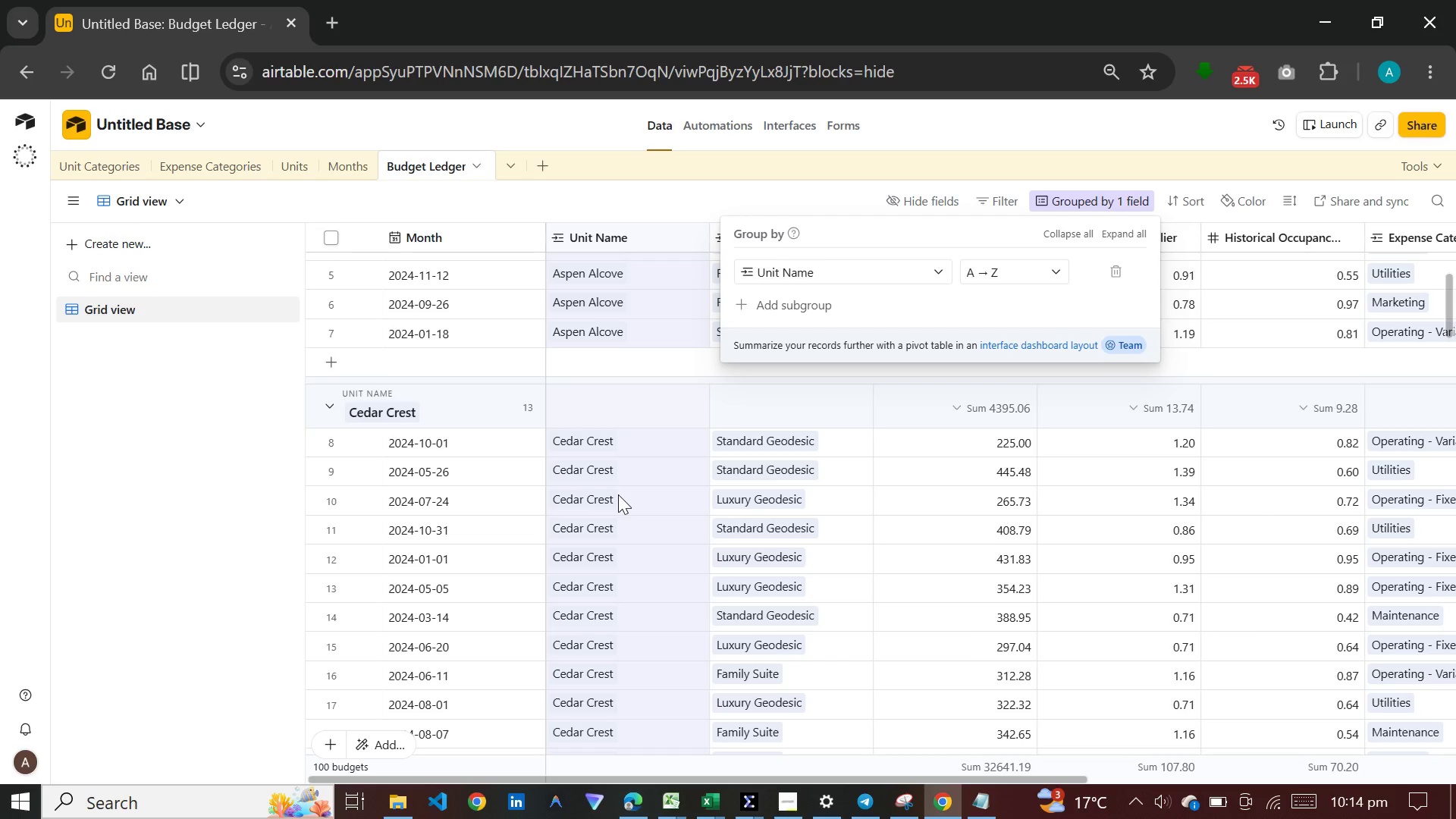 
left_click([1122, 266])
 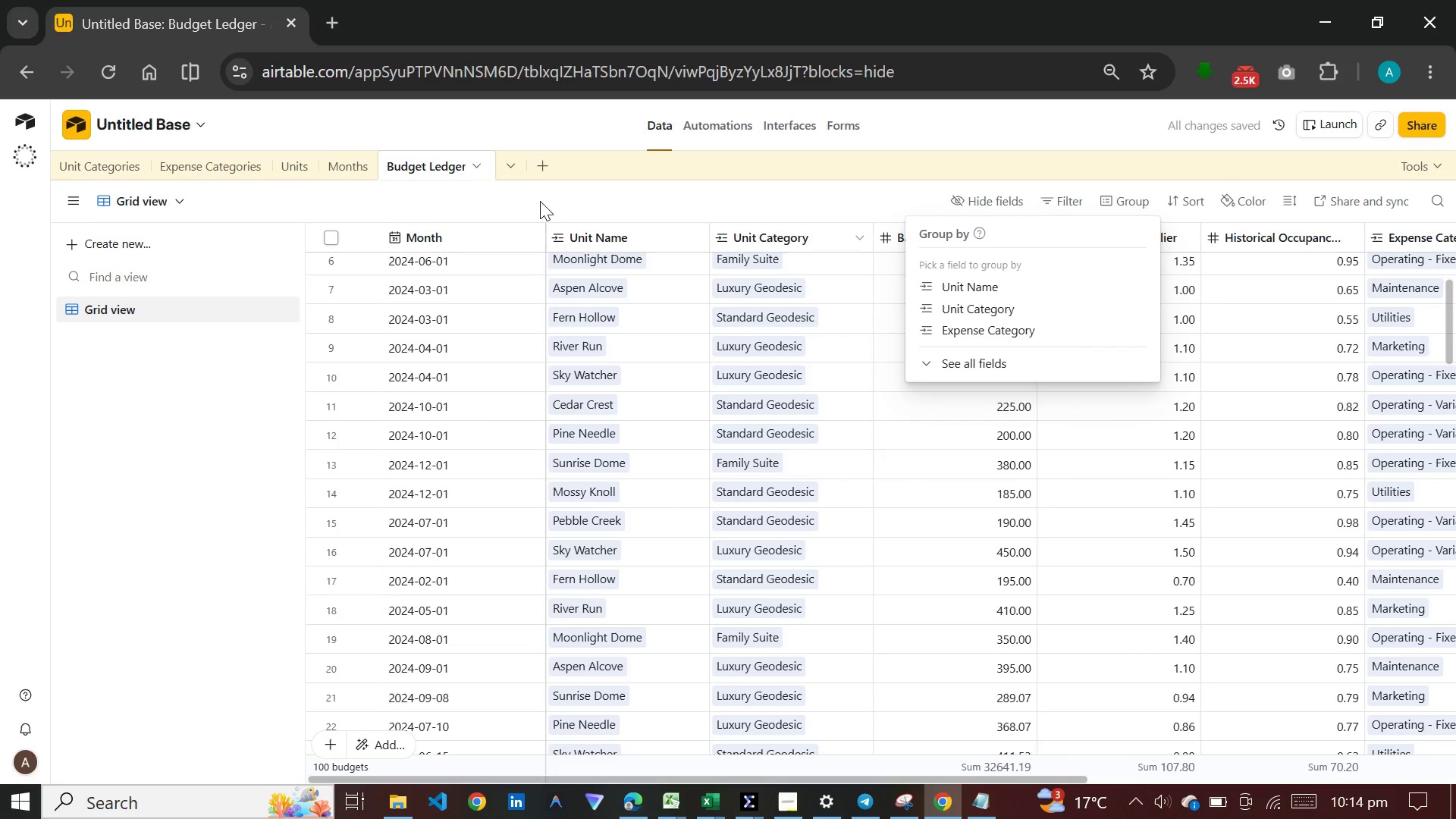 
wait(5.42)
 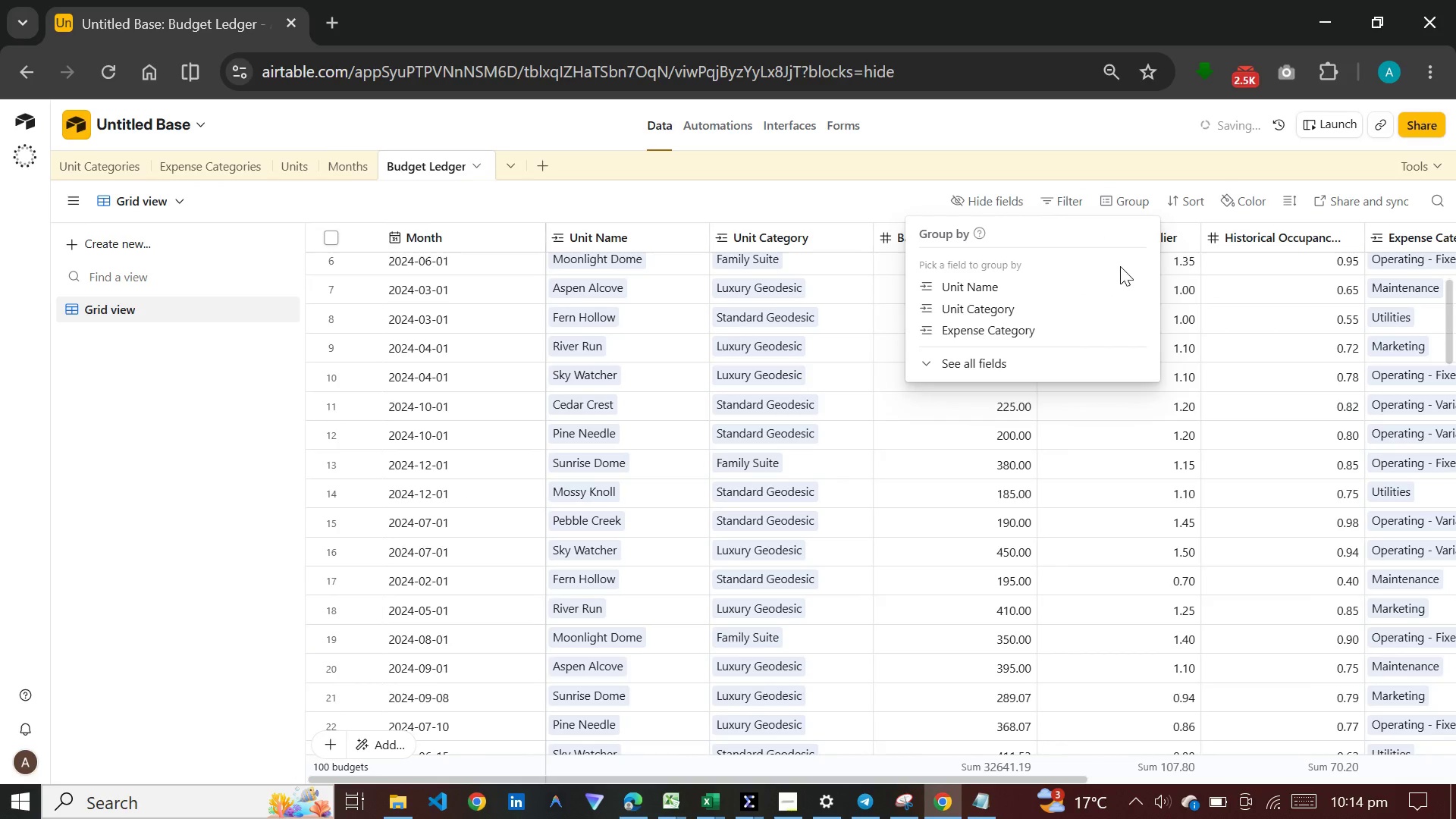 
left_click([782, 205])
 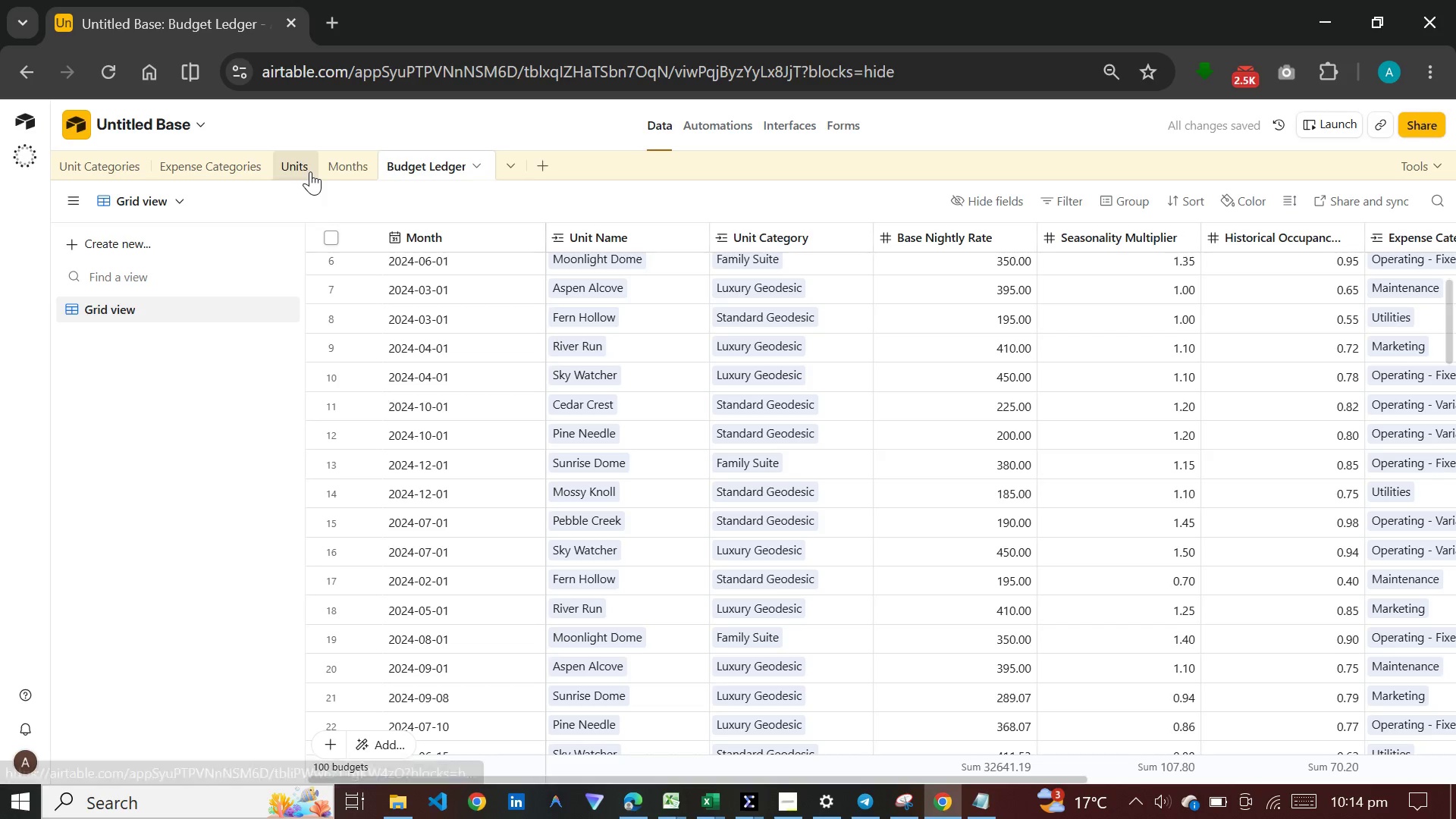 
left_click([310, 171])
 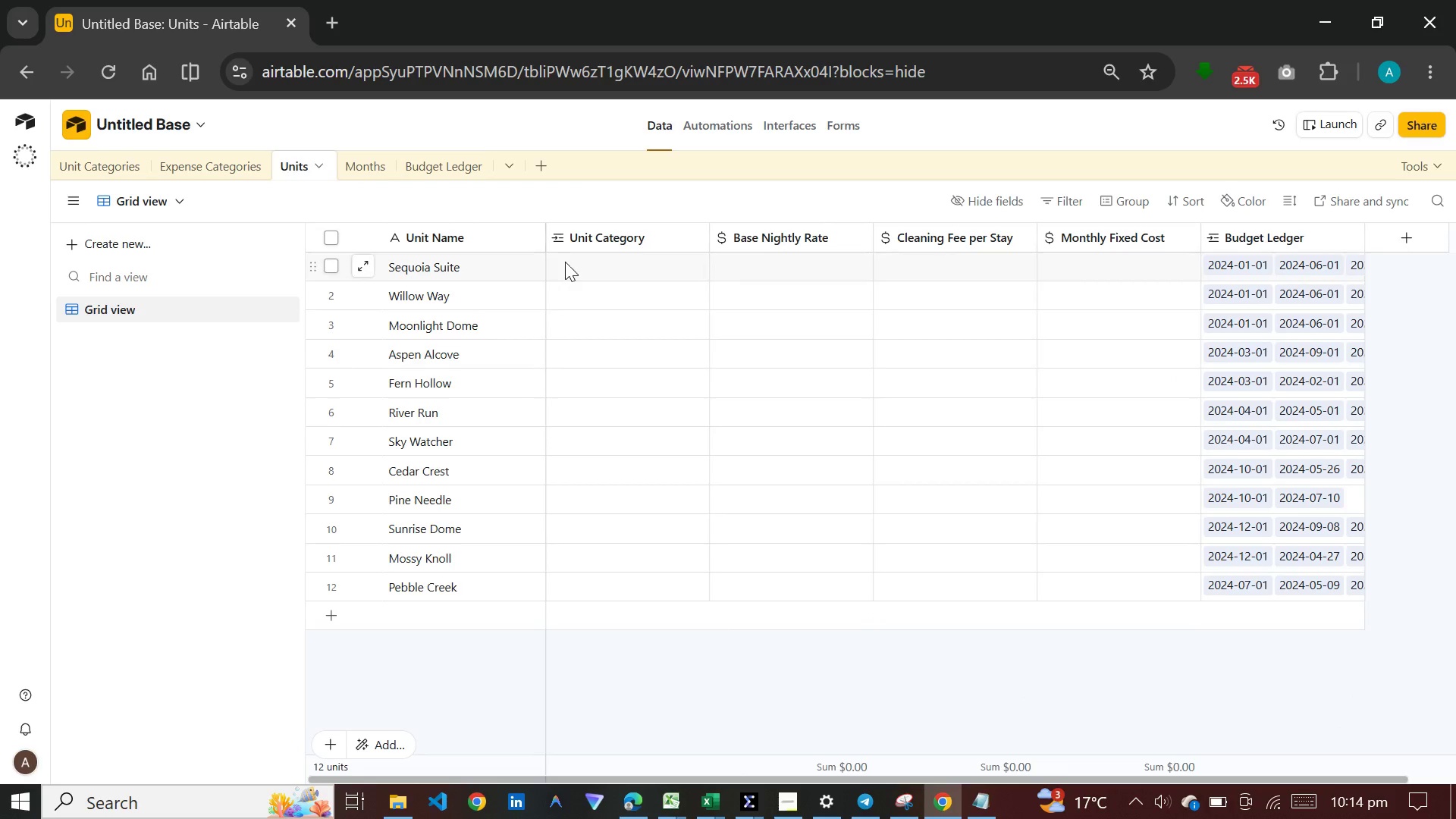 
double_click([565, 262])
 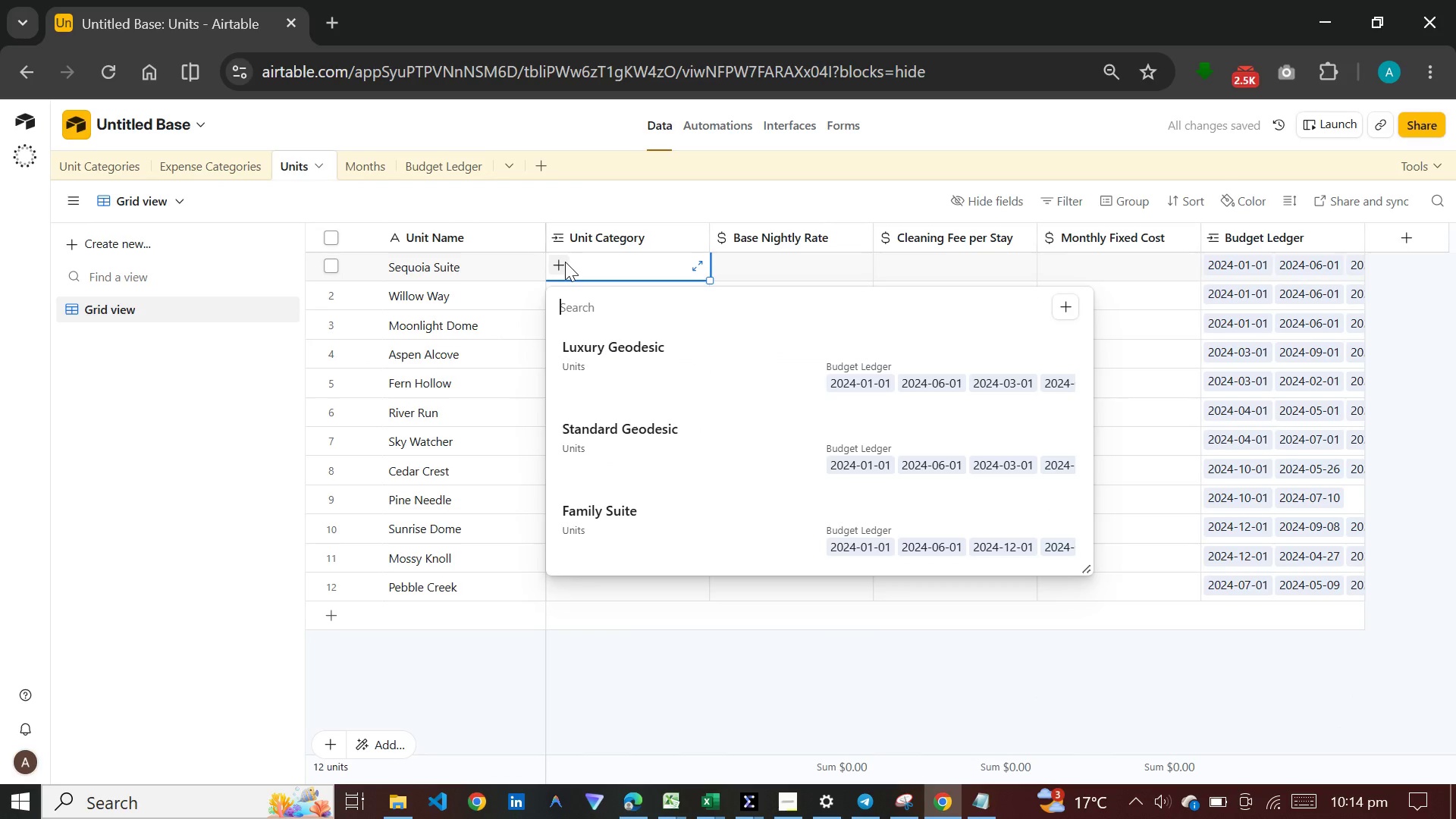 
left_click([604, 358])
 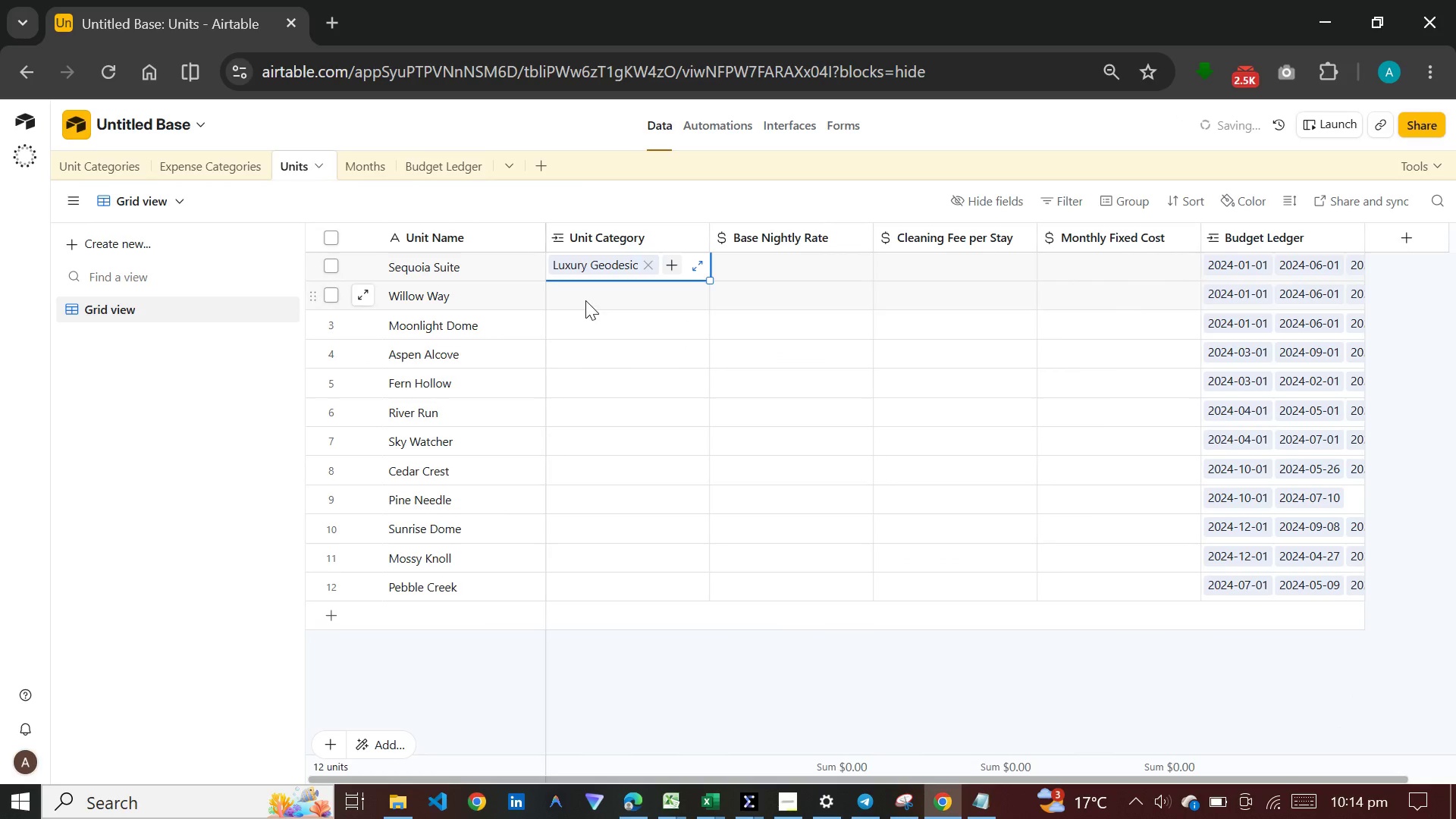 
left_click([584, 295])
 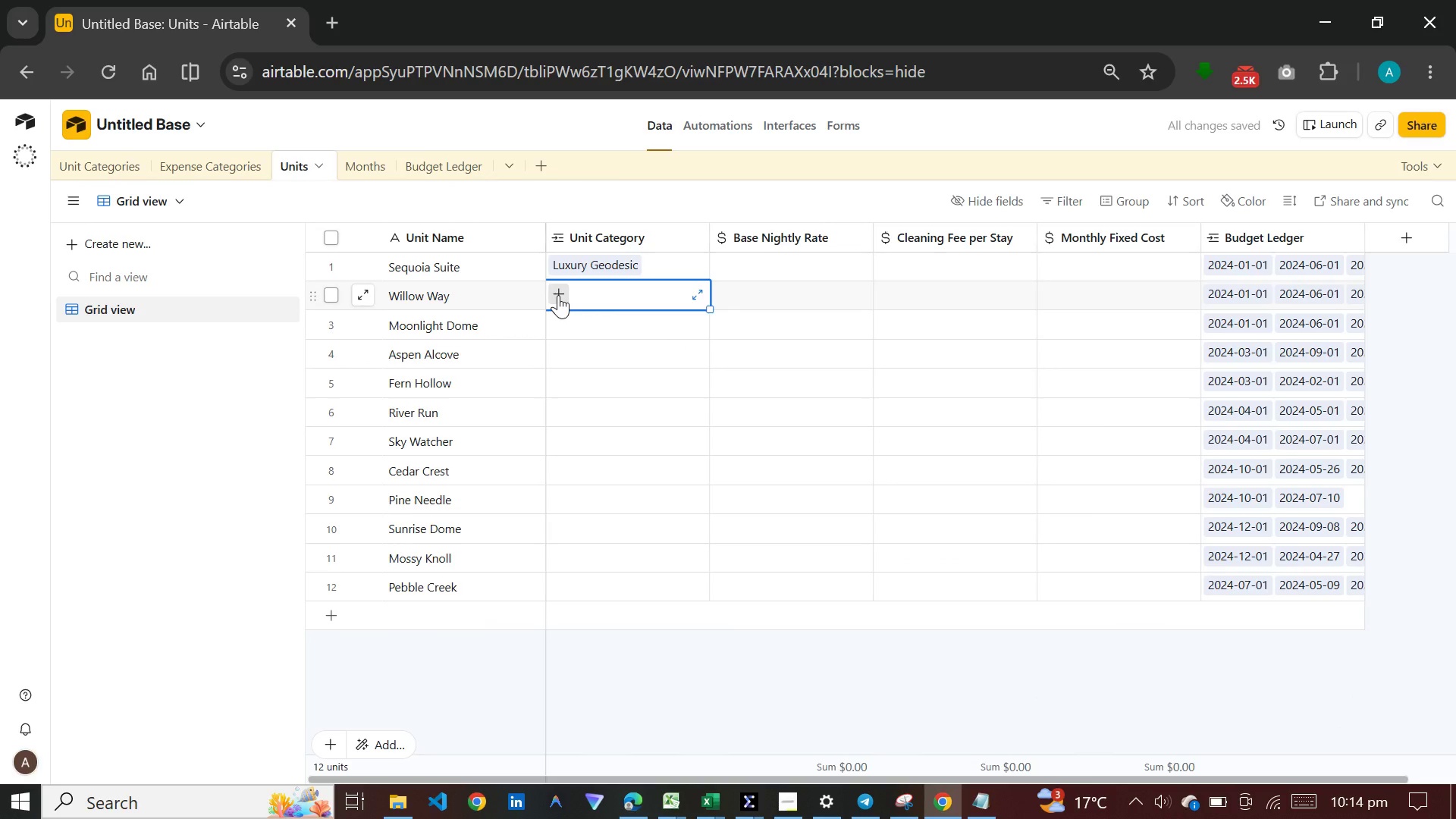 
left_click([558, 295])
 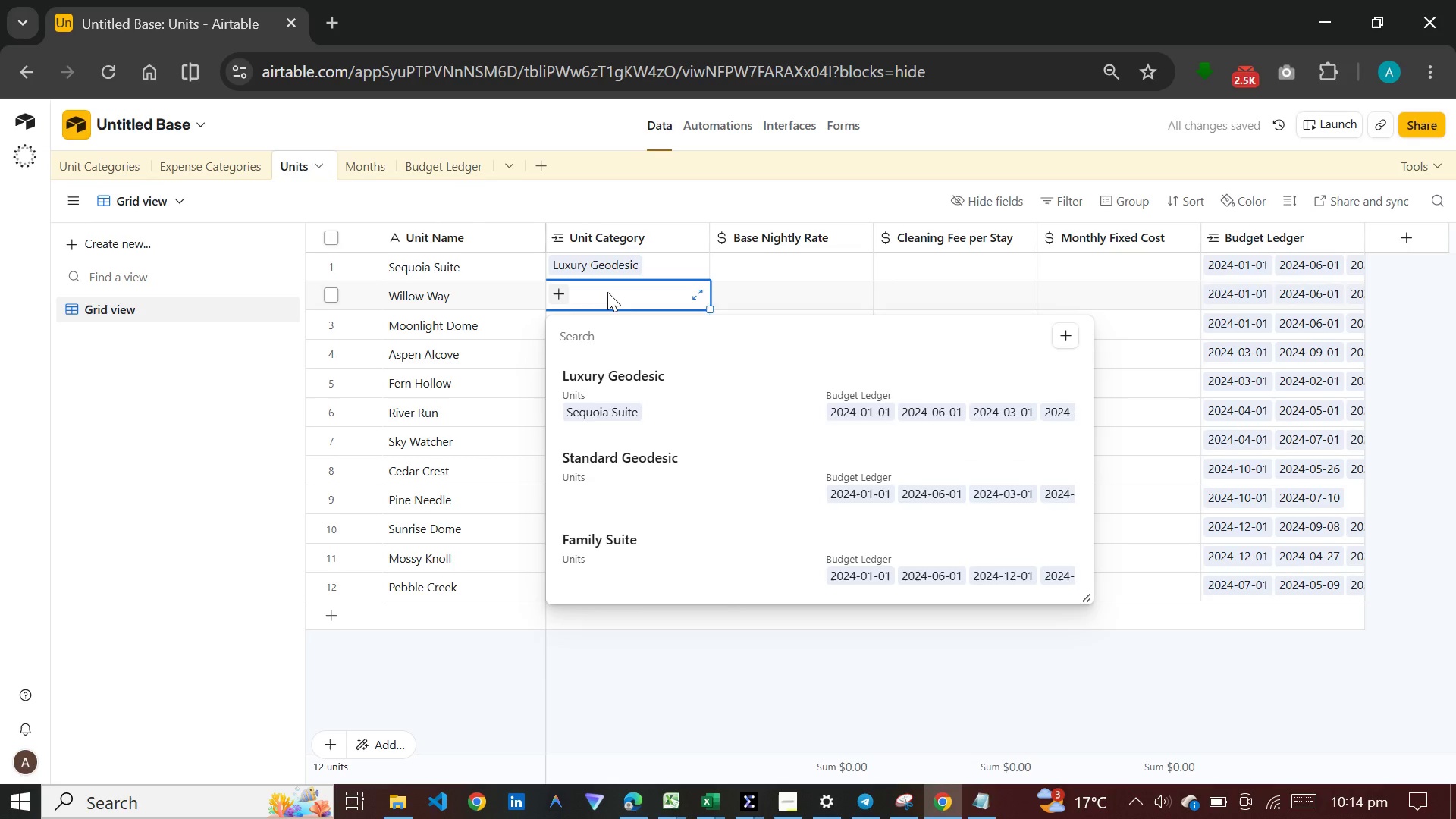 
left_click([605, 463])
 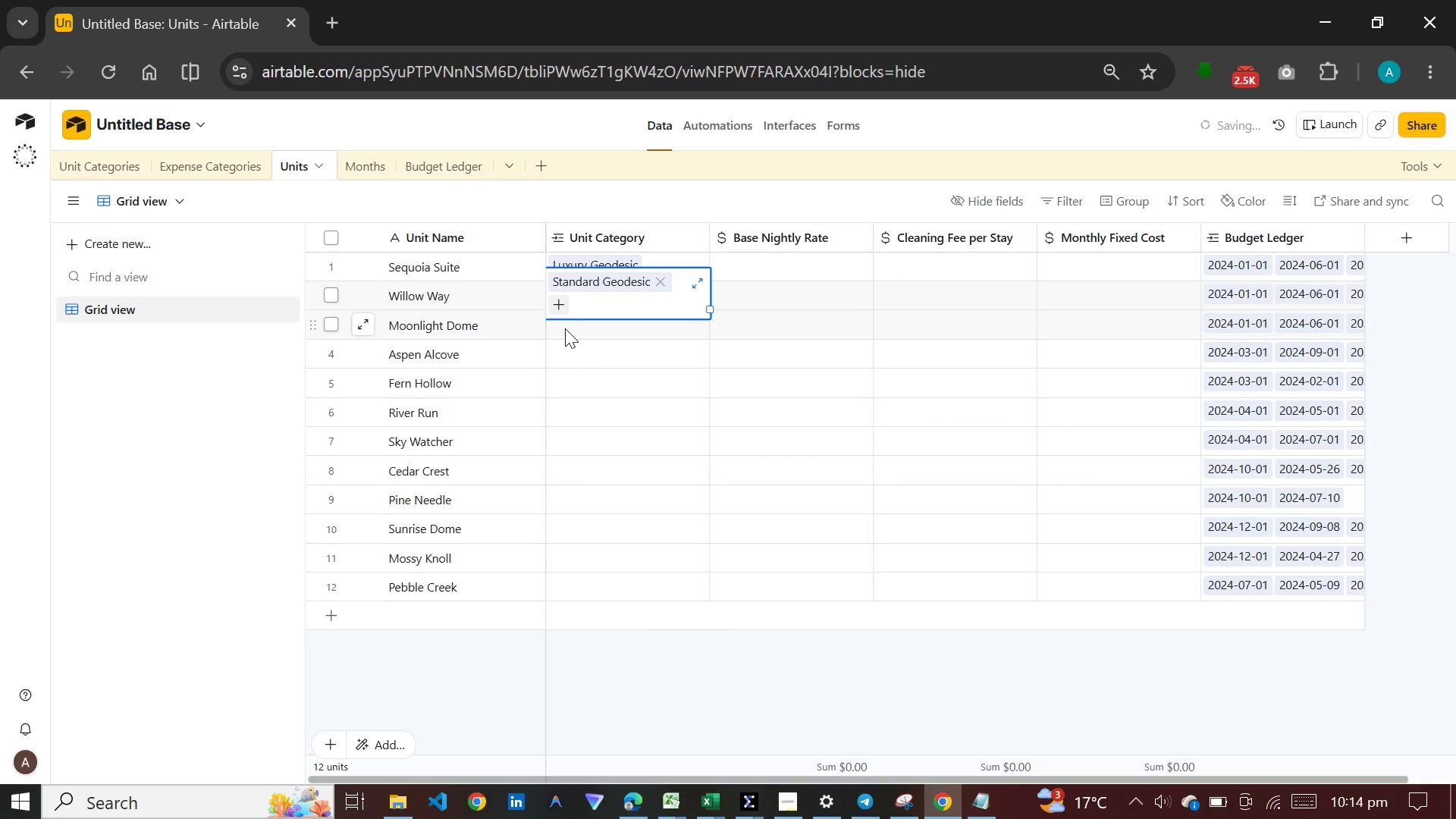 
left_click([565, 328])
 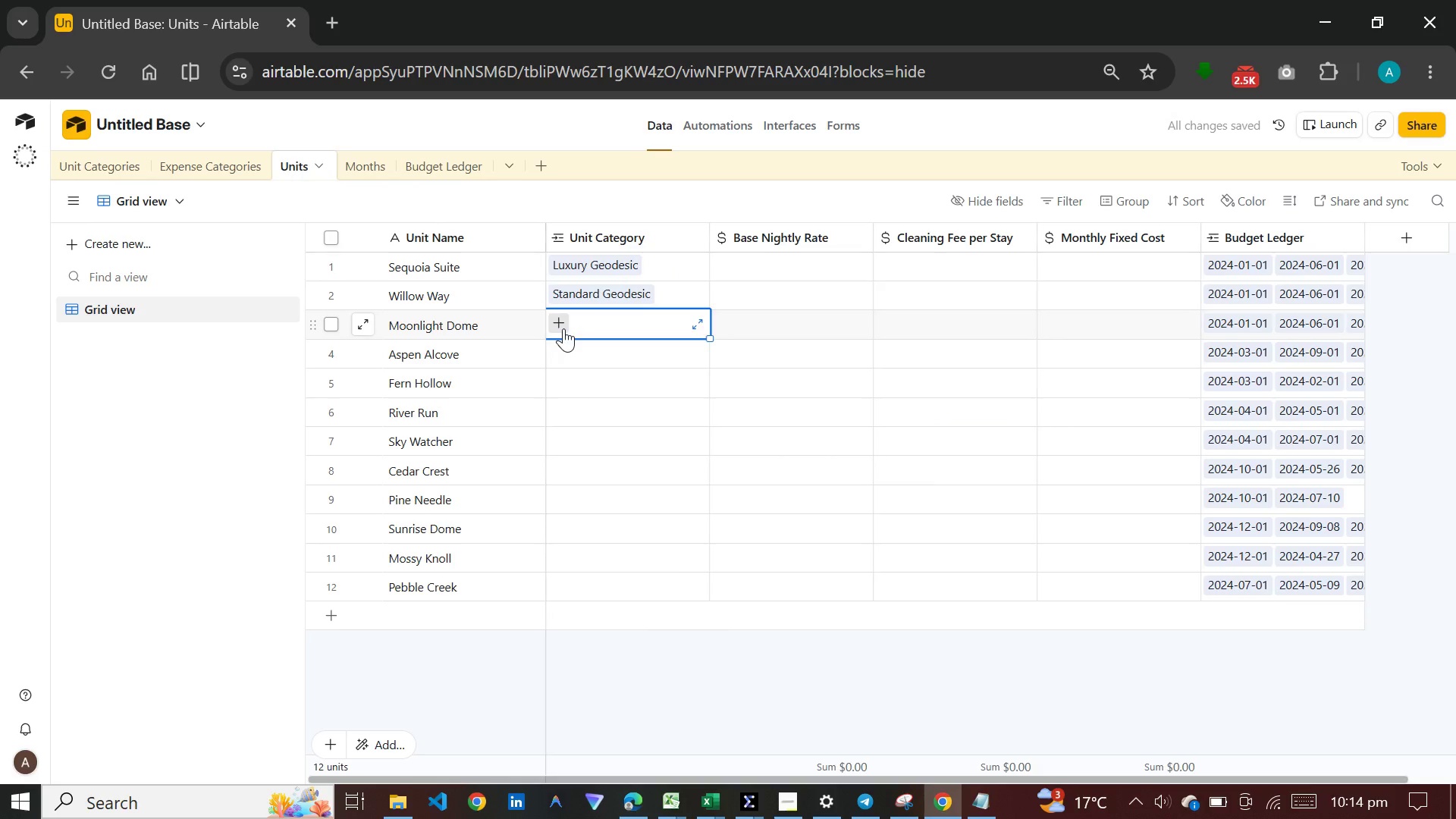 
left_click([563, 328])
 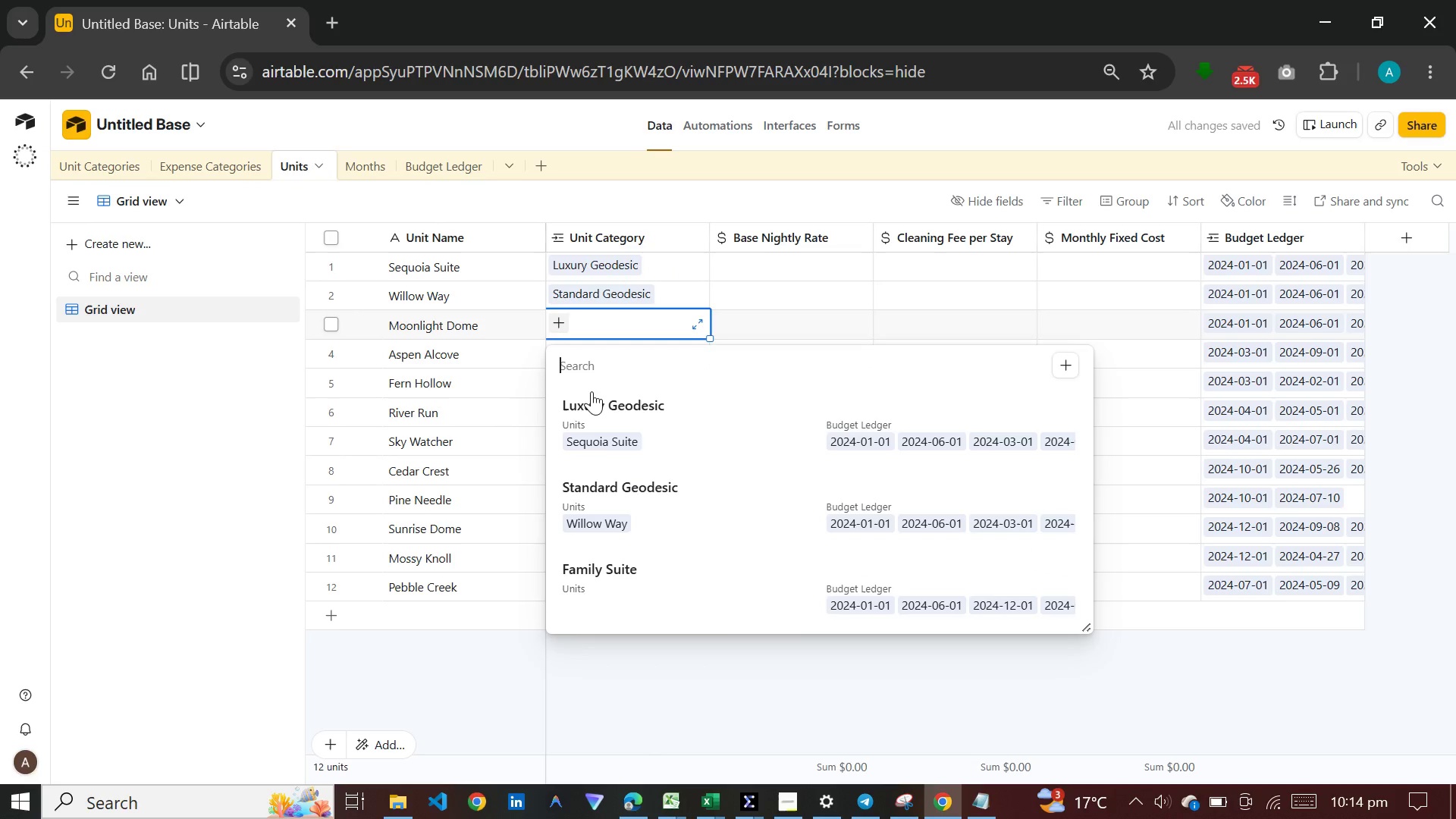 
left_click([596, 576])
 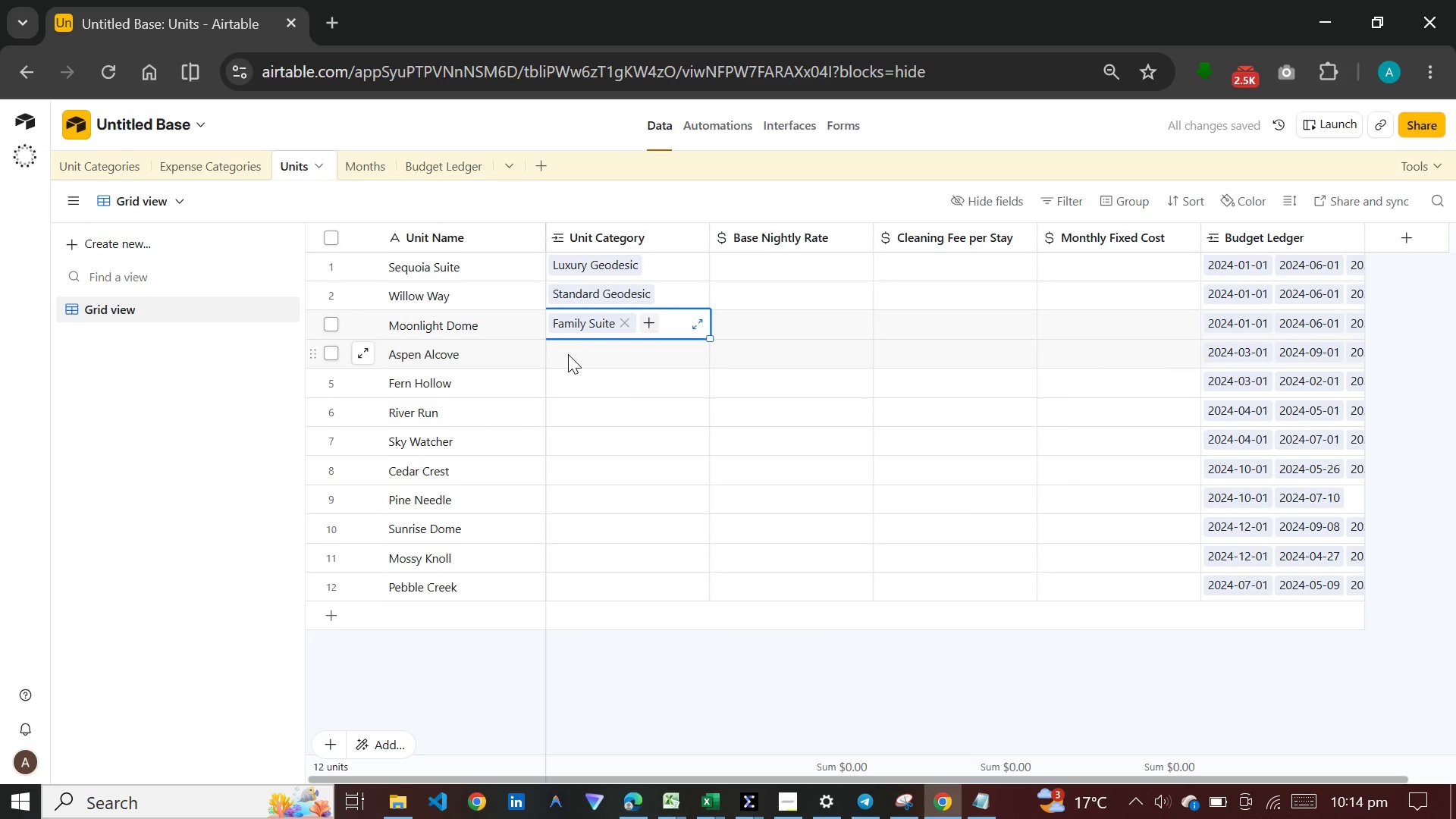 
left_click([568, 354])
 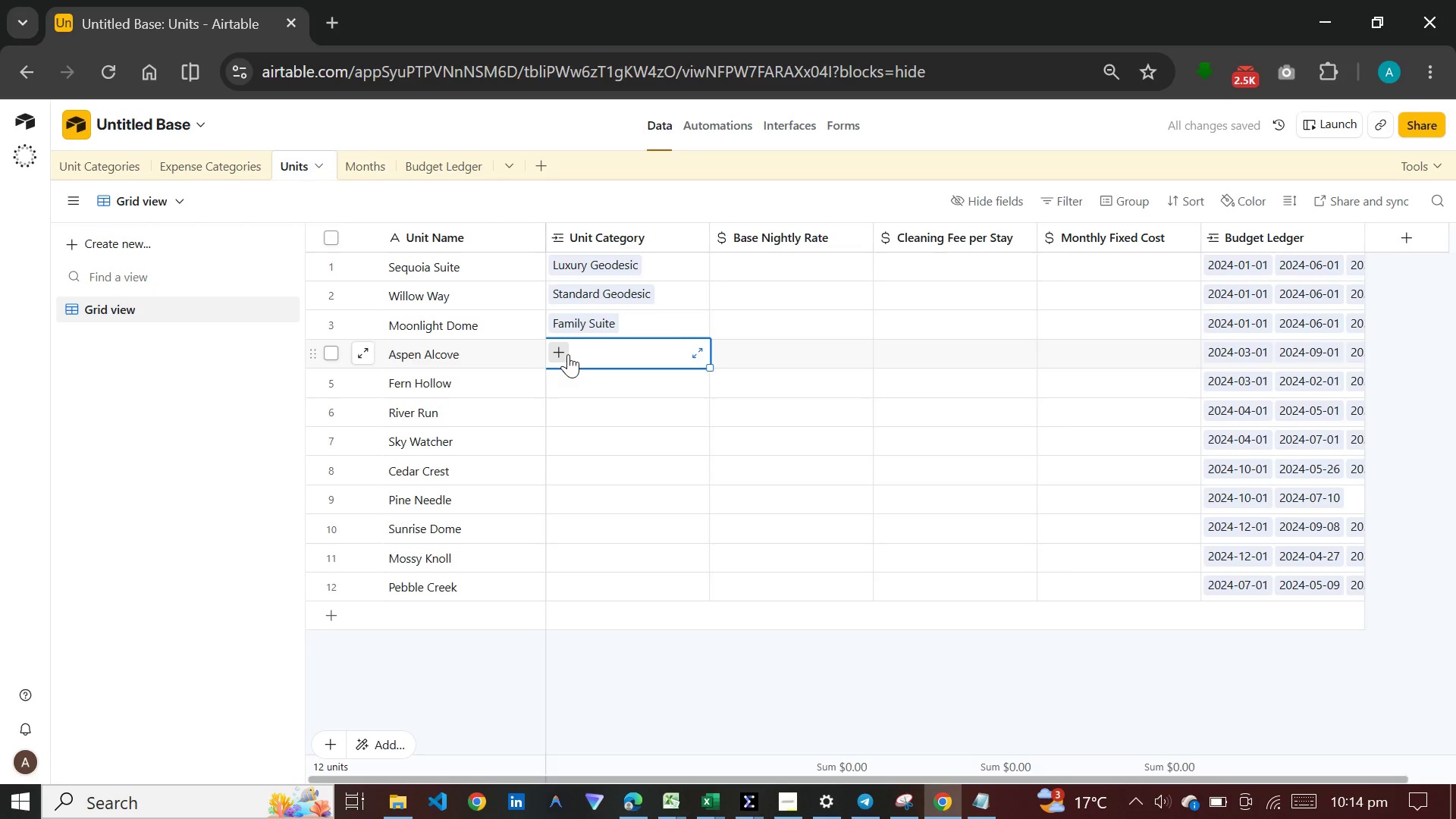 
left_click([568, 354])
 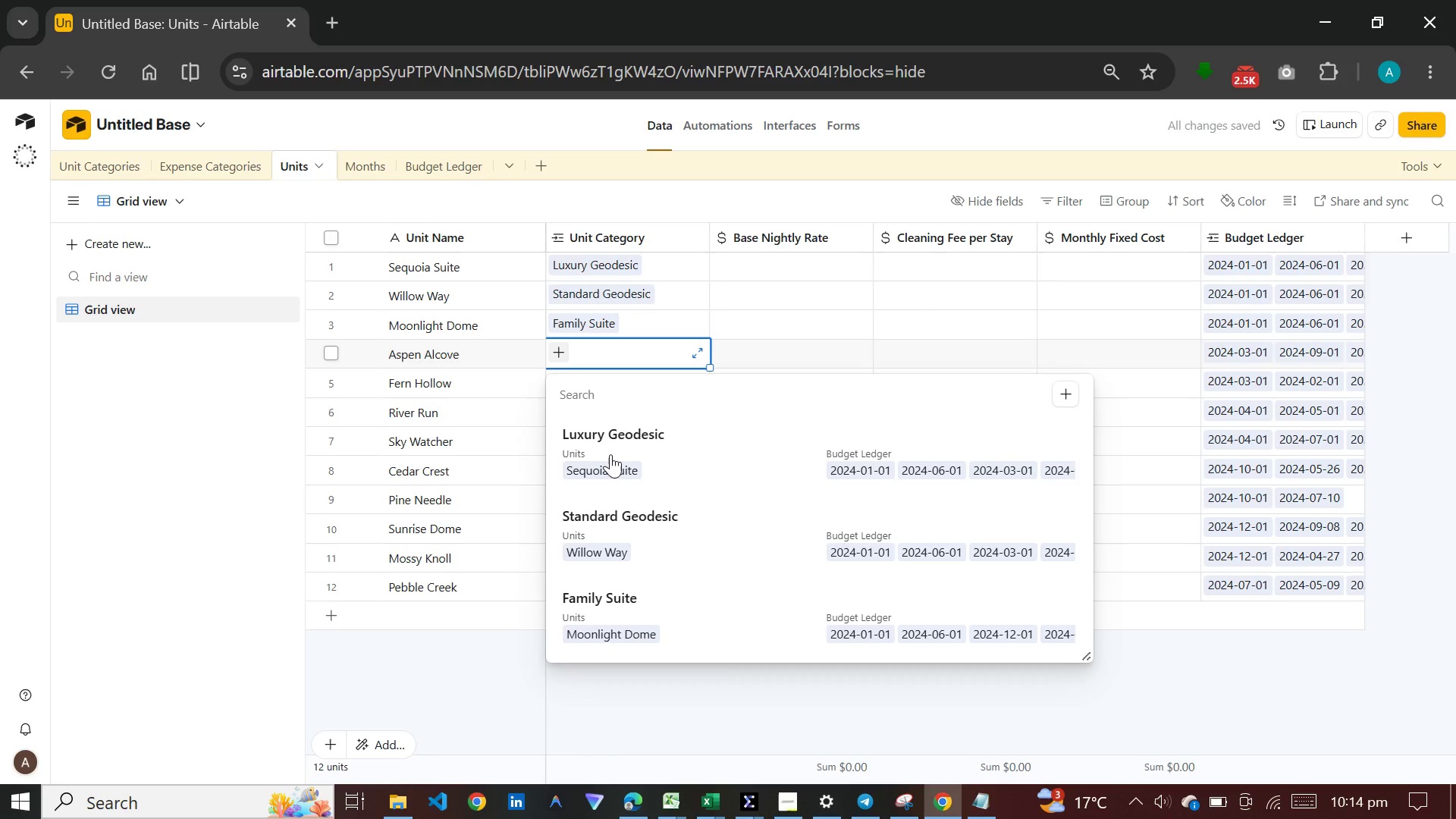 
left_click([610, 454])
 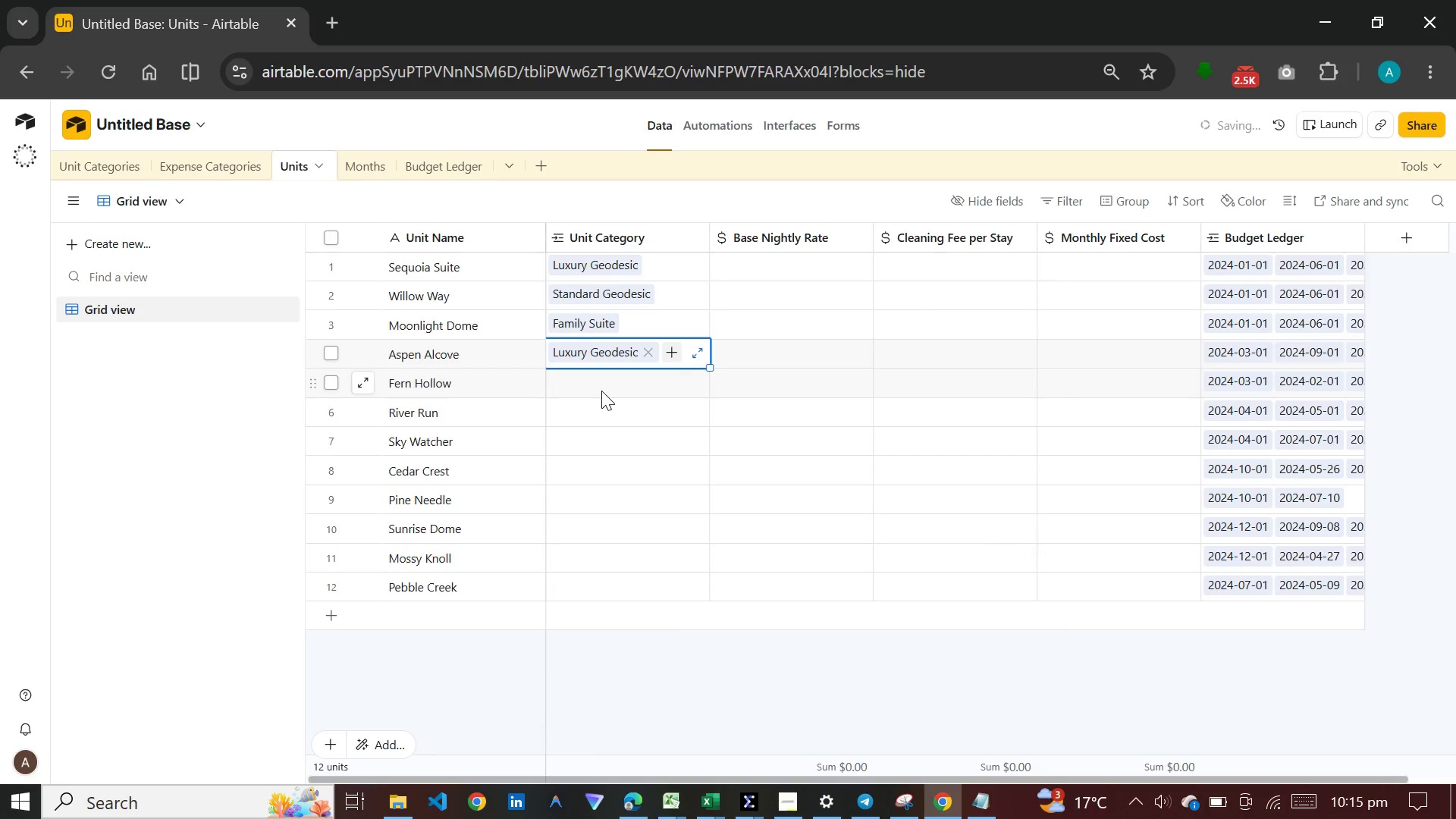 
left_click([601, 388])
 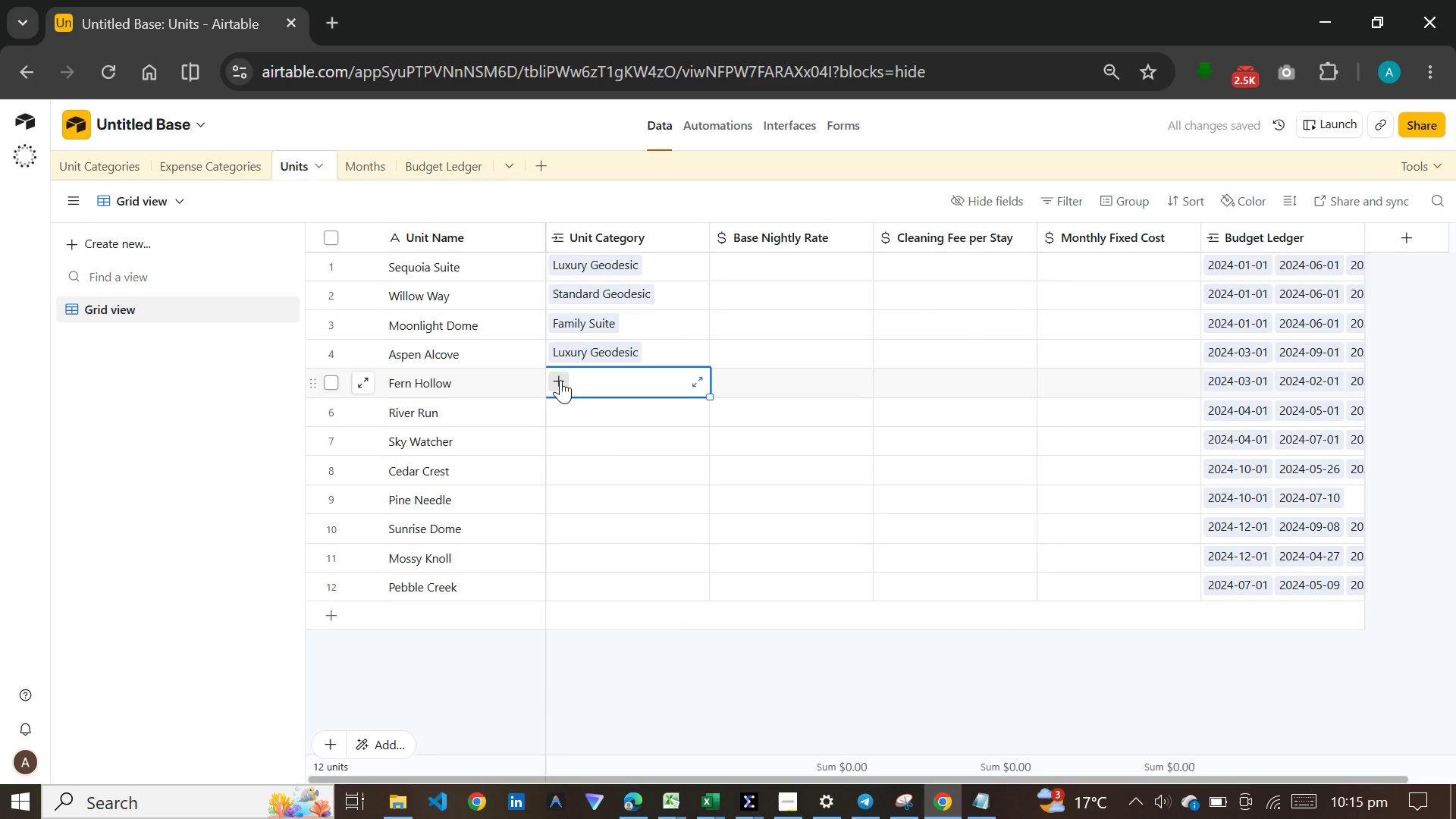 
left_click([560, 380])
 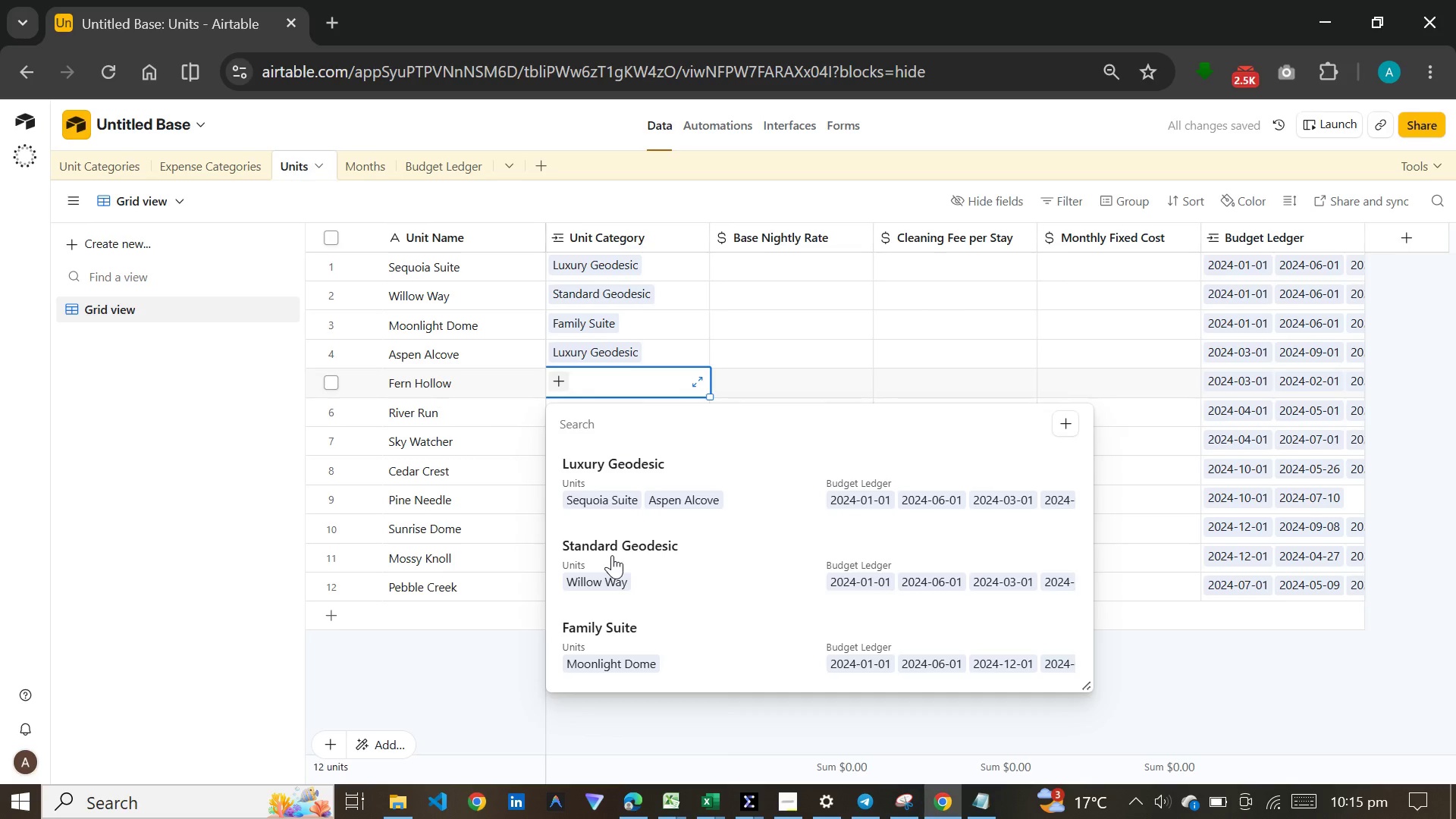 
wait(6.77)
 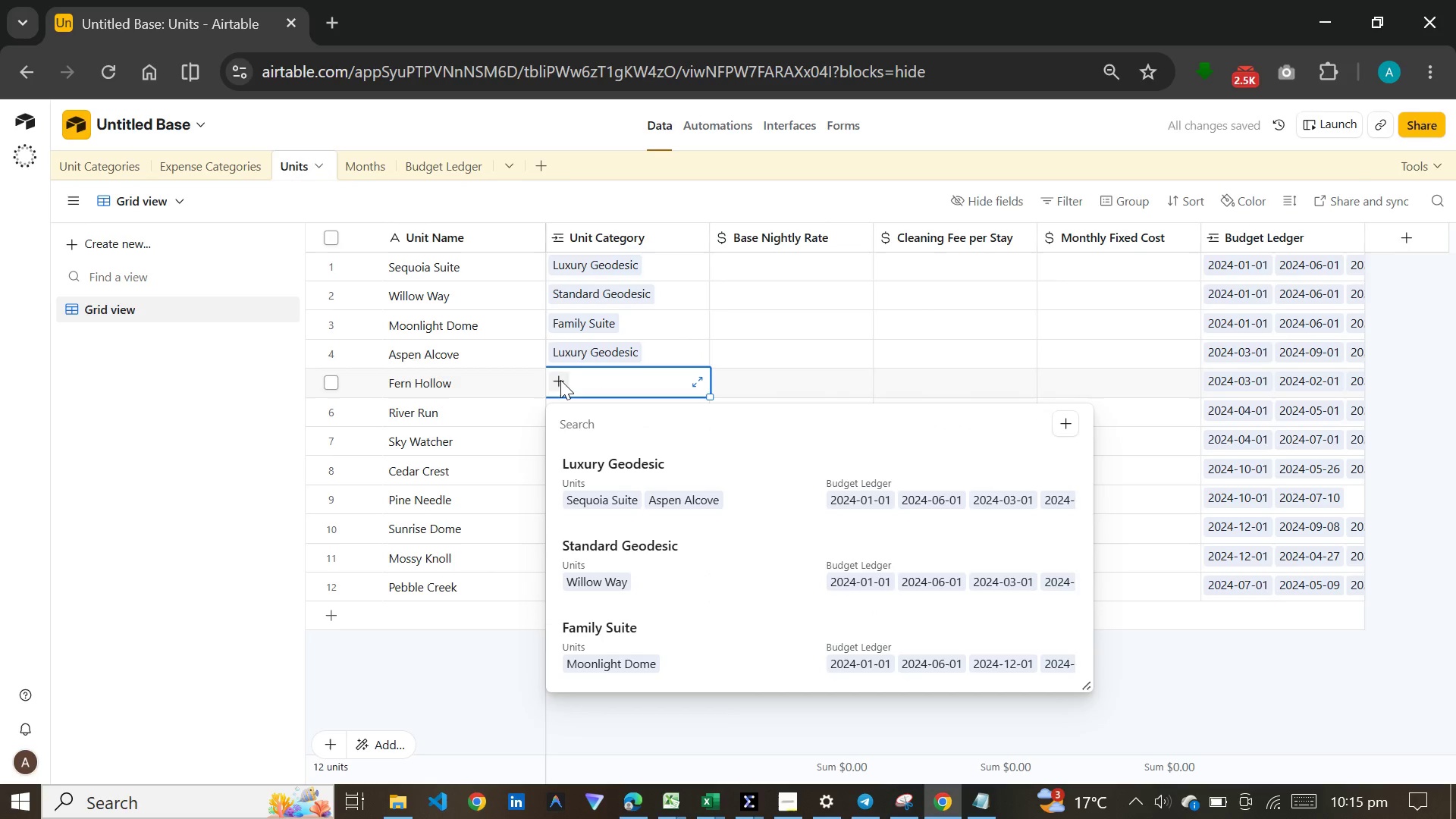 
left_click([612, 555])
 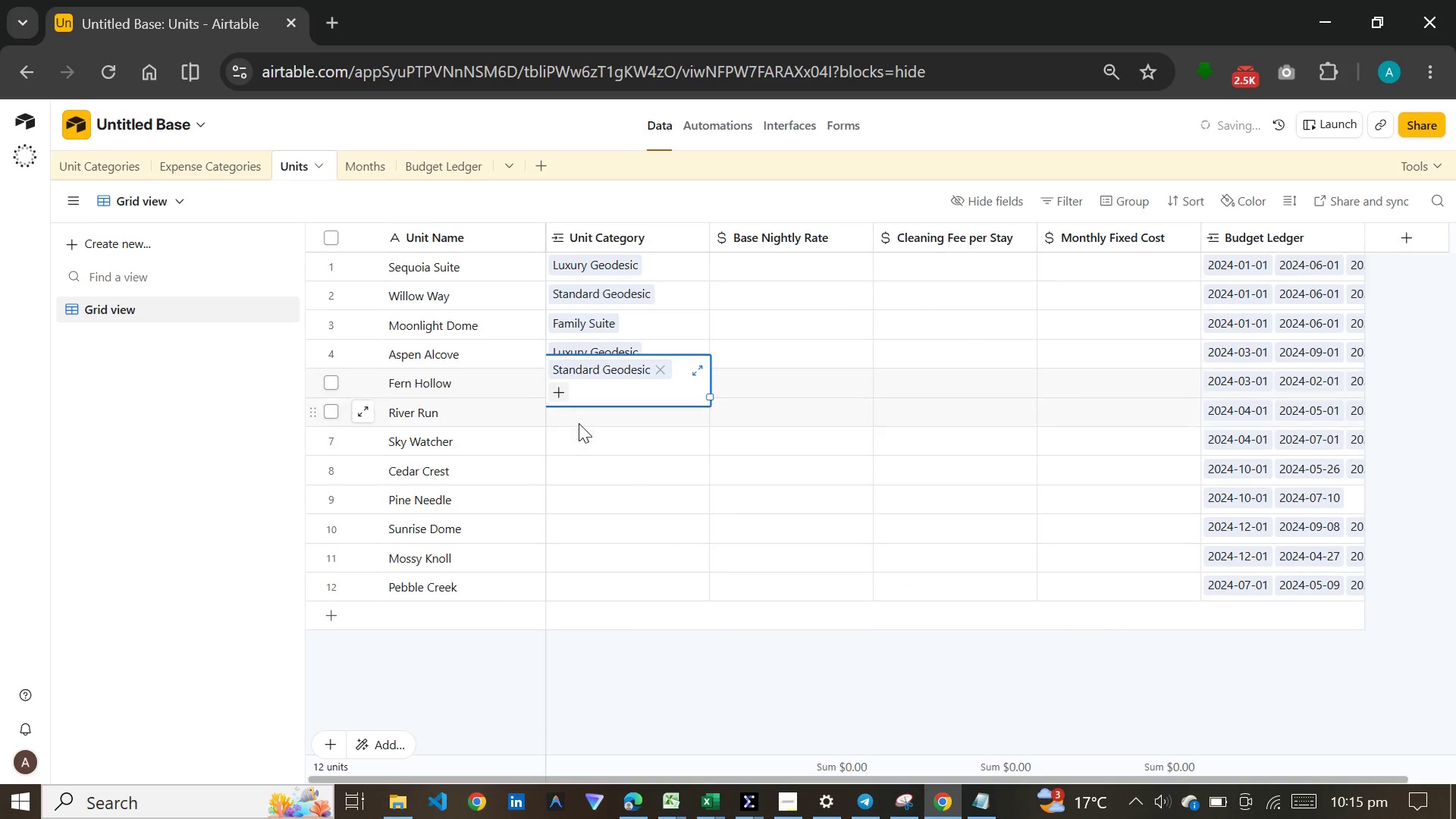 
left_click([579, 420])
 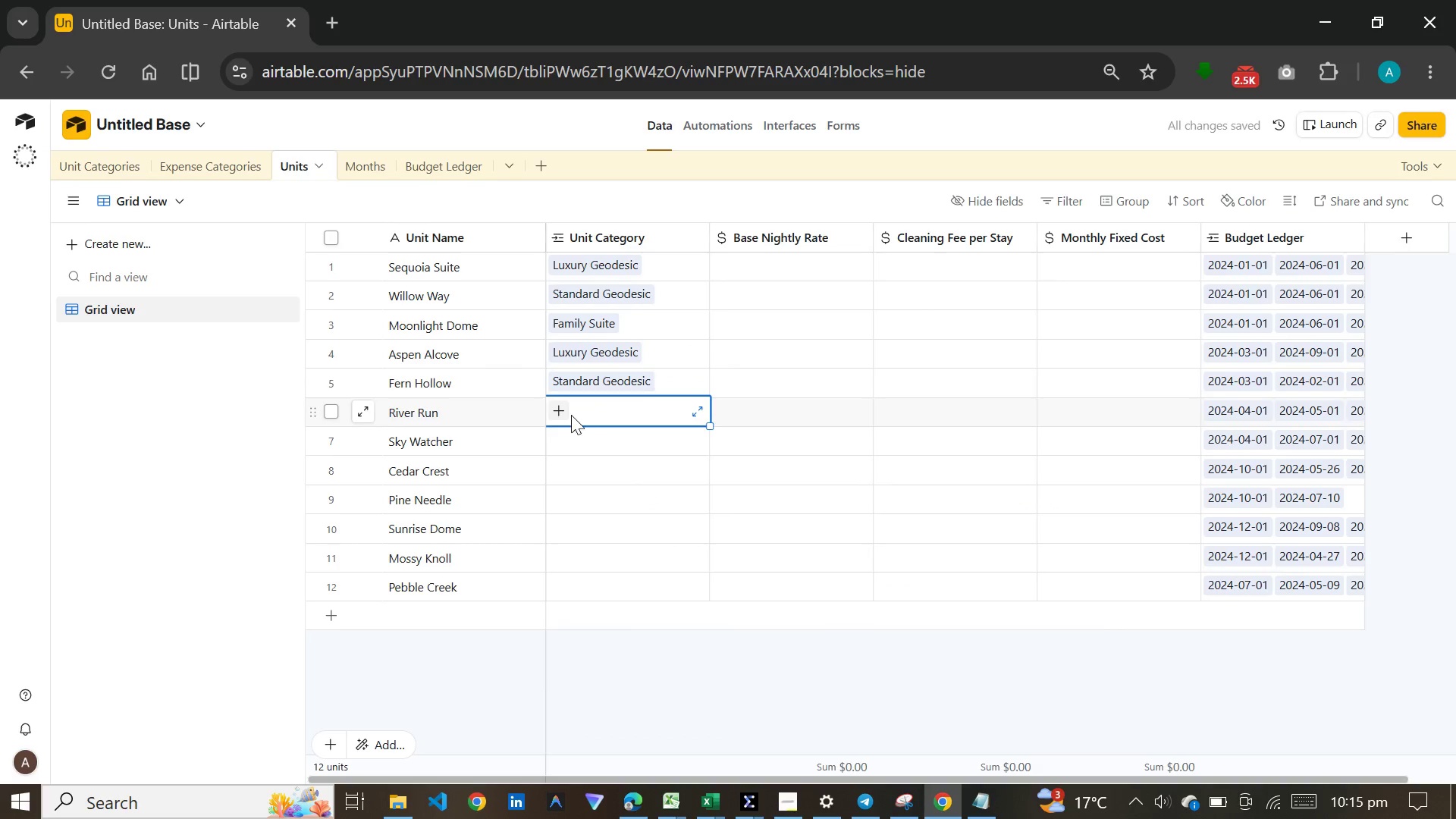 
left_click([561, 409])
 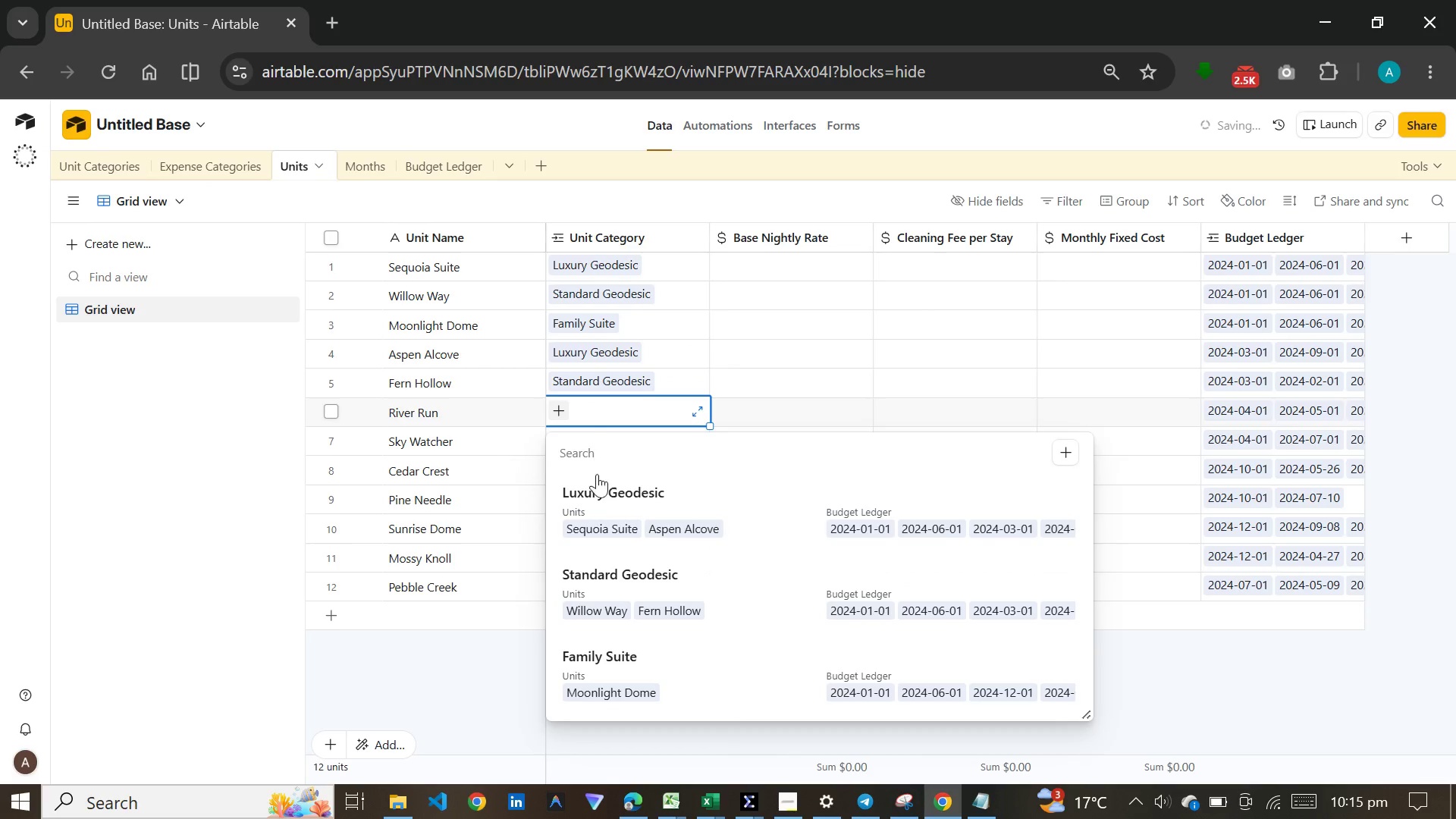 
left_click([597, 484])
 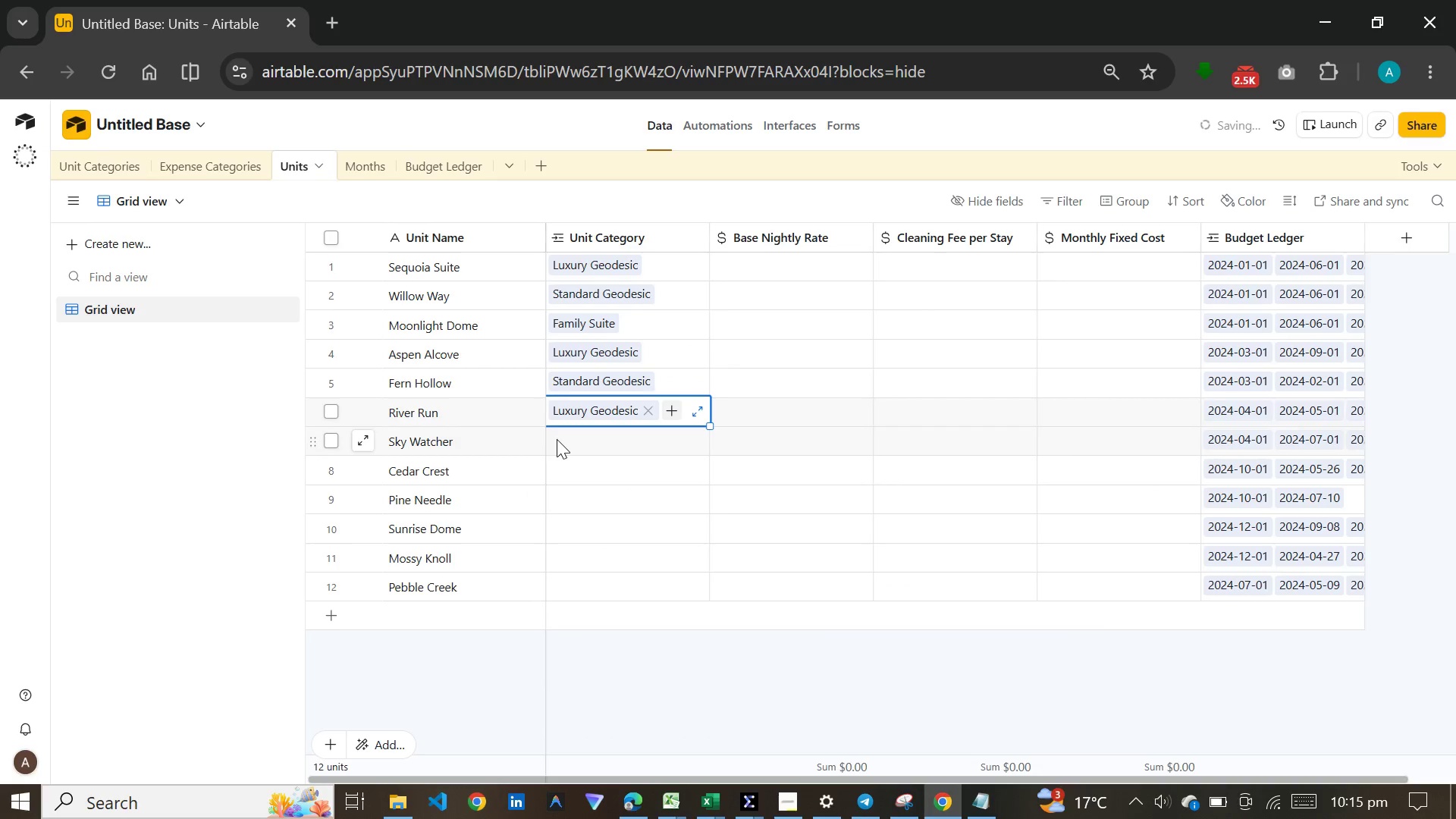 
left_click([557, 439])
 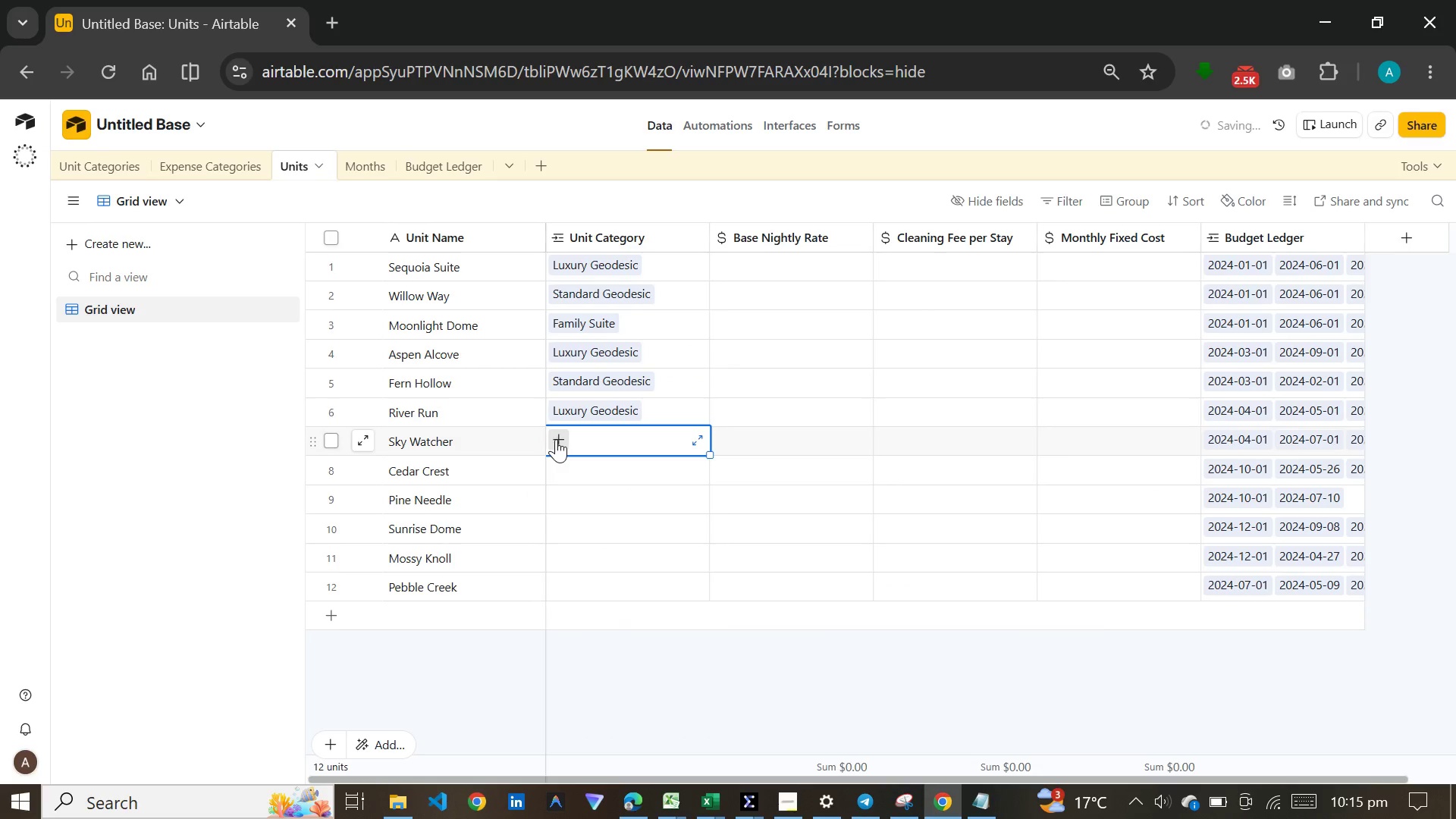 
left_click([556, 439])
 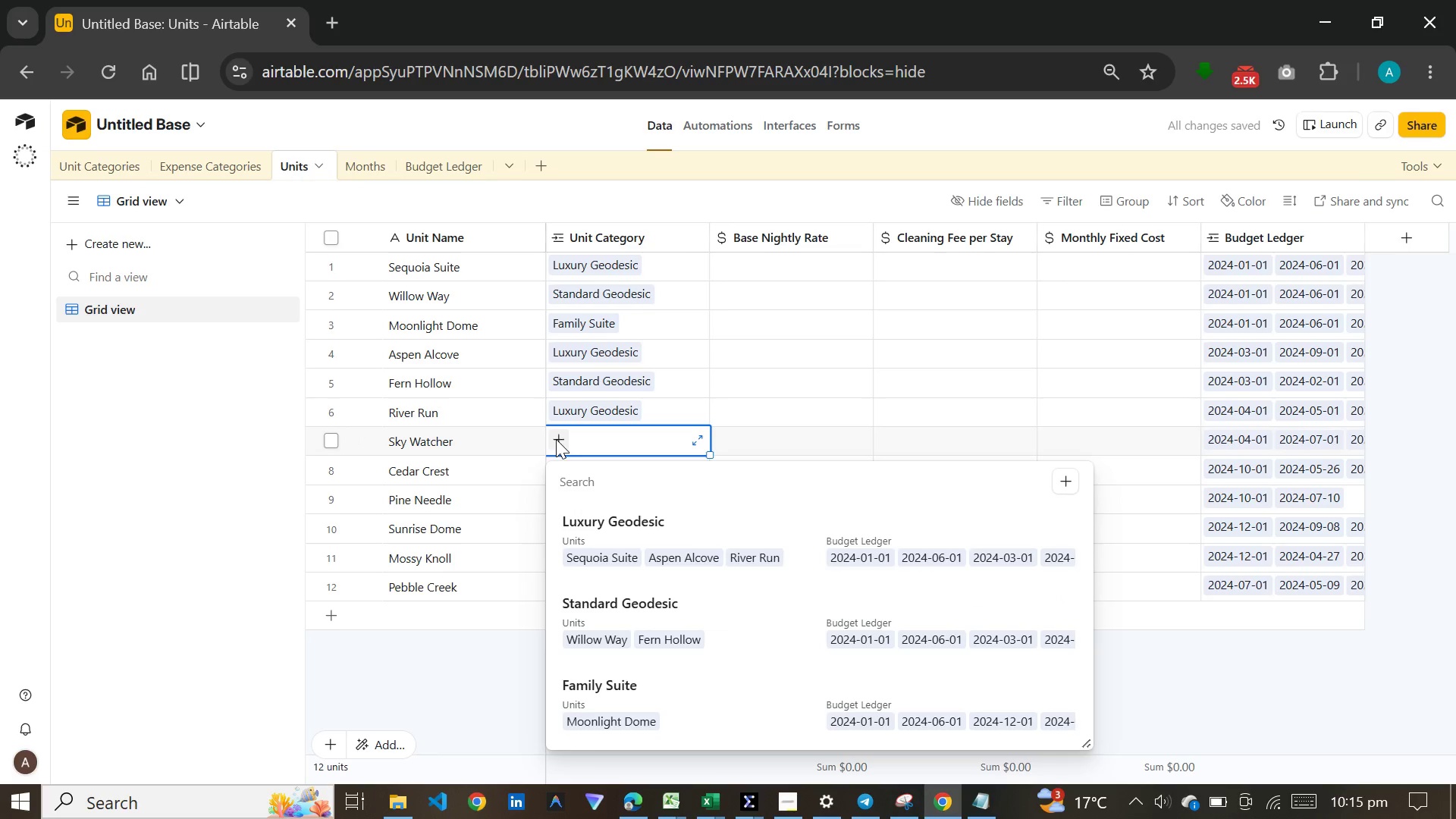 
left_click([603, 535])
 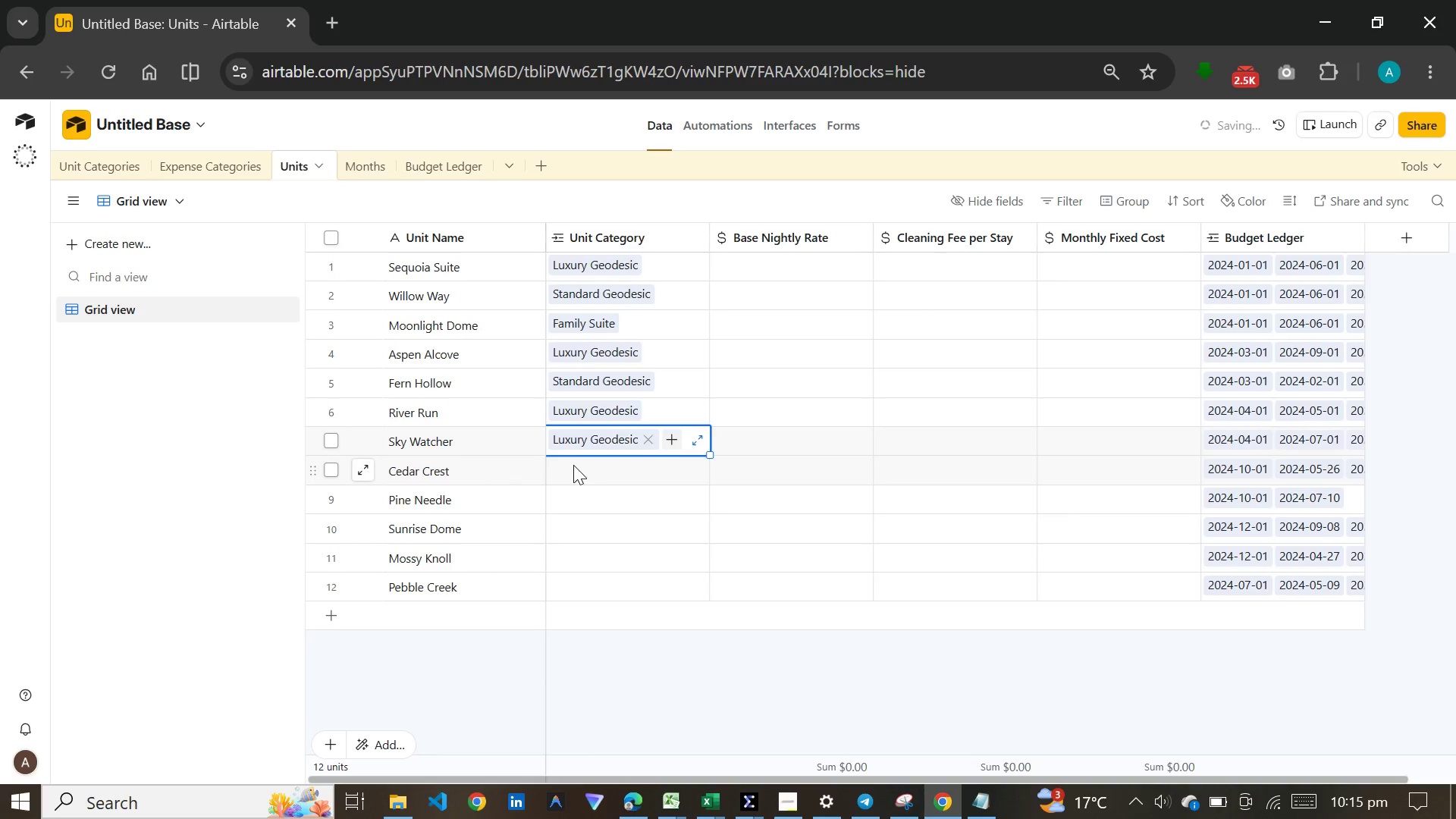 
left_click([579, 474])
 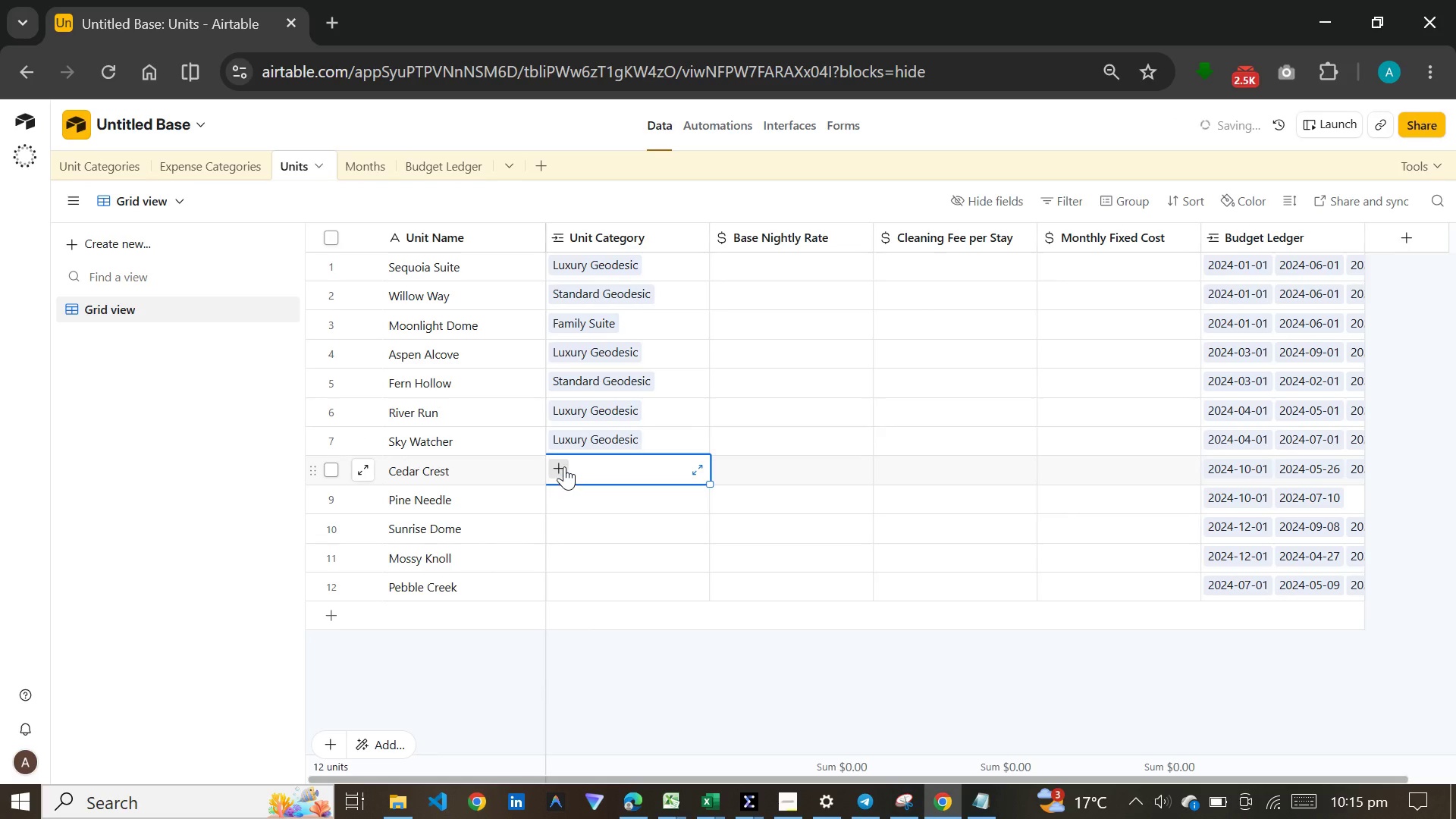 
left_click([564, 466])
 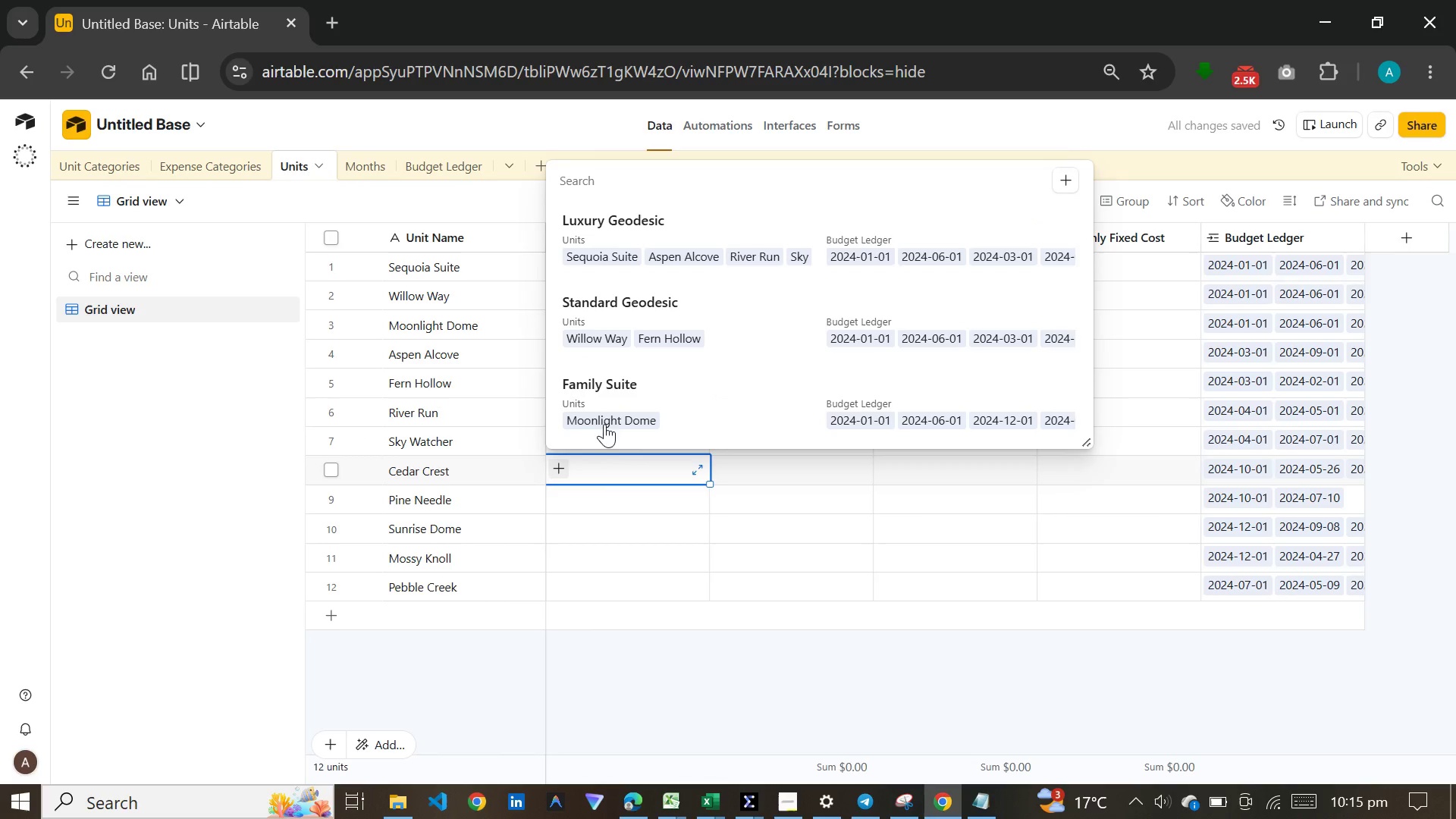 
left_click([613, 325])
 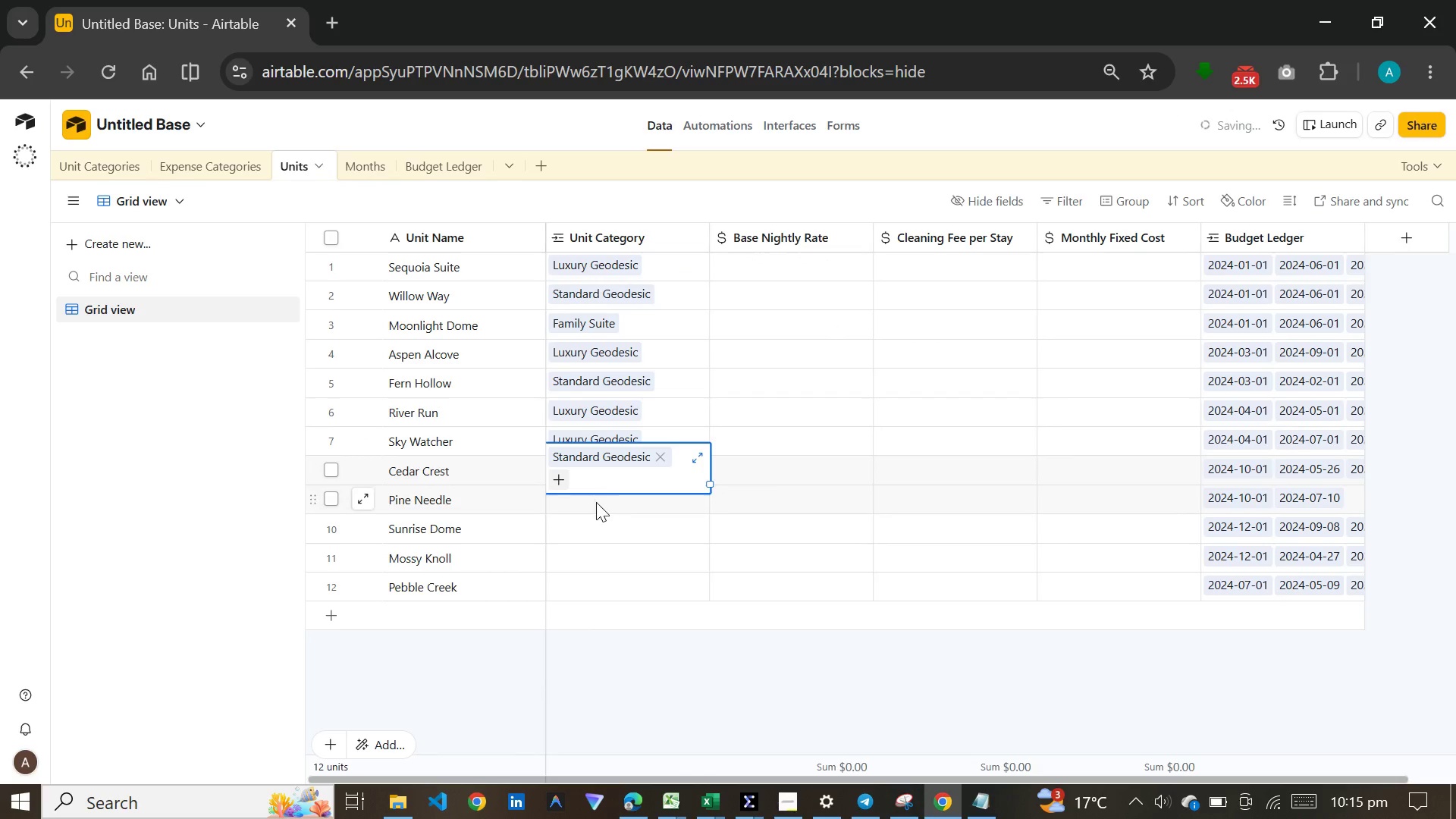 
left_click([596, 502])
 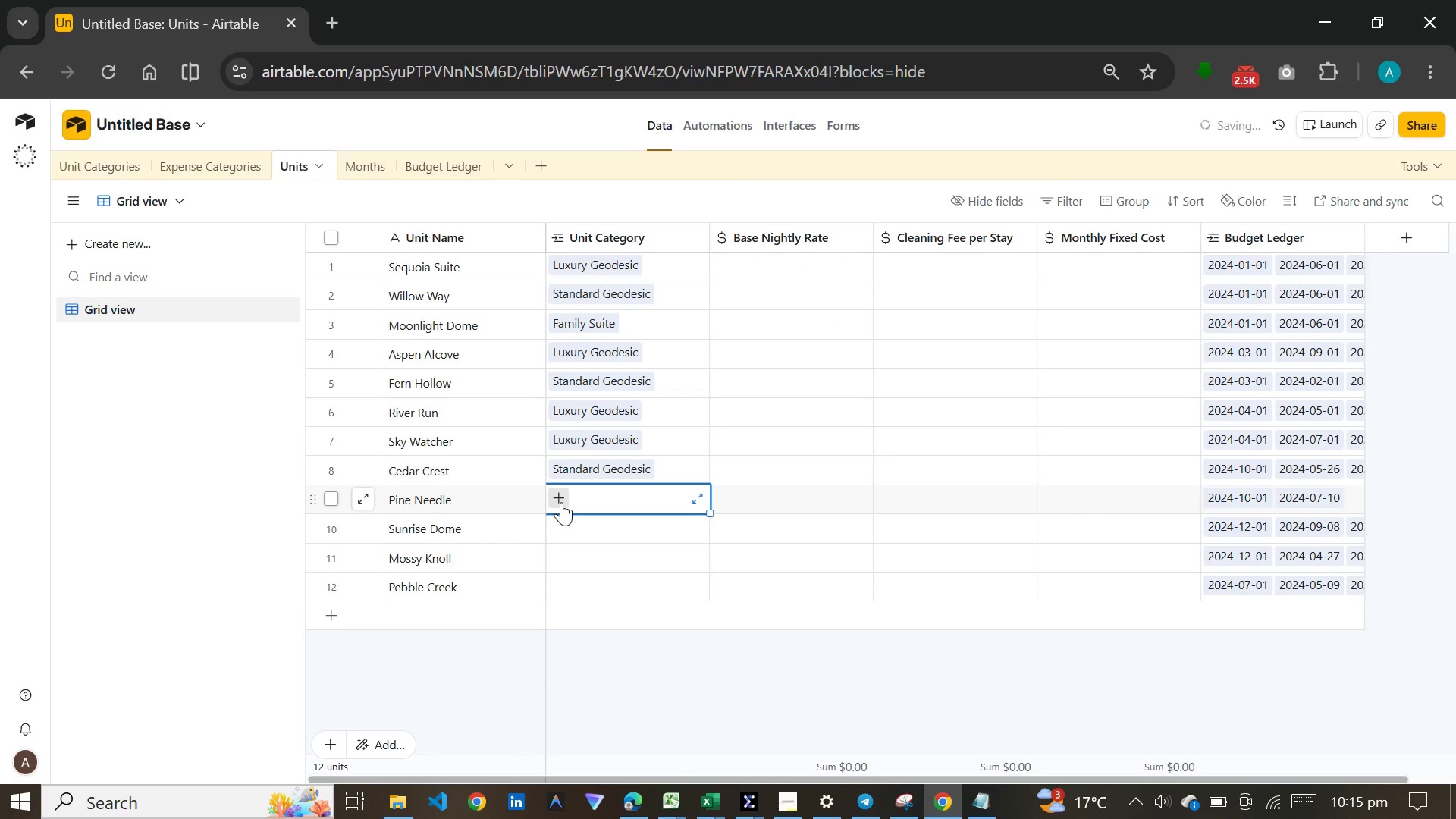 
left_click([561, 502])
 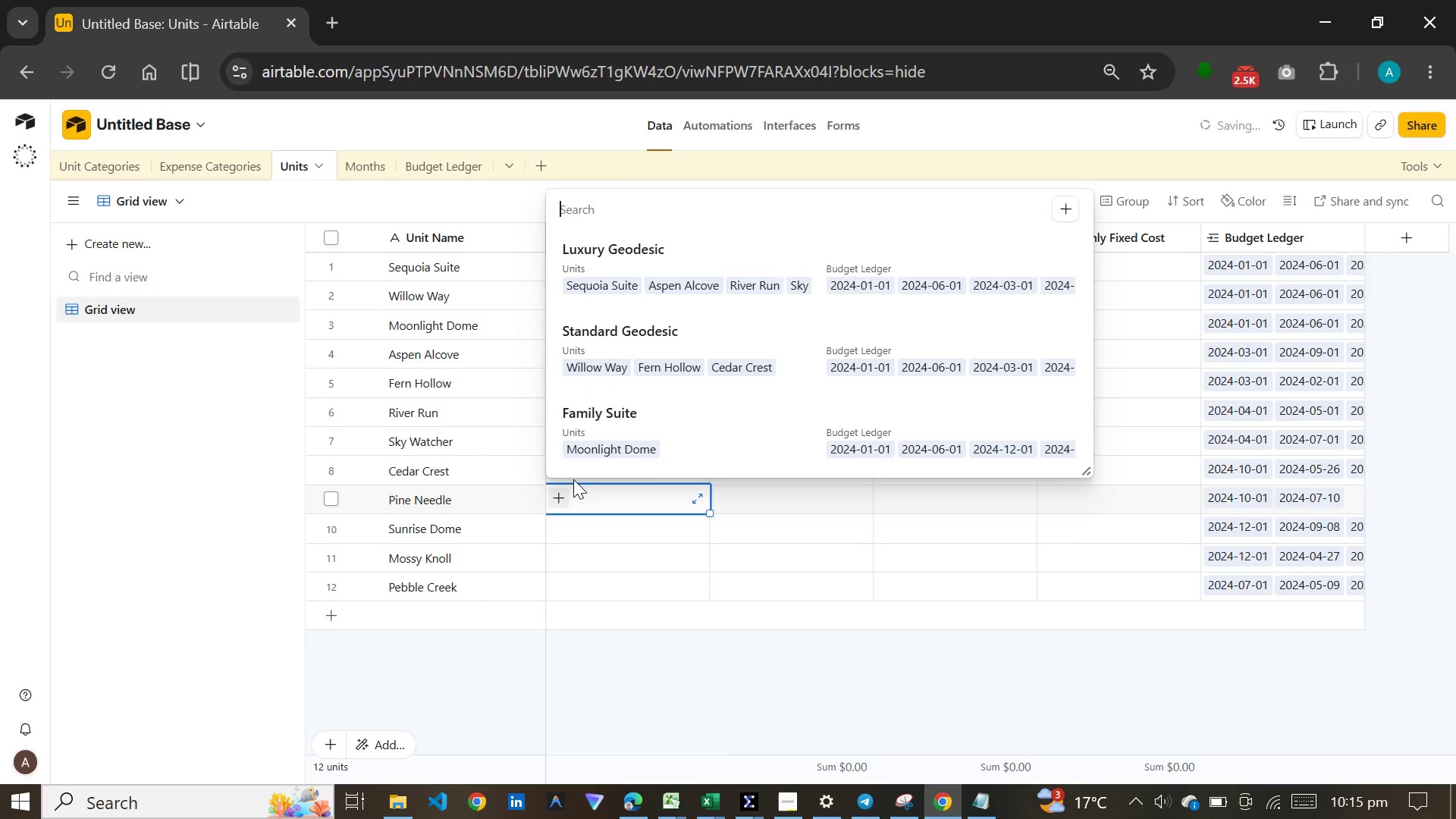 
left_click([597, 354])
 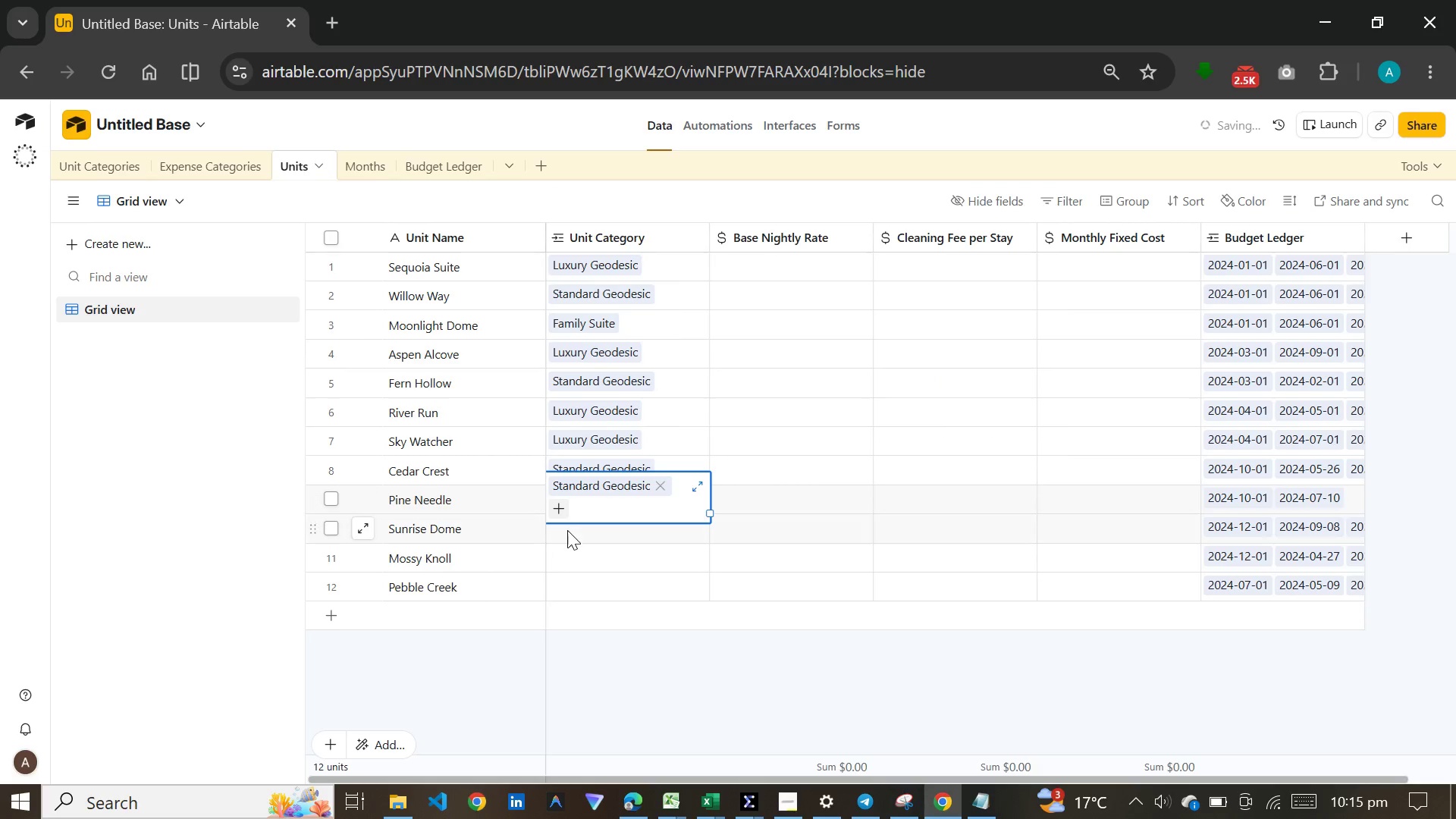 
left_click([567, 530])
 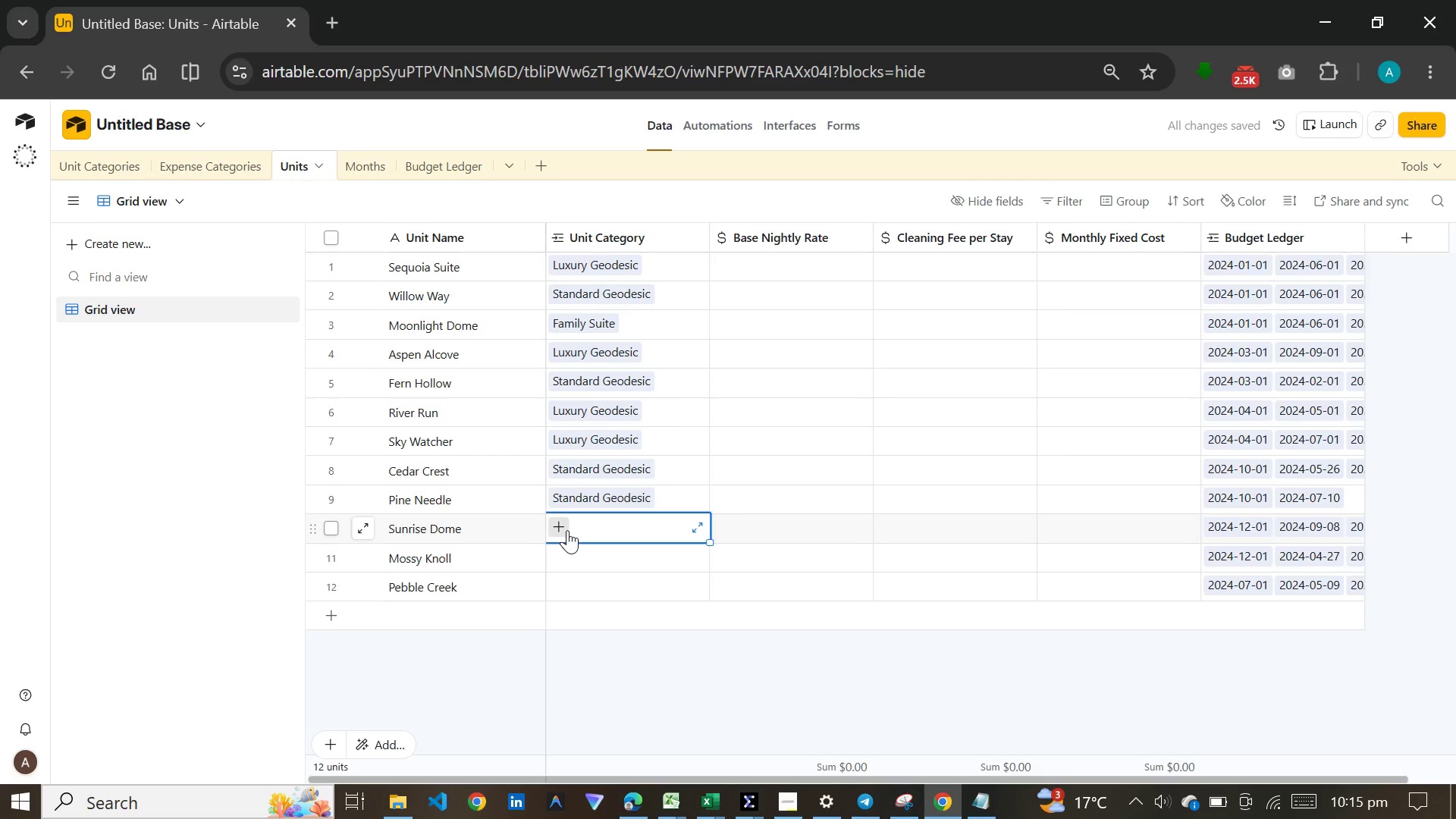 
left_click([567, 530])
 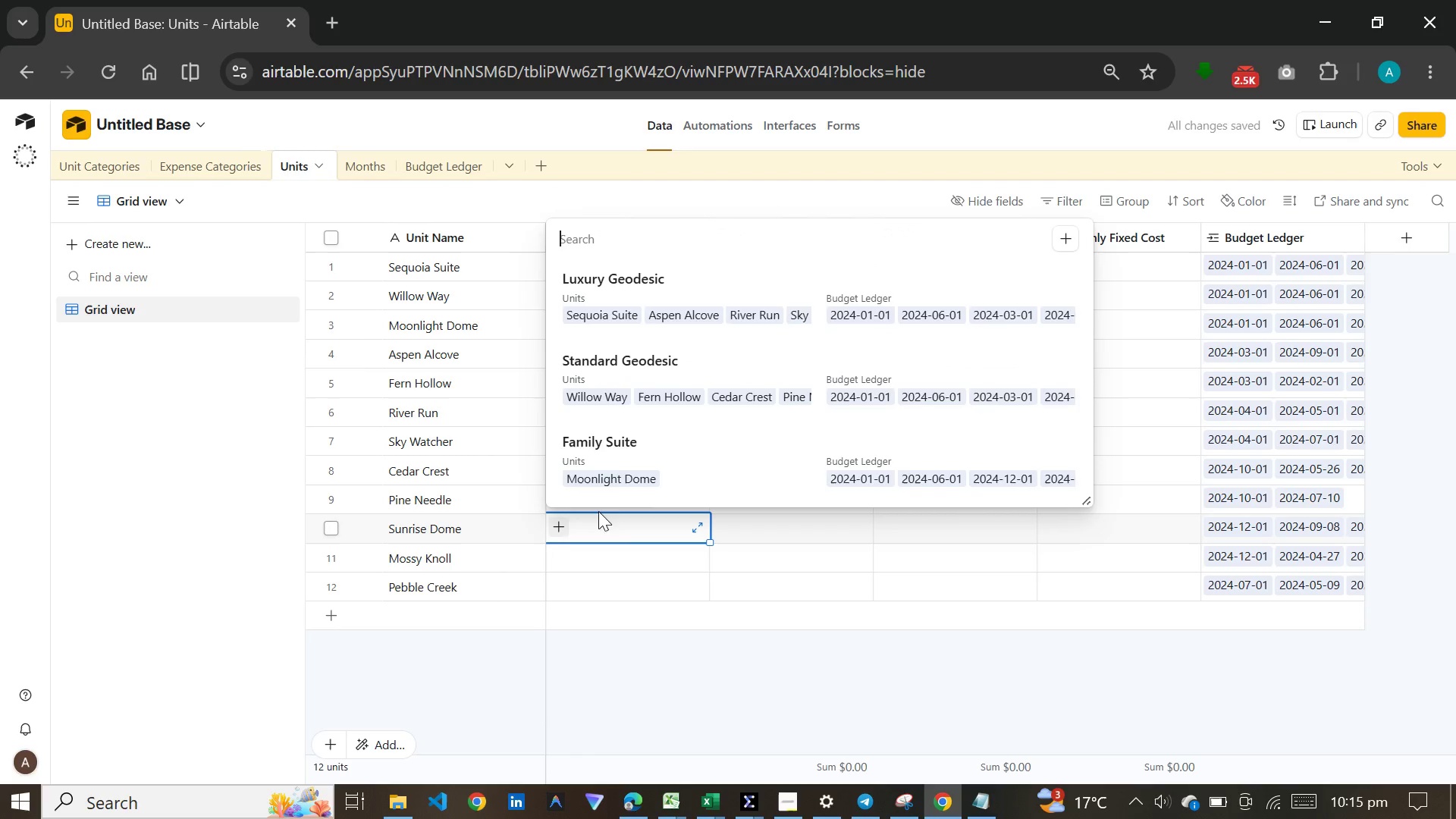 
left_click([617, 442])
 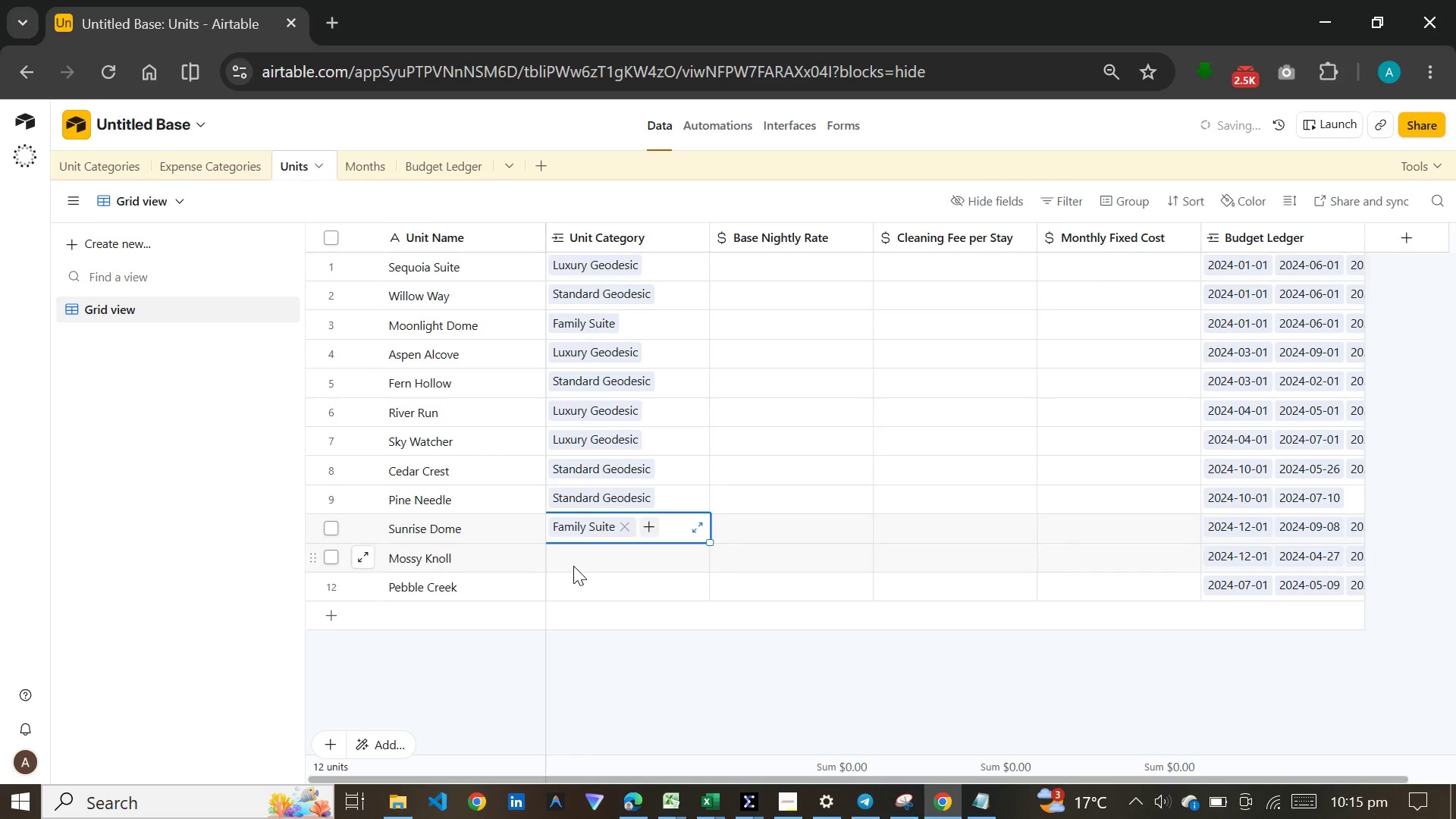 
left_click([575, 566])
 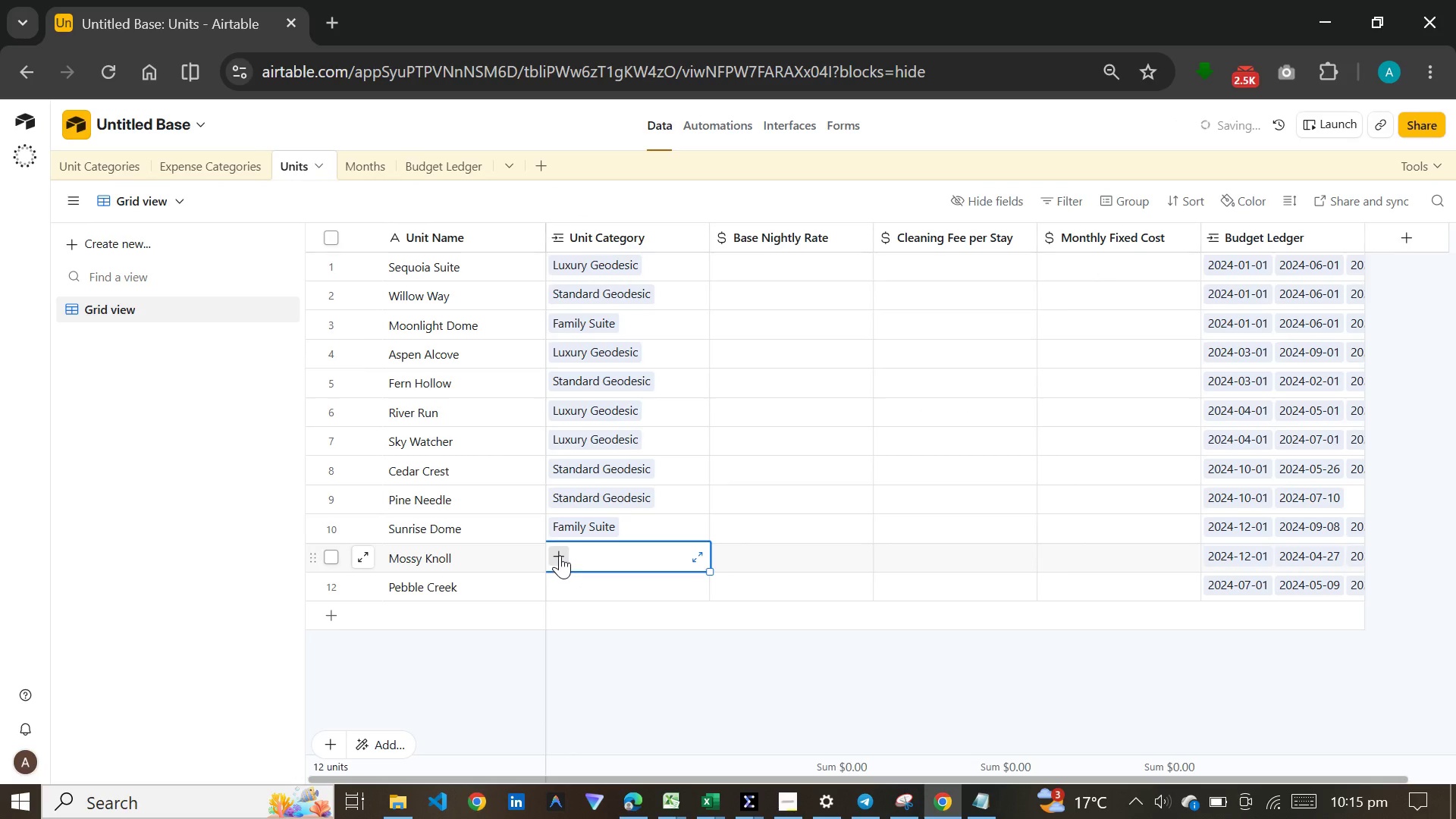 
left_click([560, 555])
 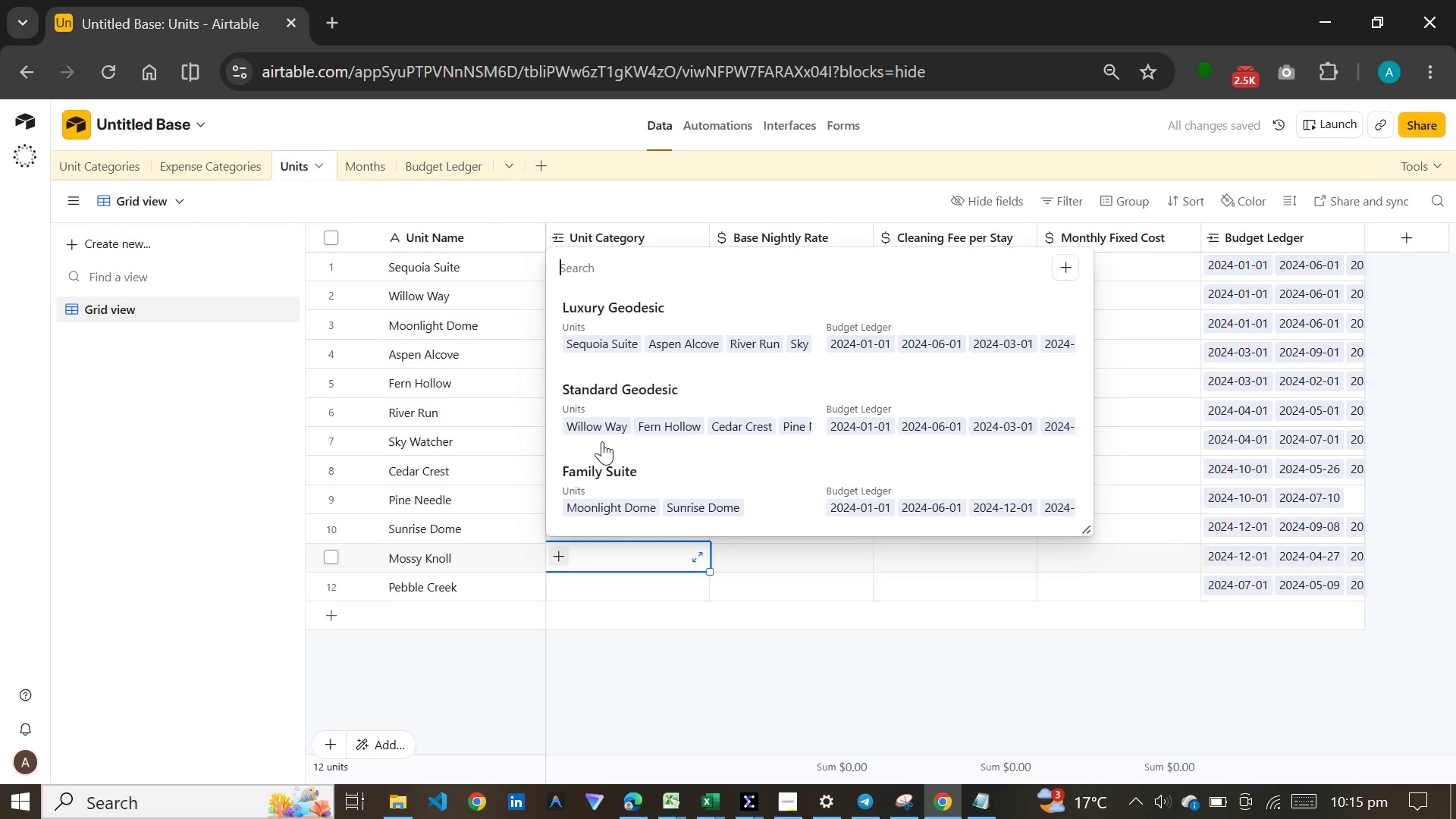 
left_click([604, 396])
 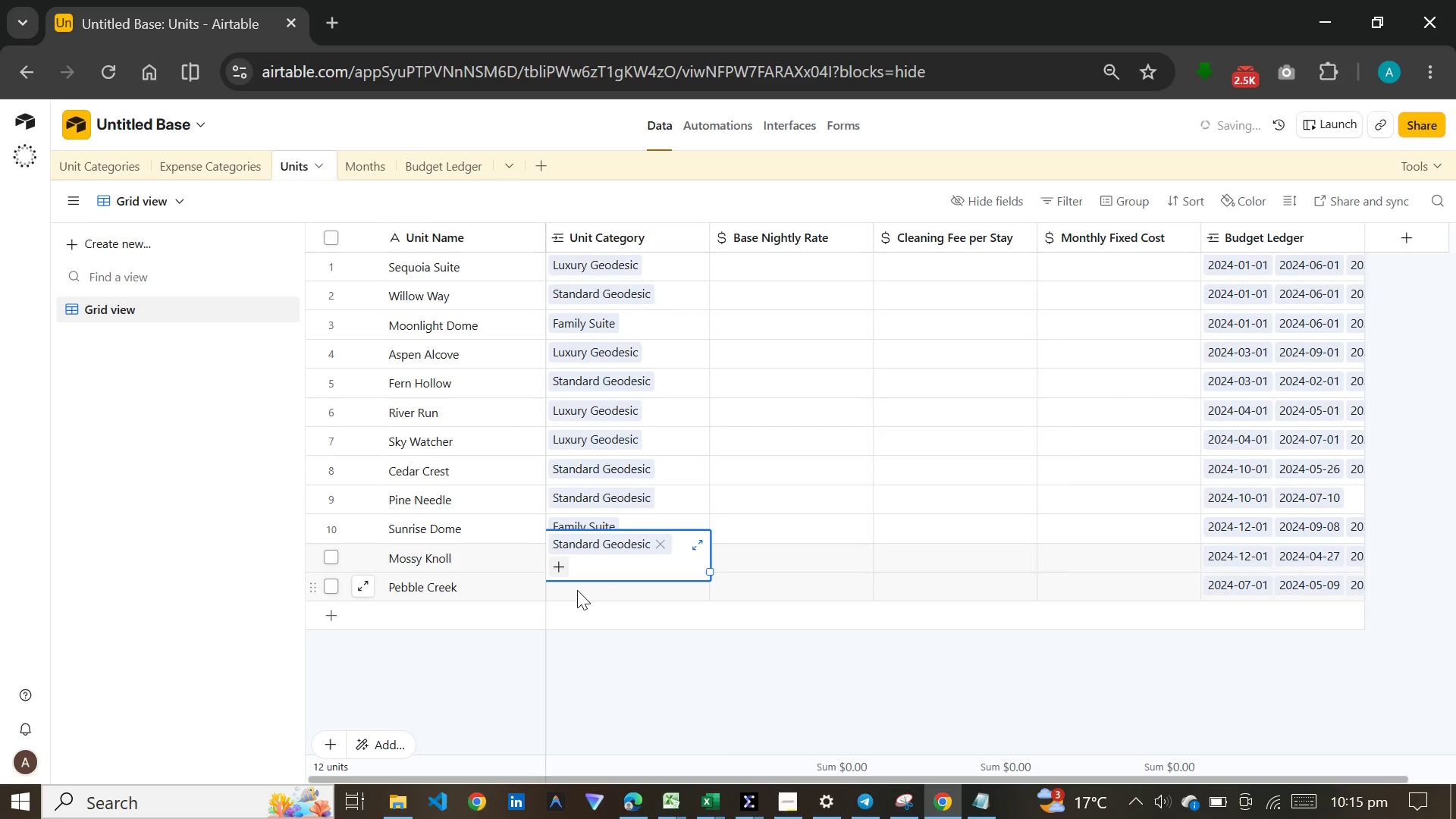 
left_click([577, 592])
 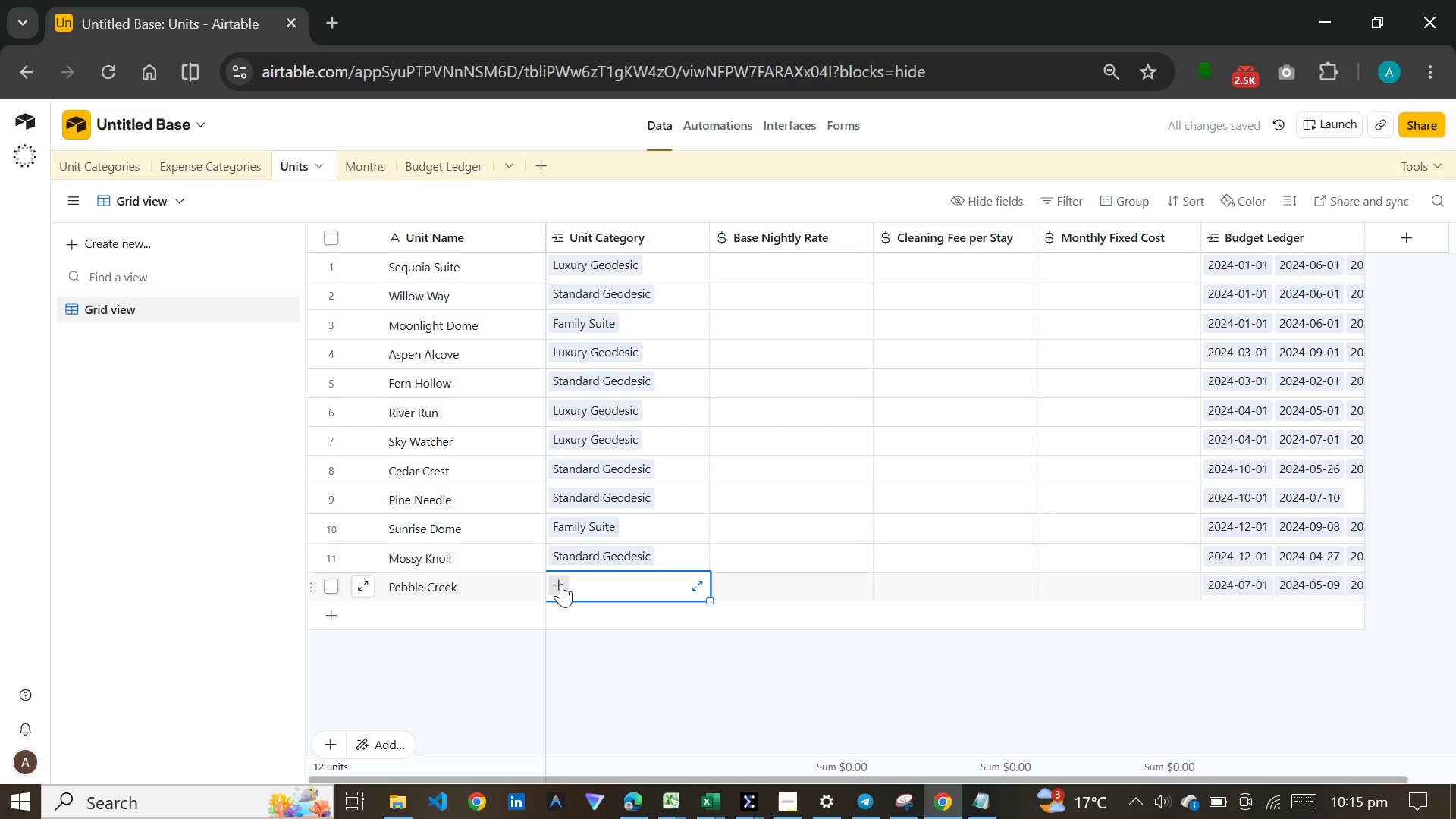 
left_click([561, 584])
 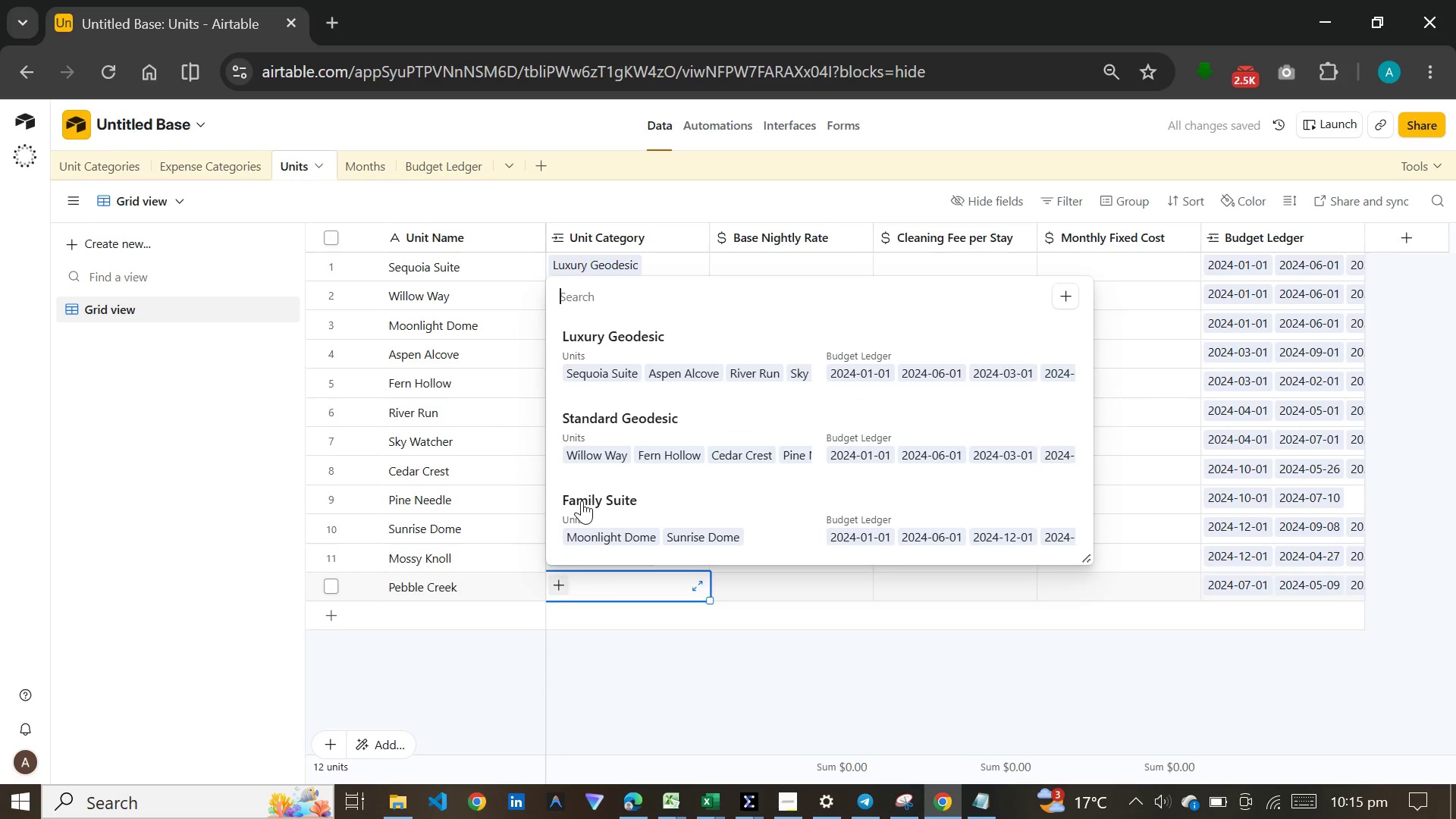 
left_click([598, 432])
 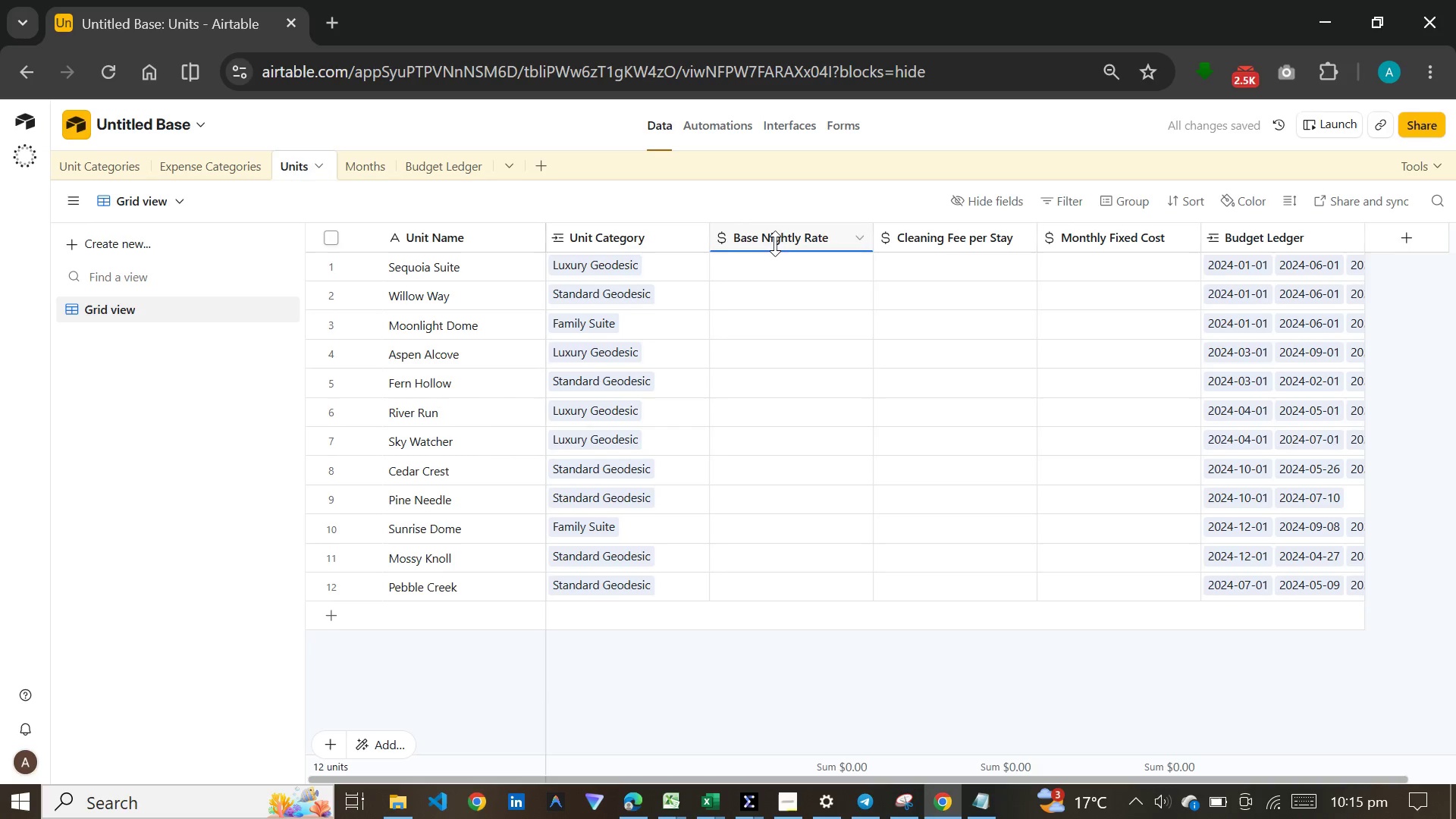 
wait(6.62)
 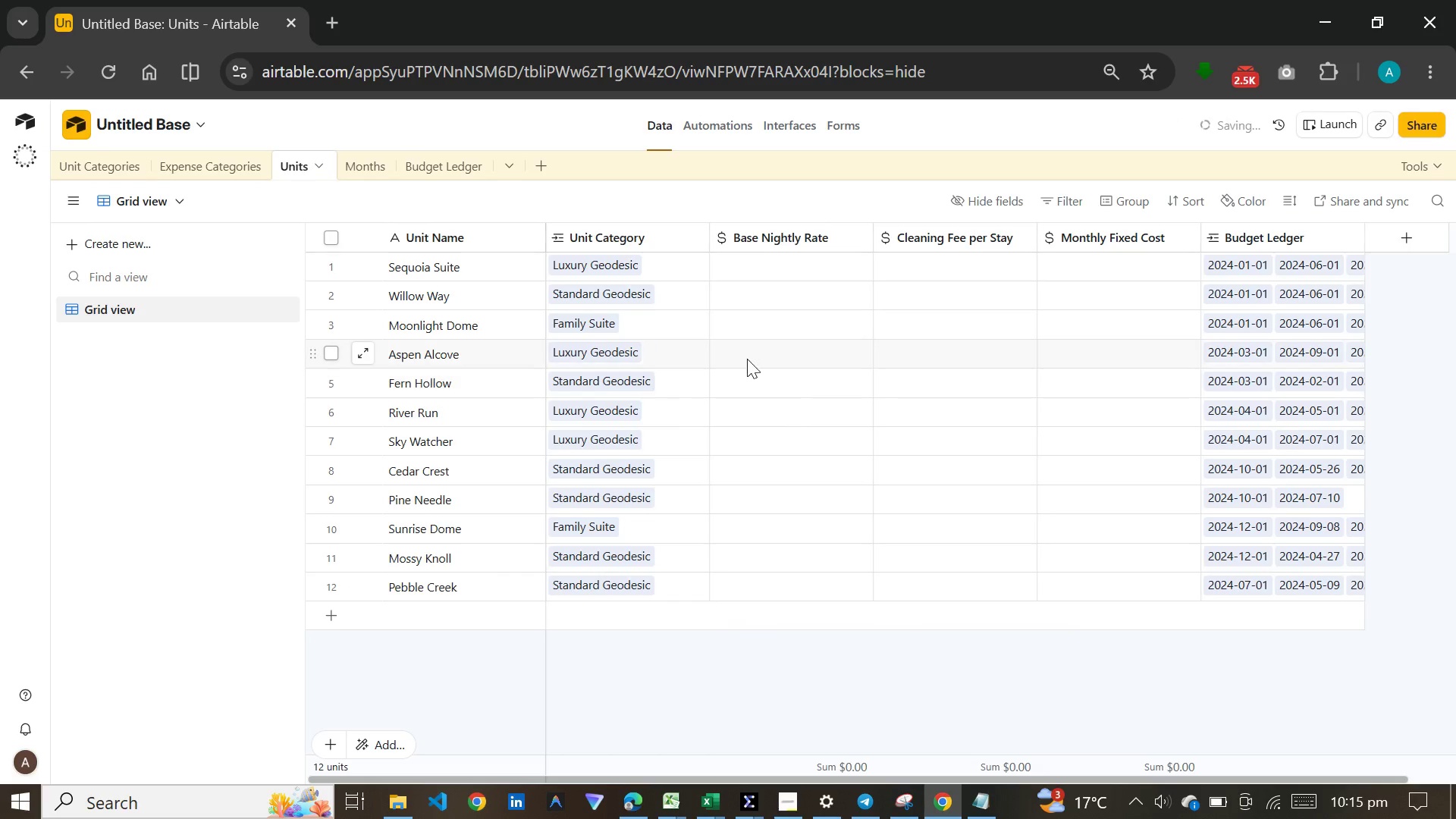 
left_click([457, 168])
 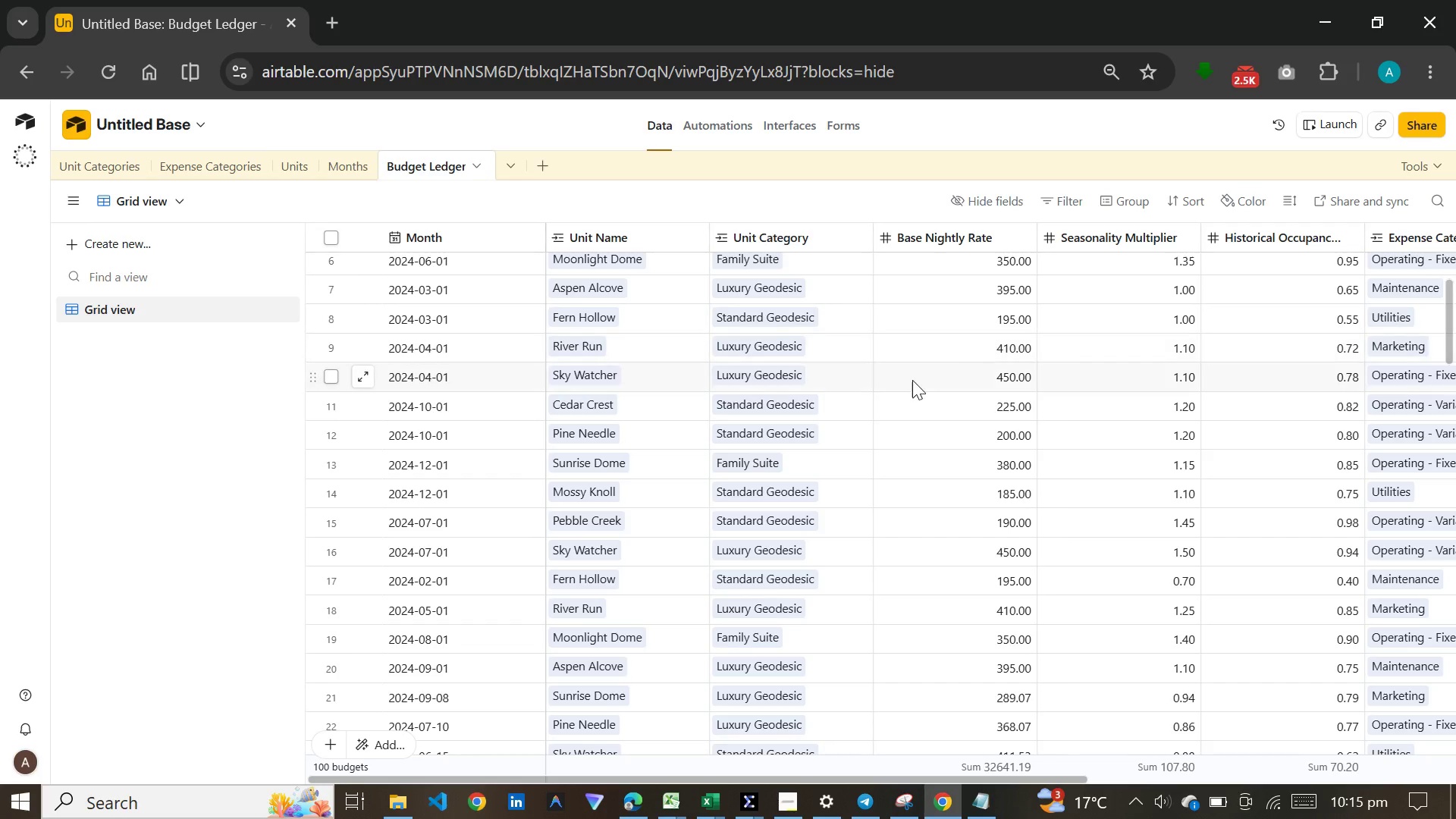 
scroll: coordinate [879, 383], scroll_direction: up, amount: 8.0
 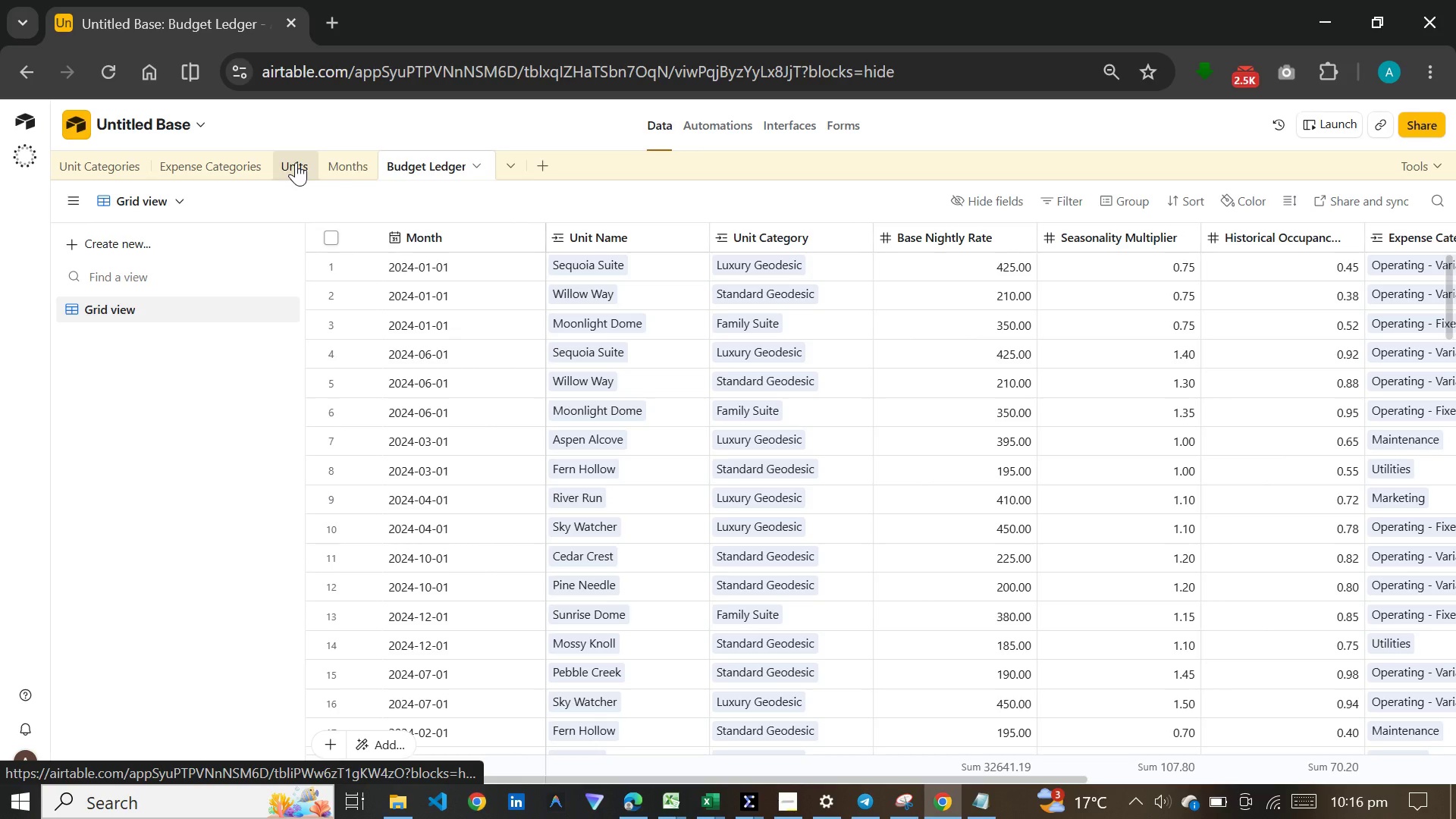 
wait(11.61)
 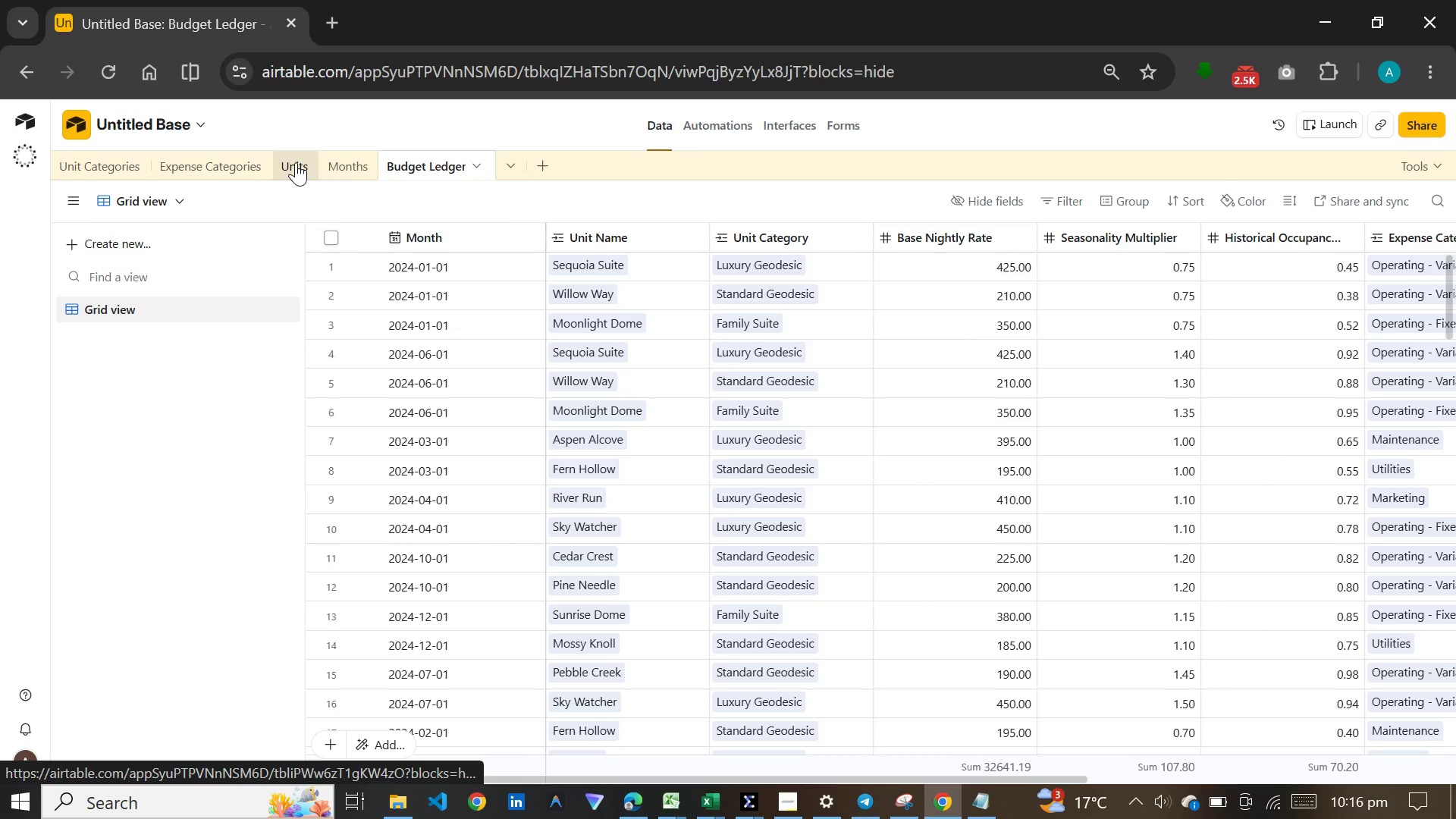 
left_click([296, 161])
 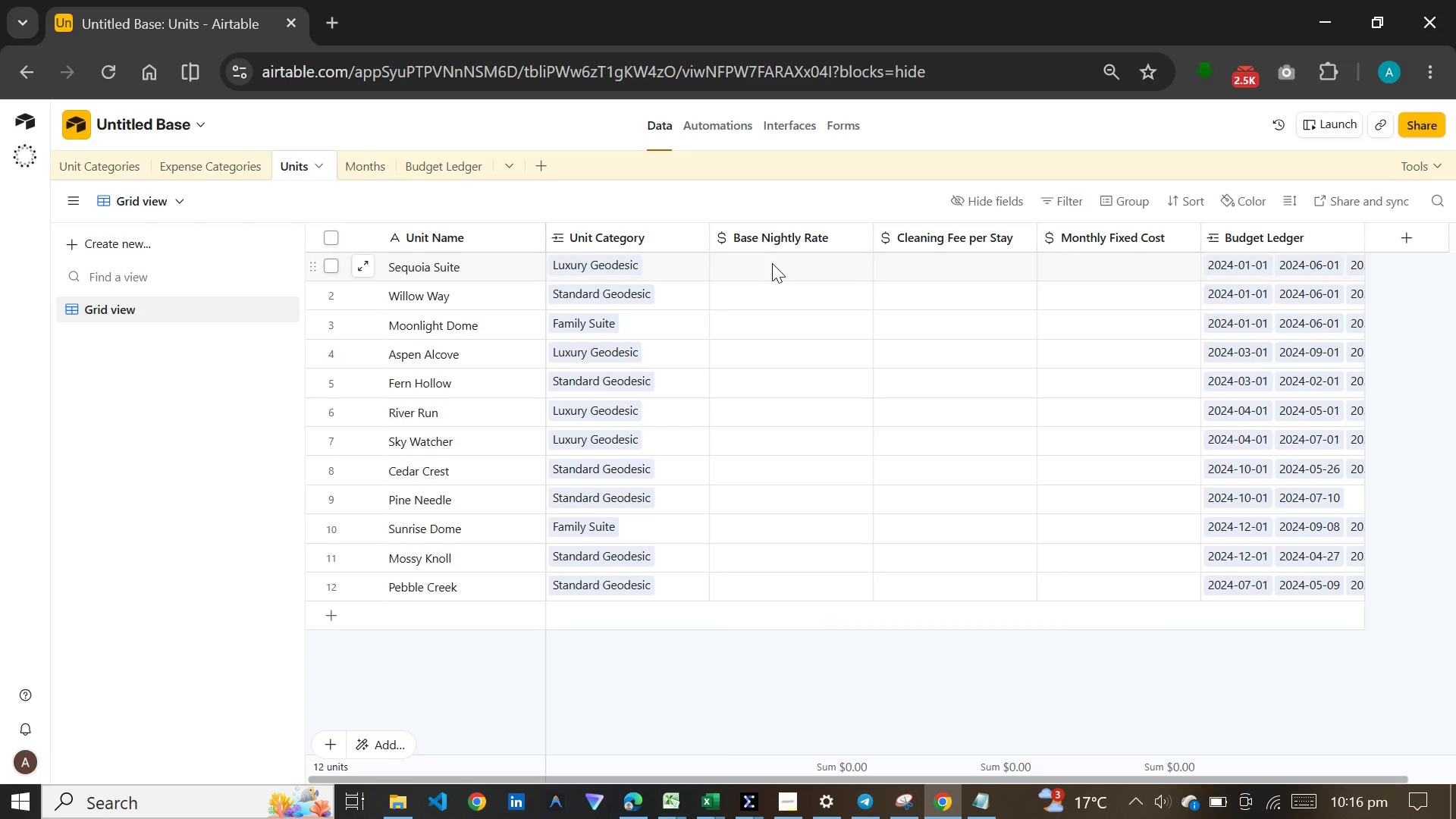 
left_click([772, 263])
 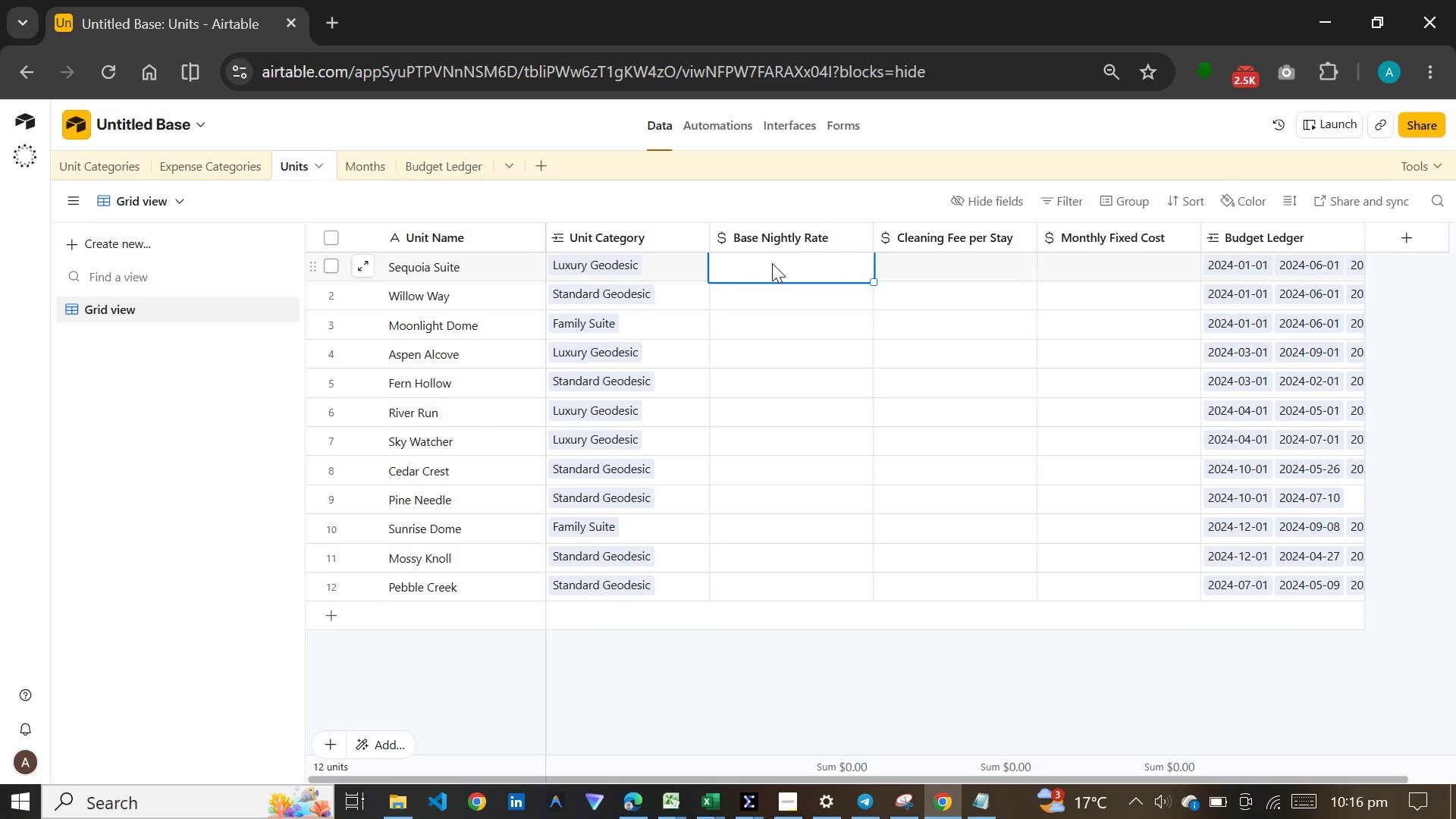 
type(425)
 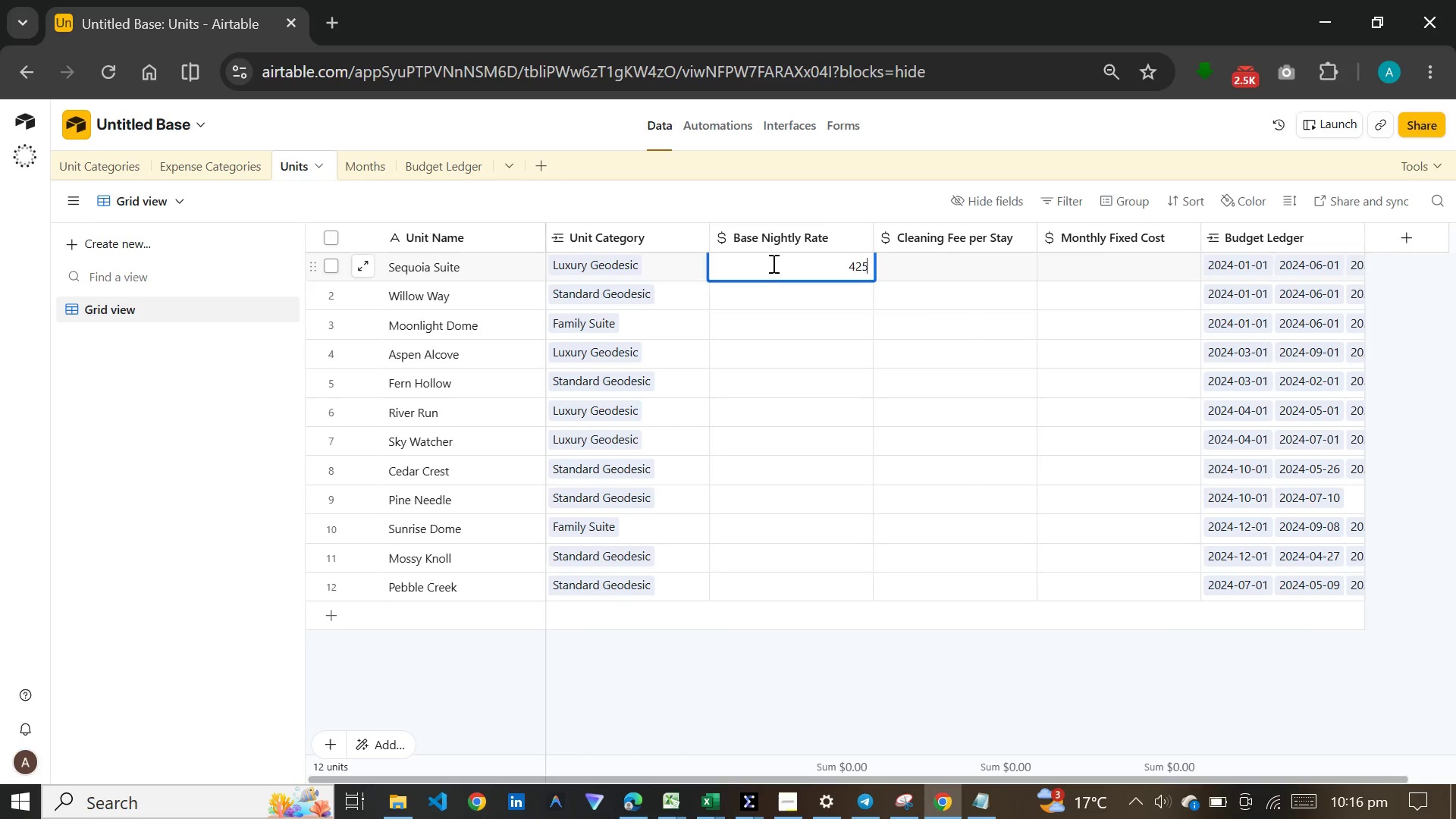 
key(Enter)
 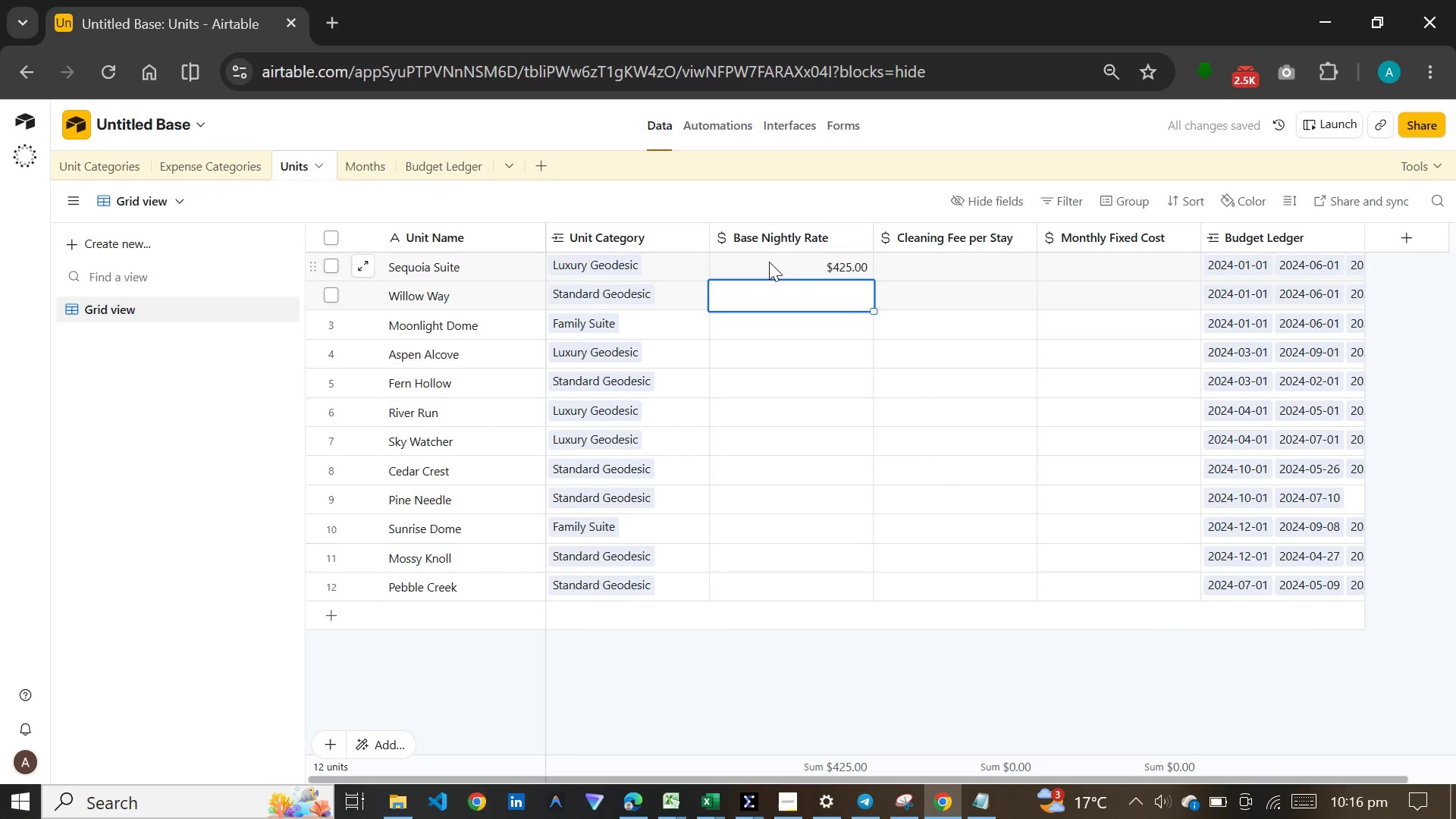 
type(210)
 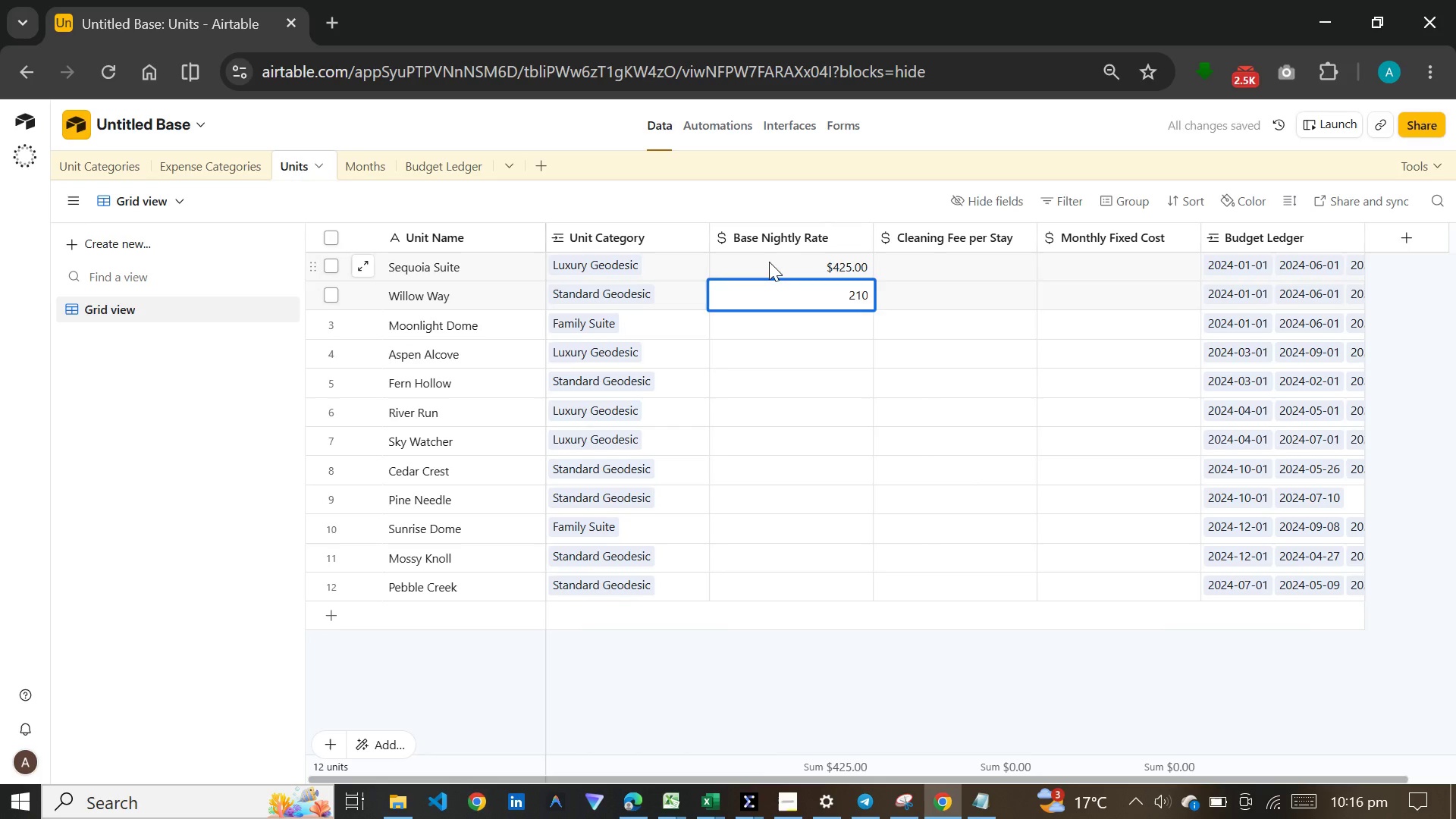 
key(Enter)
 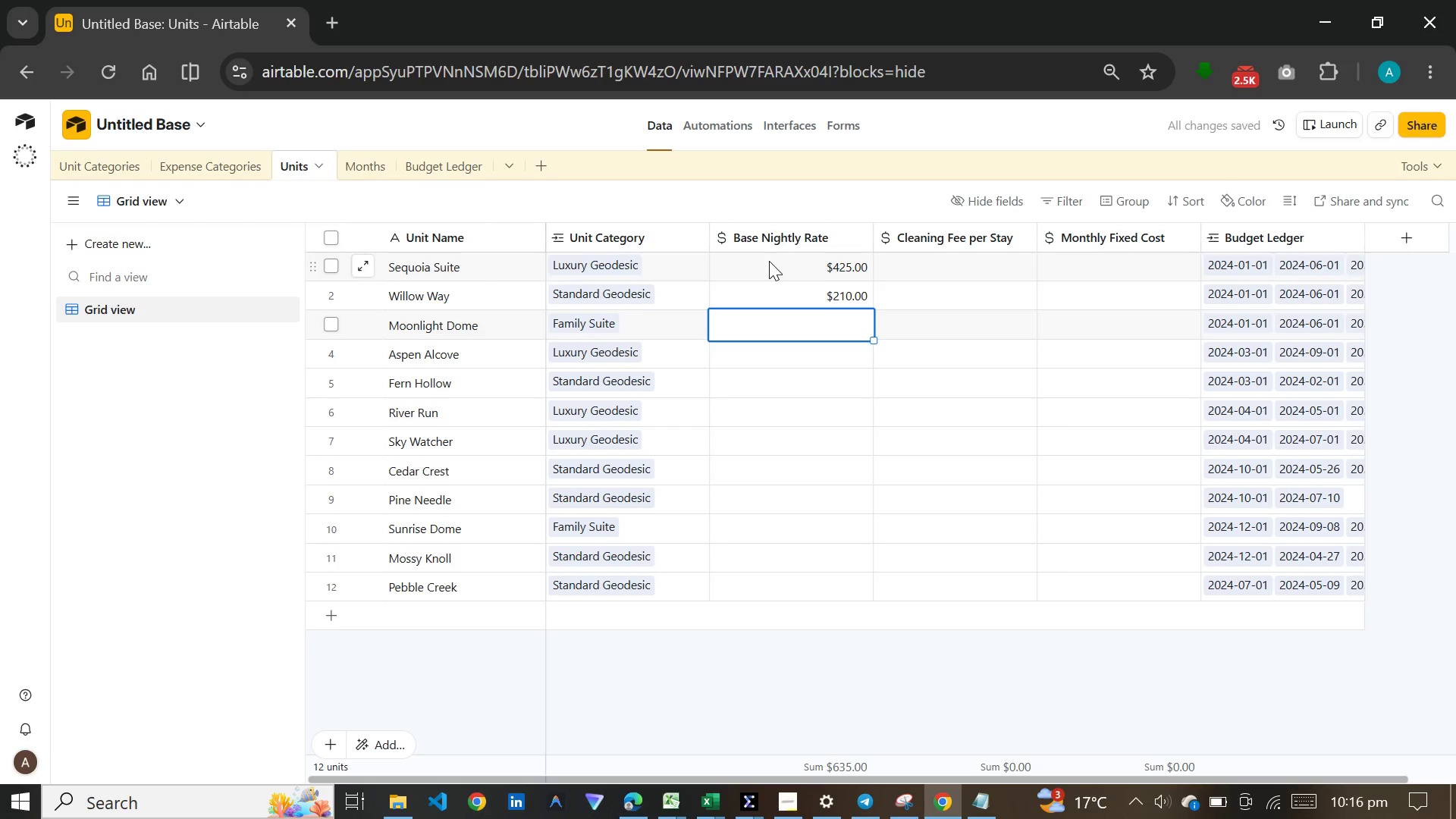 
type(350)
 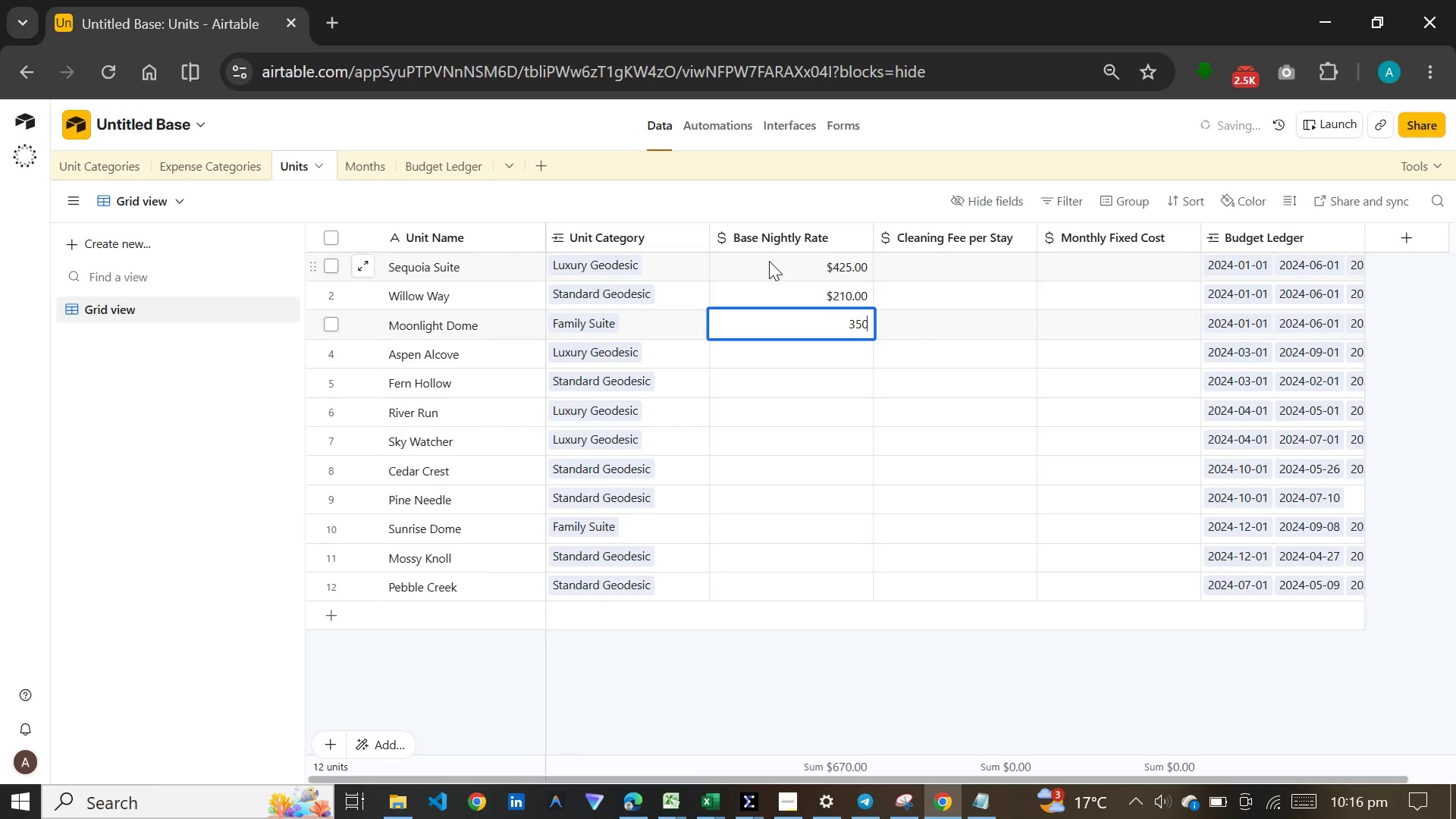 
key(Enter)
 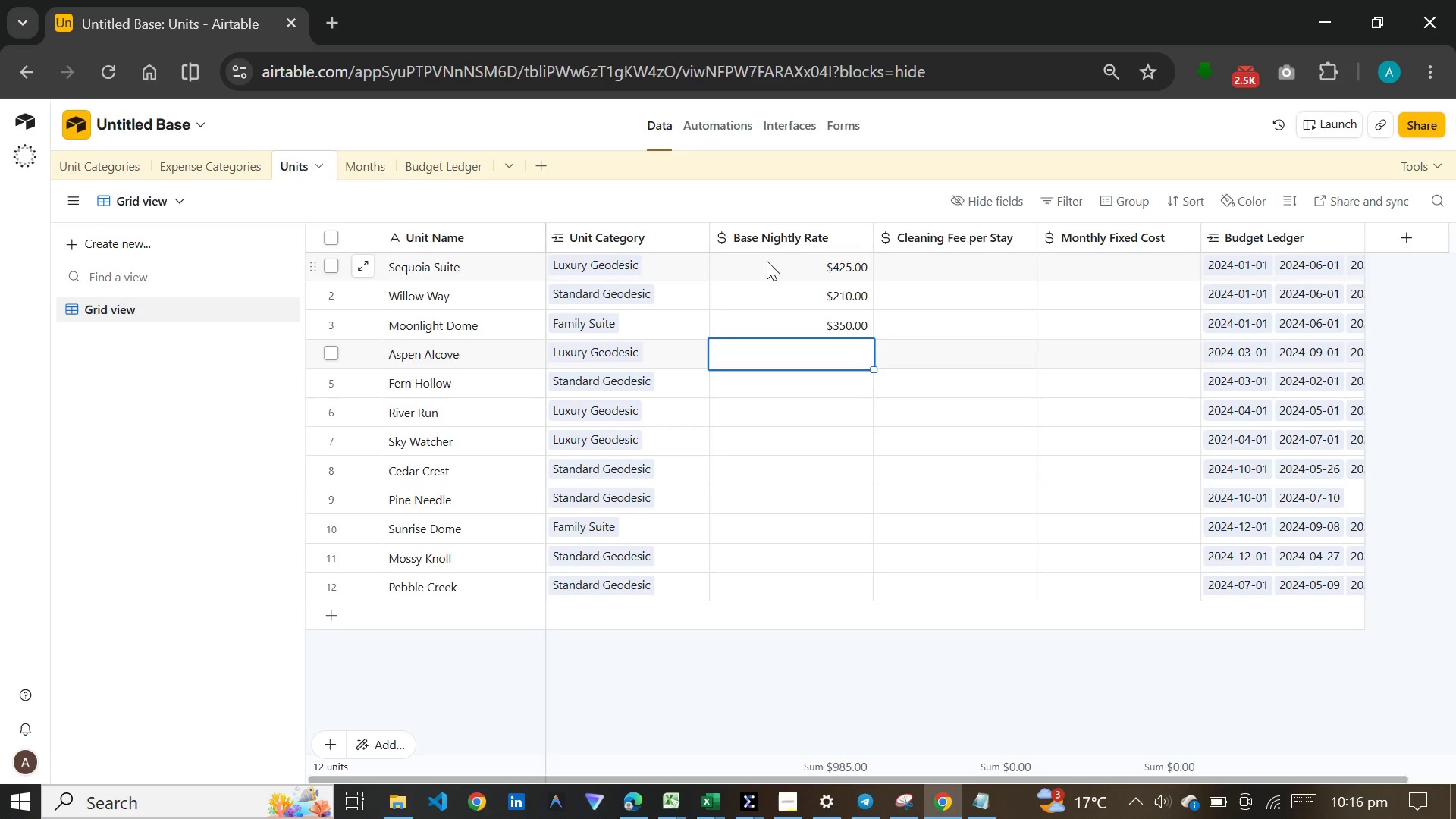 
wait(24.95)
 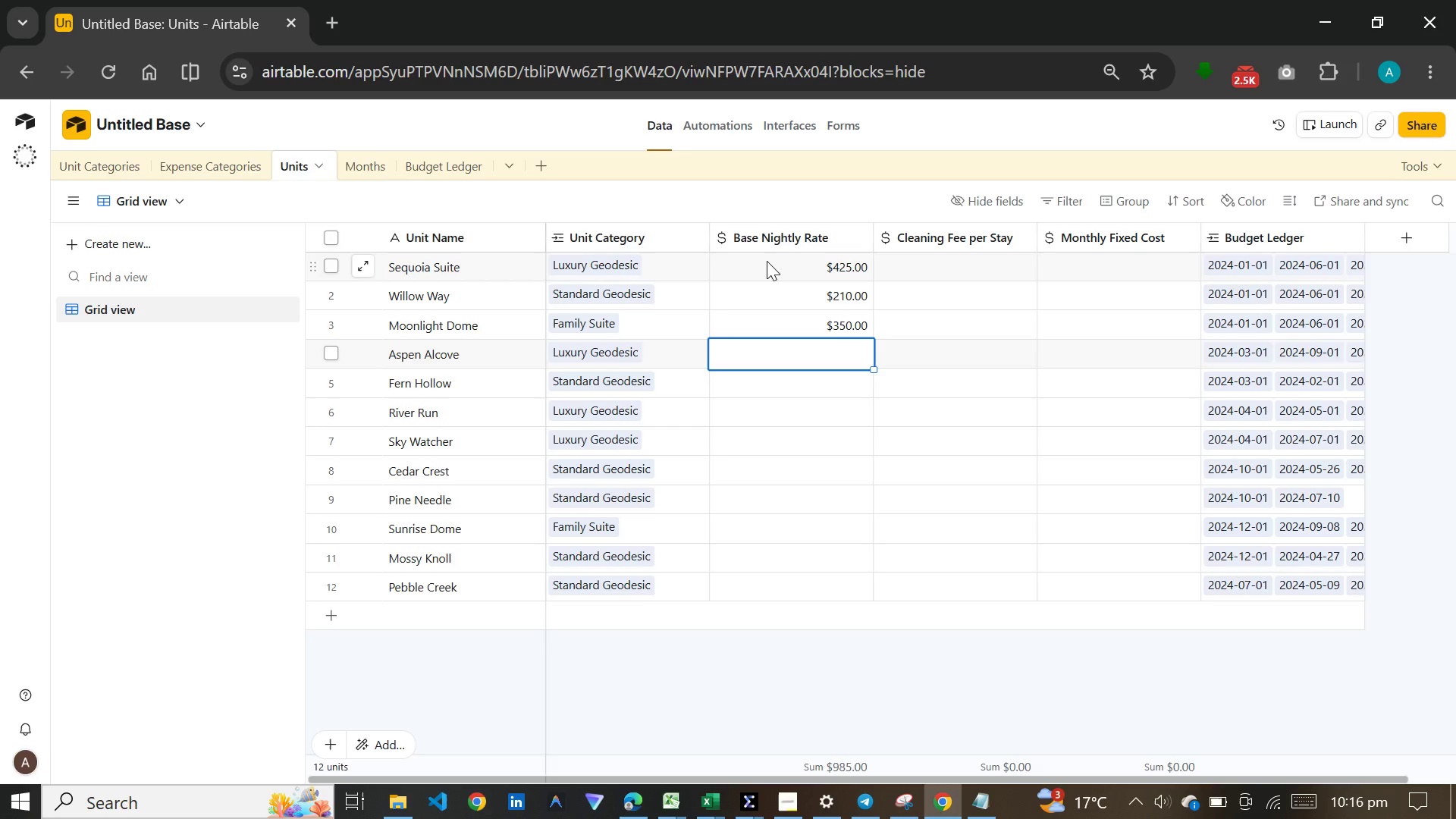 
type(395)
 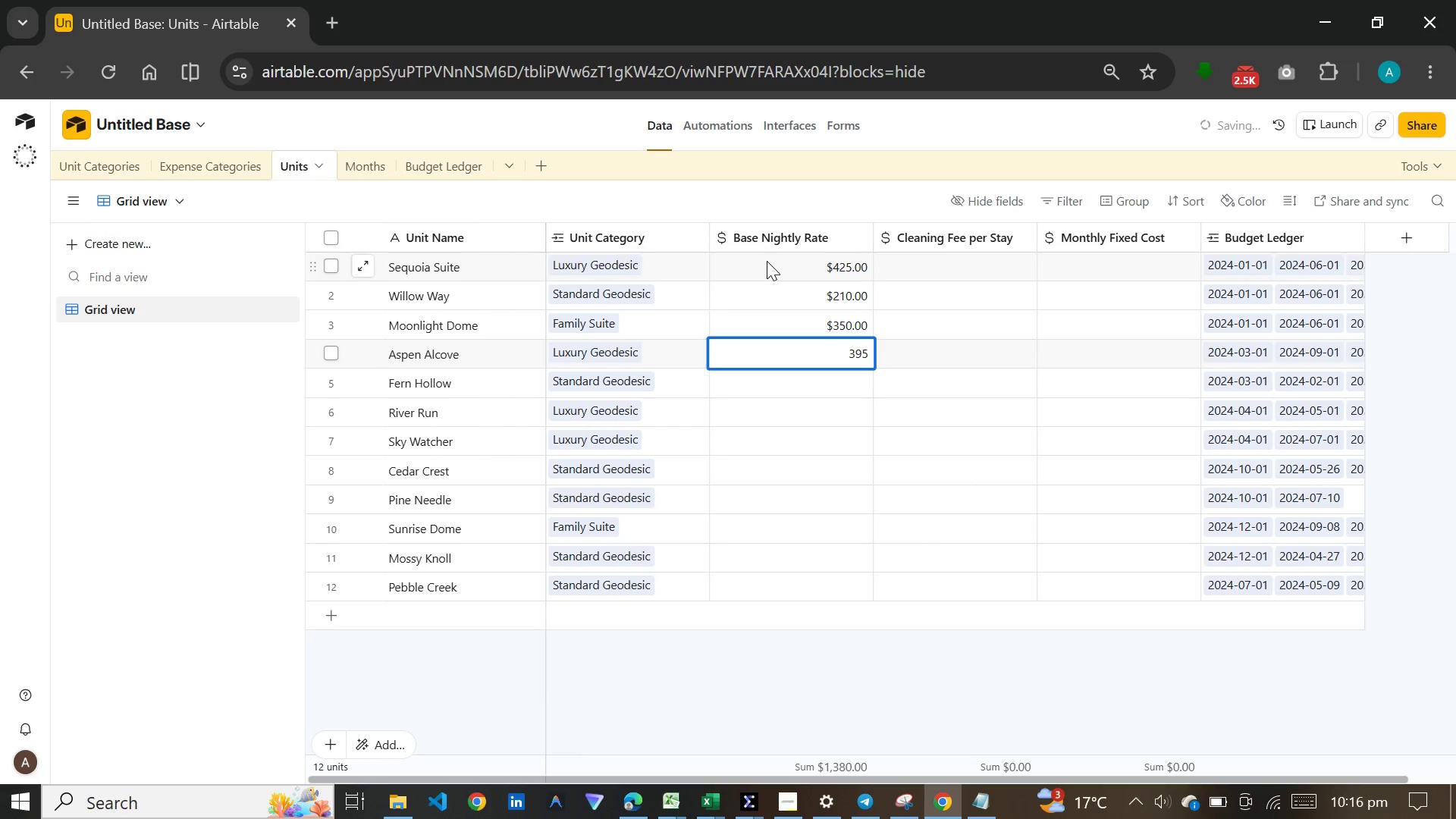 
key(Enter)
 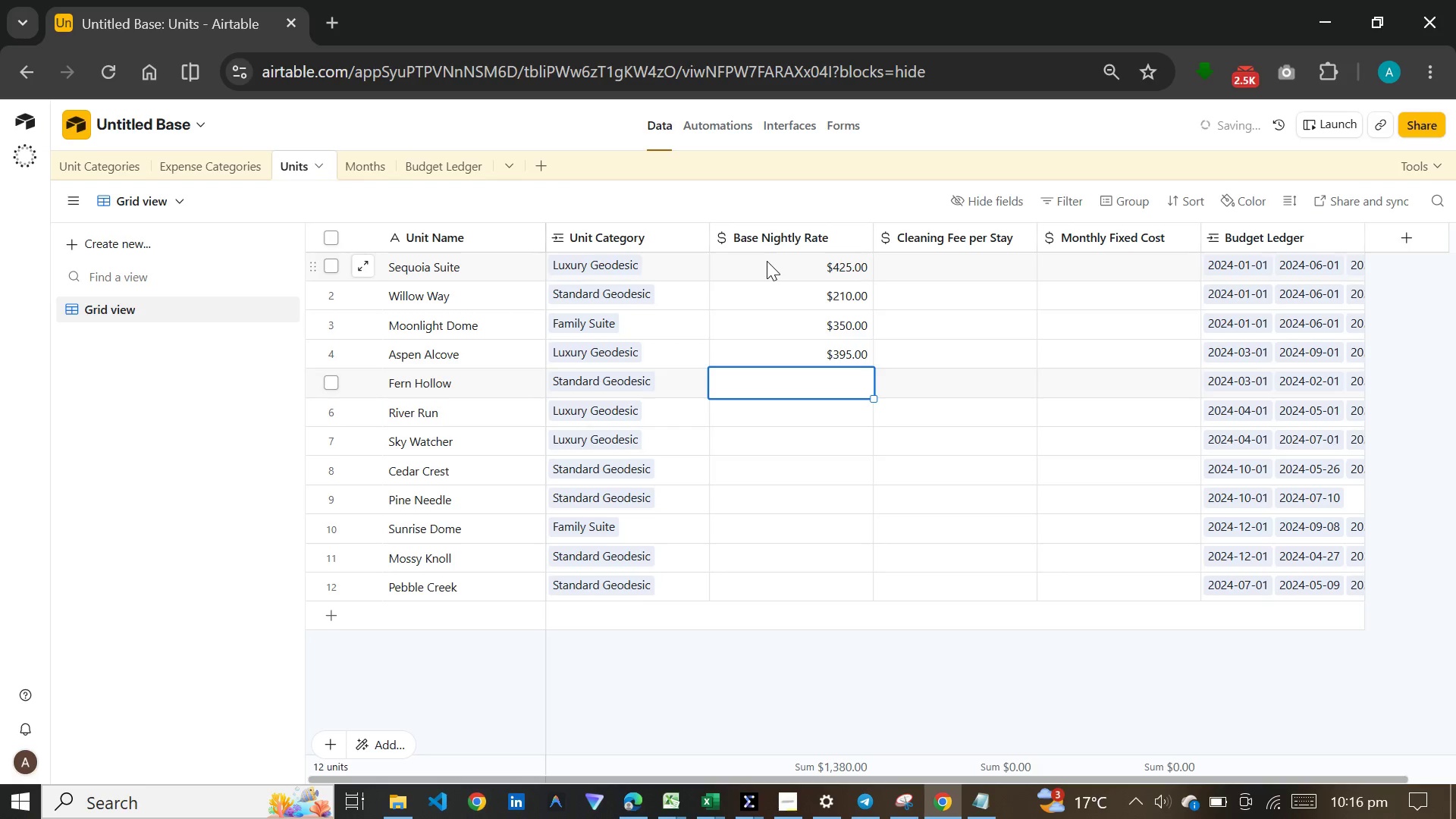 
type(195)
 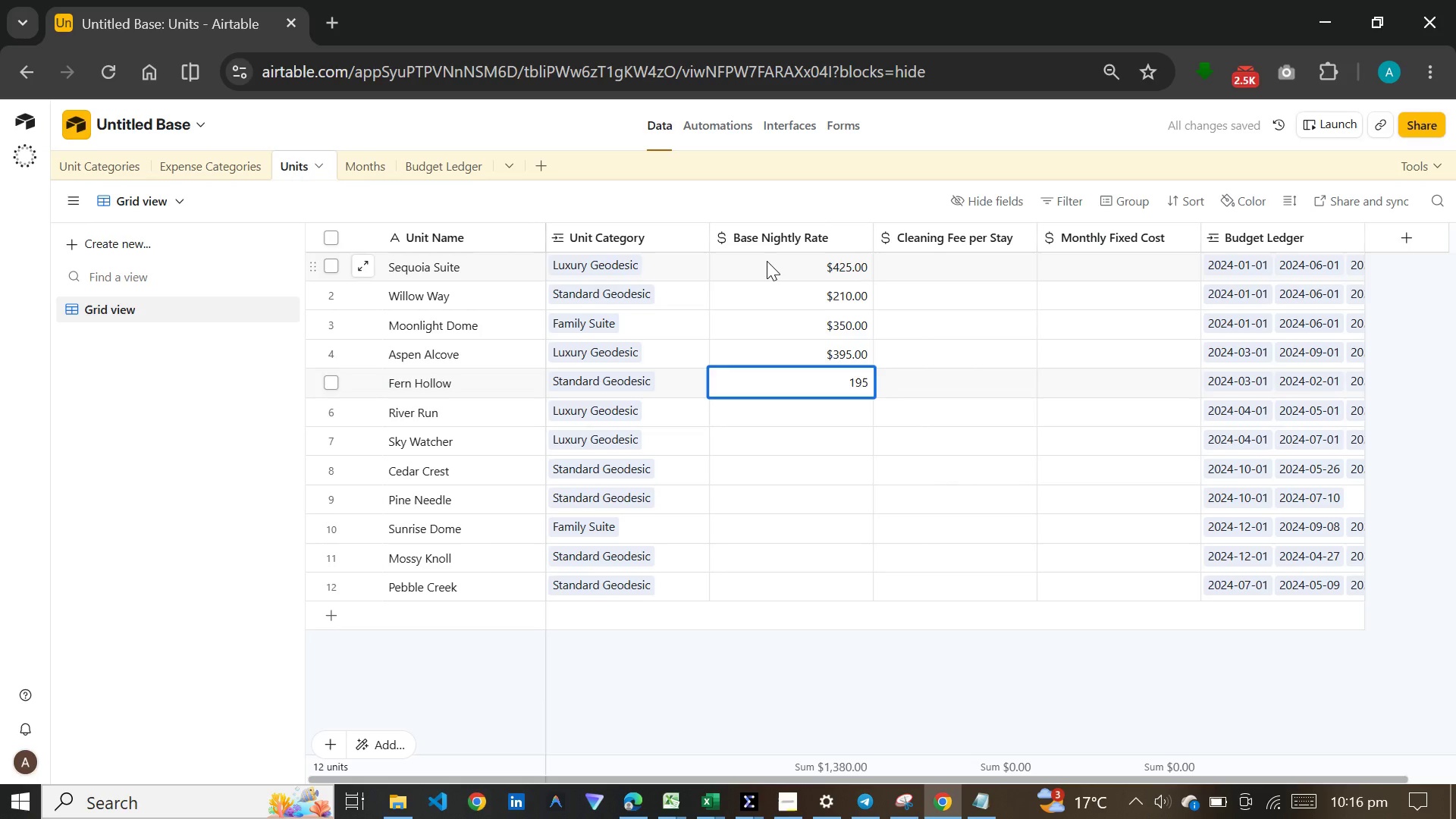 
key(Enter)
 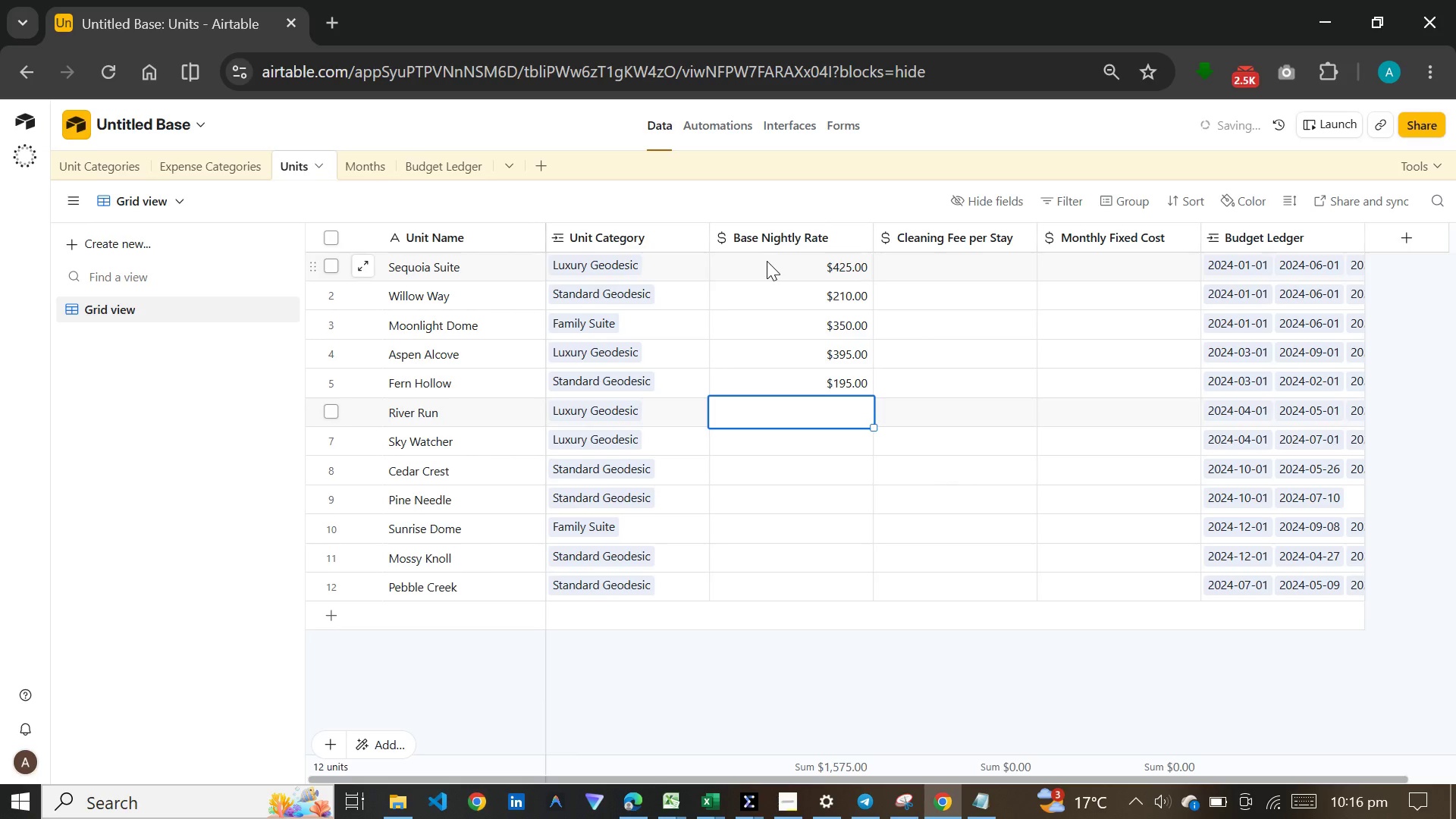 
type(410)
 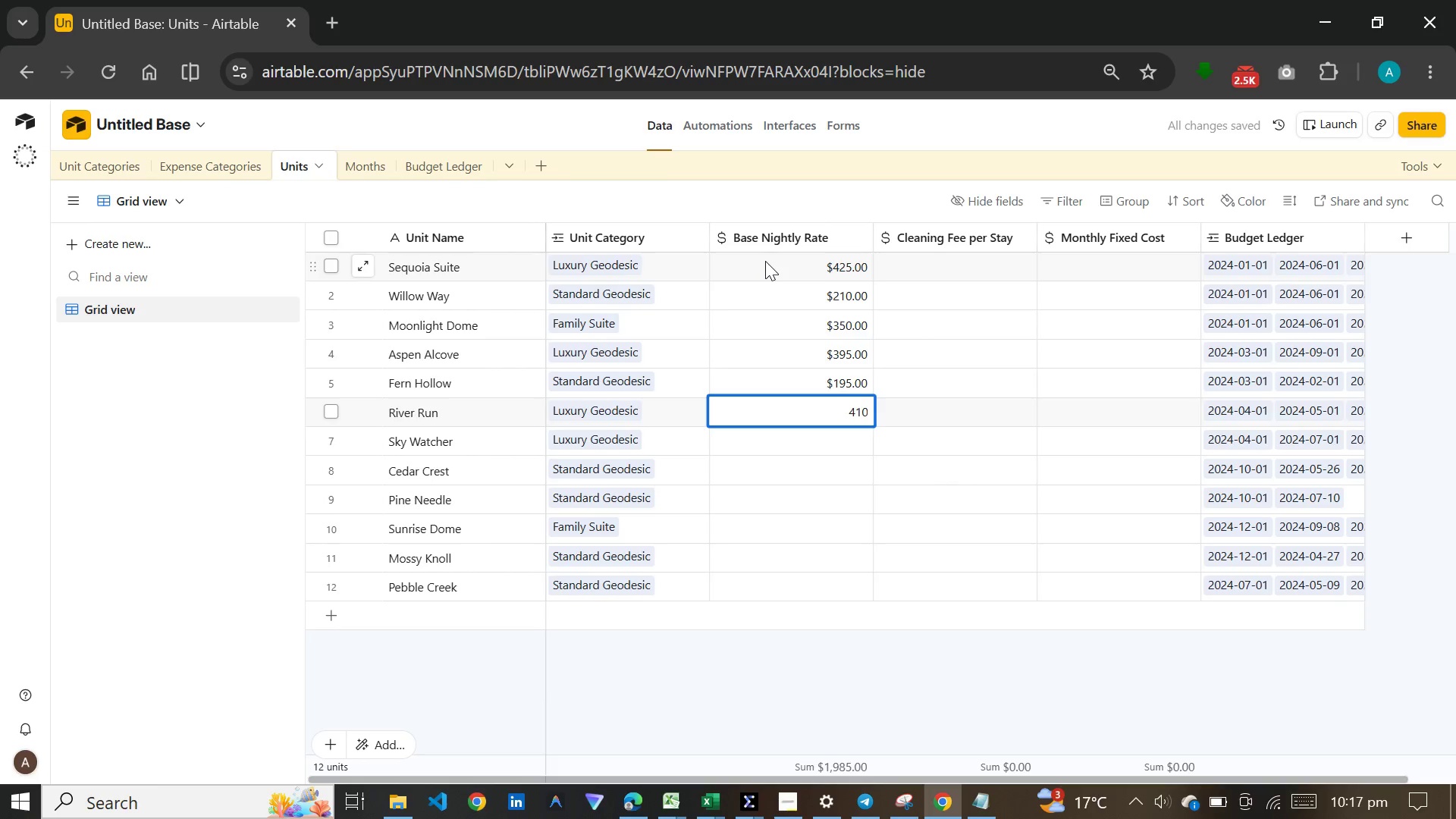 
wait(5.52)
 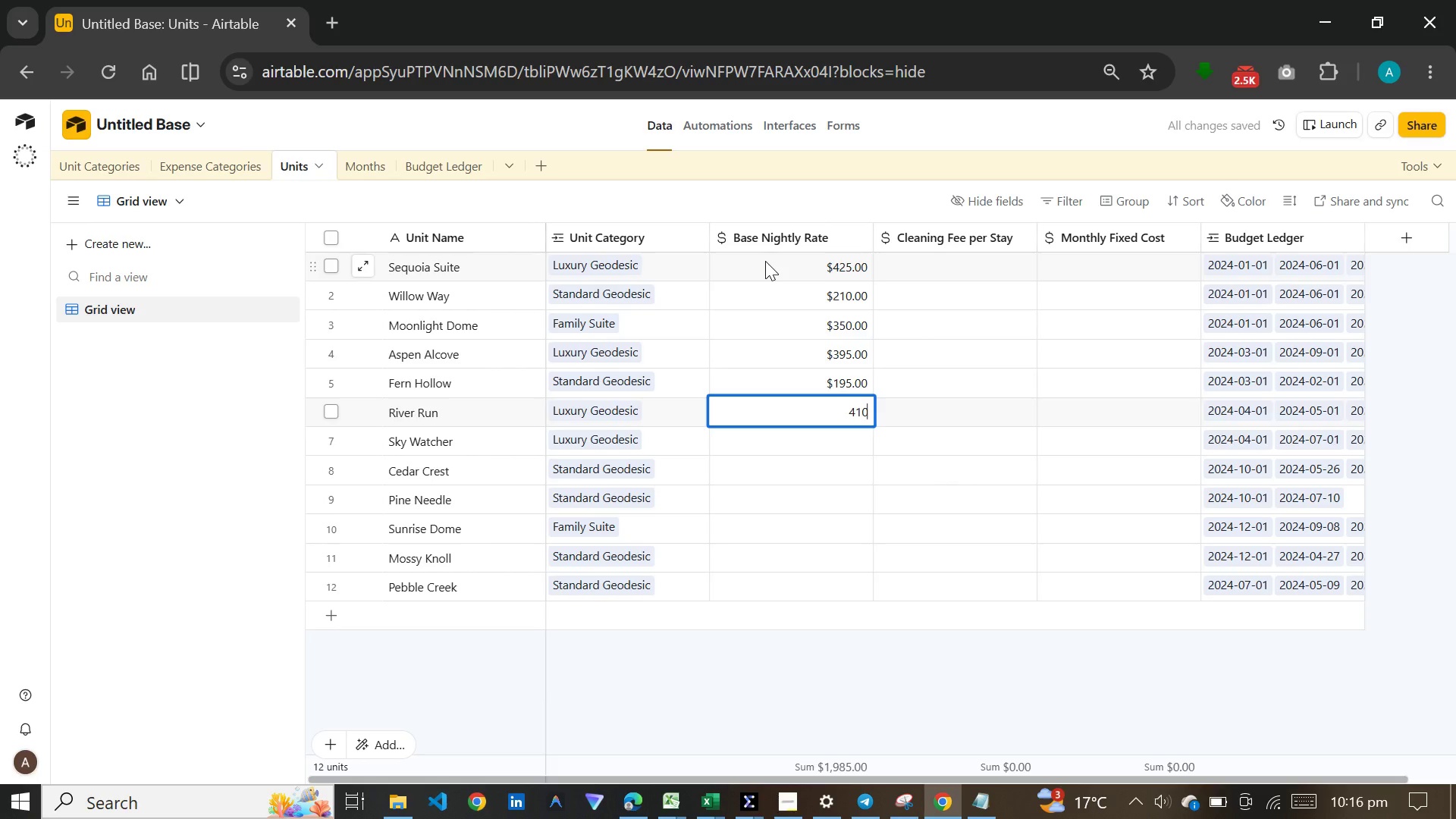 
key(Enter)
 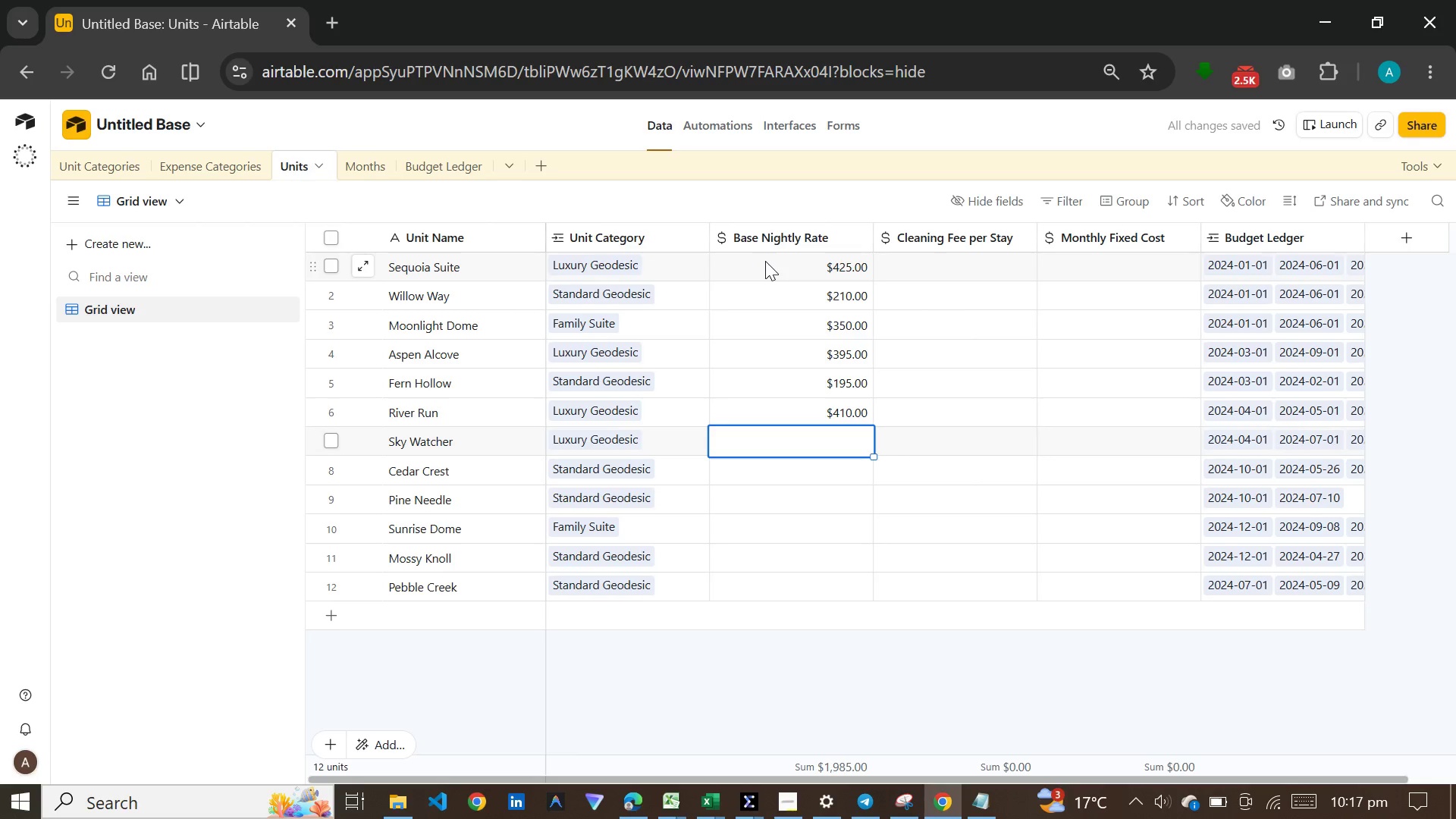 
wait(5.48)
 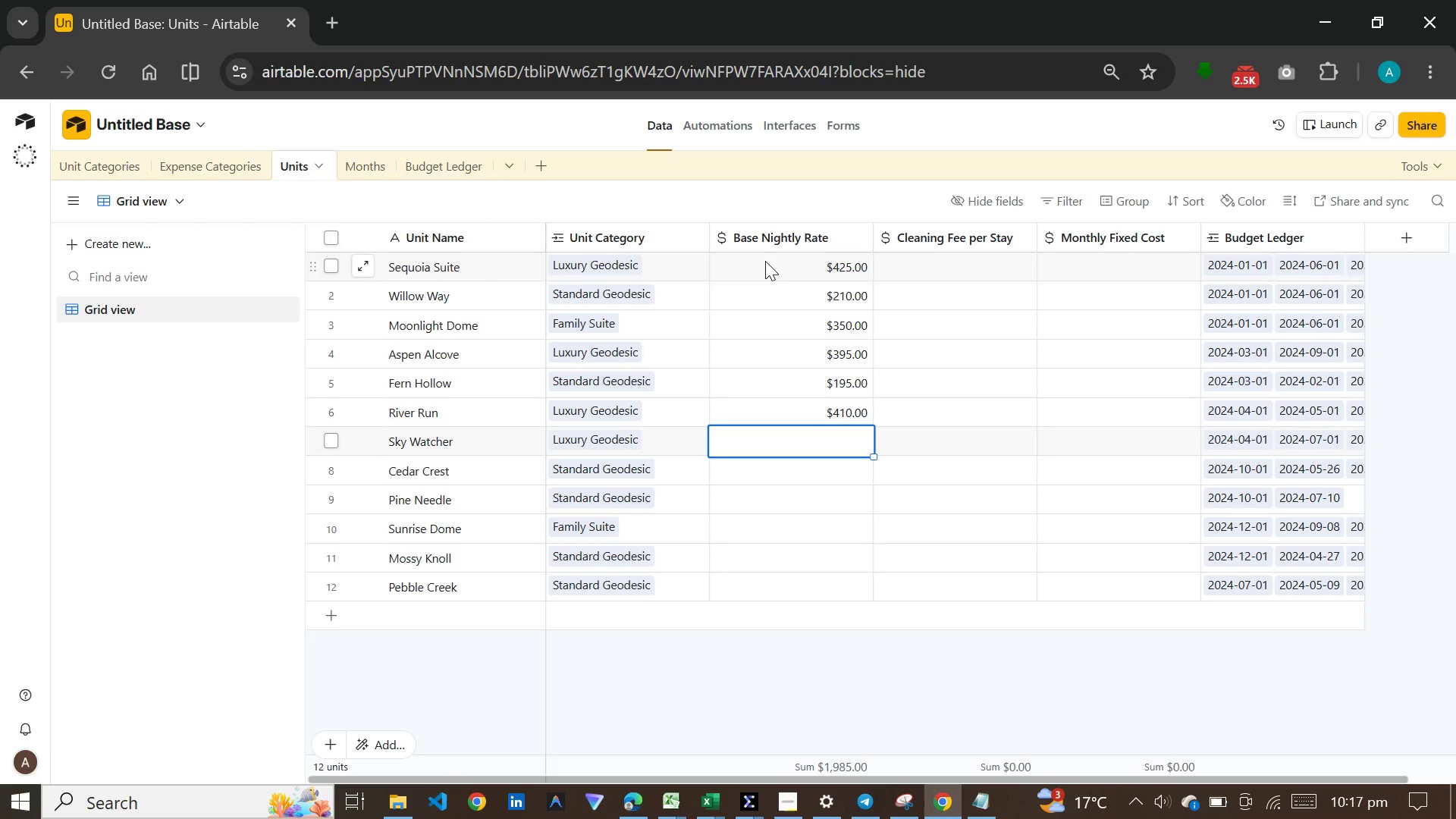 
type(450)
 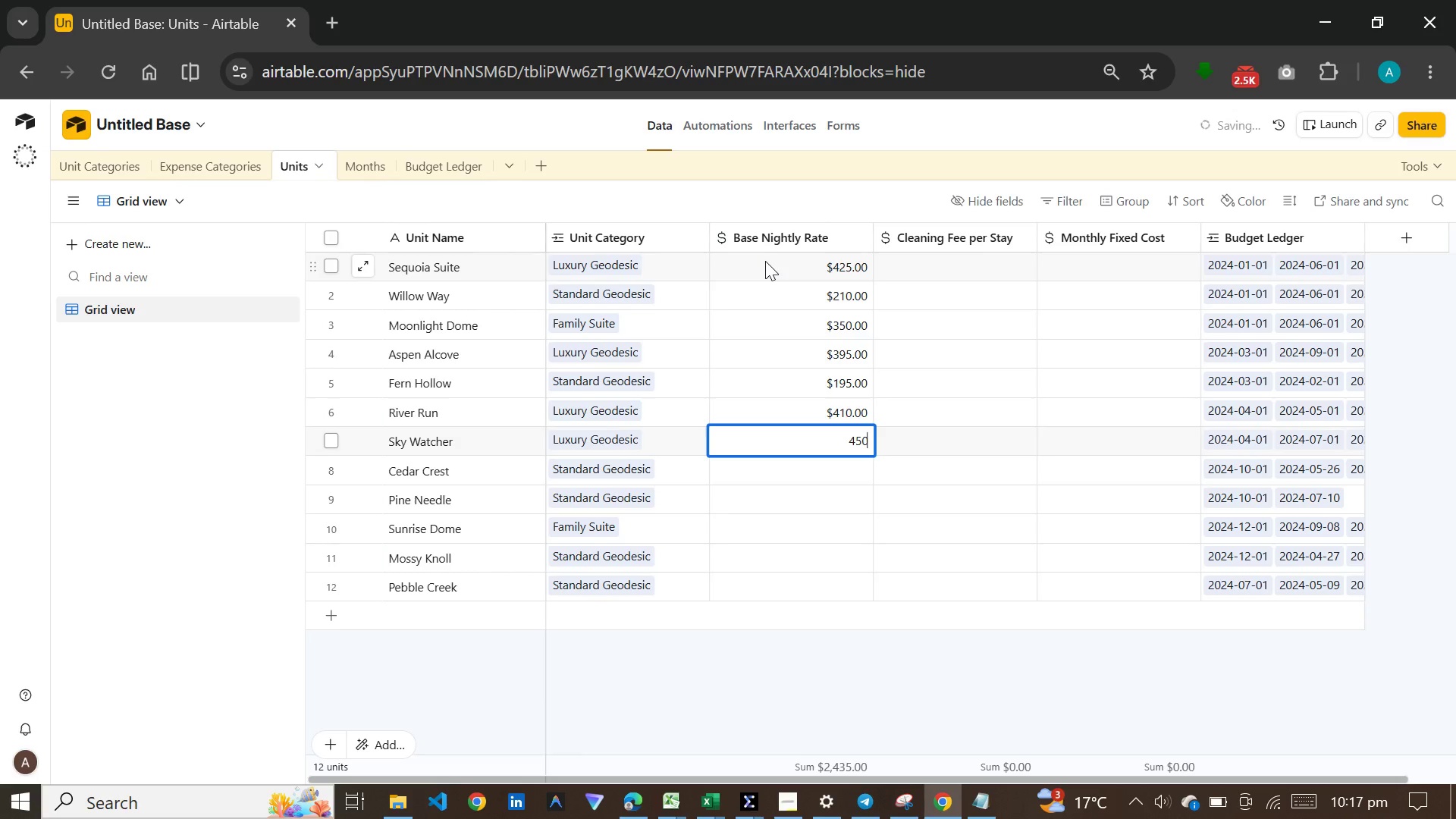 
key(Enter)
 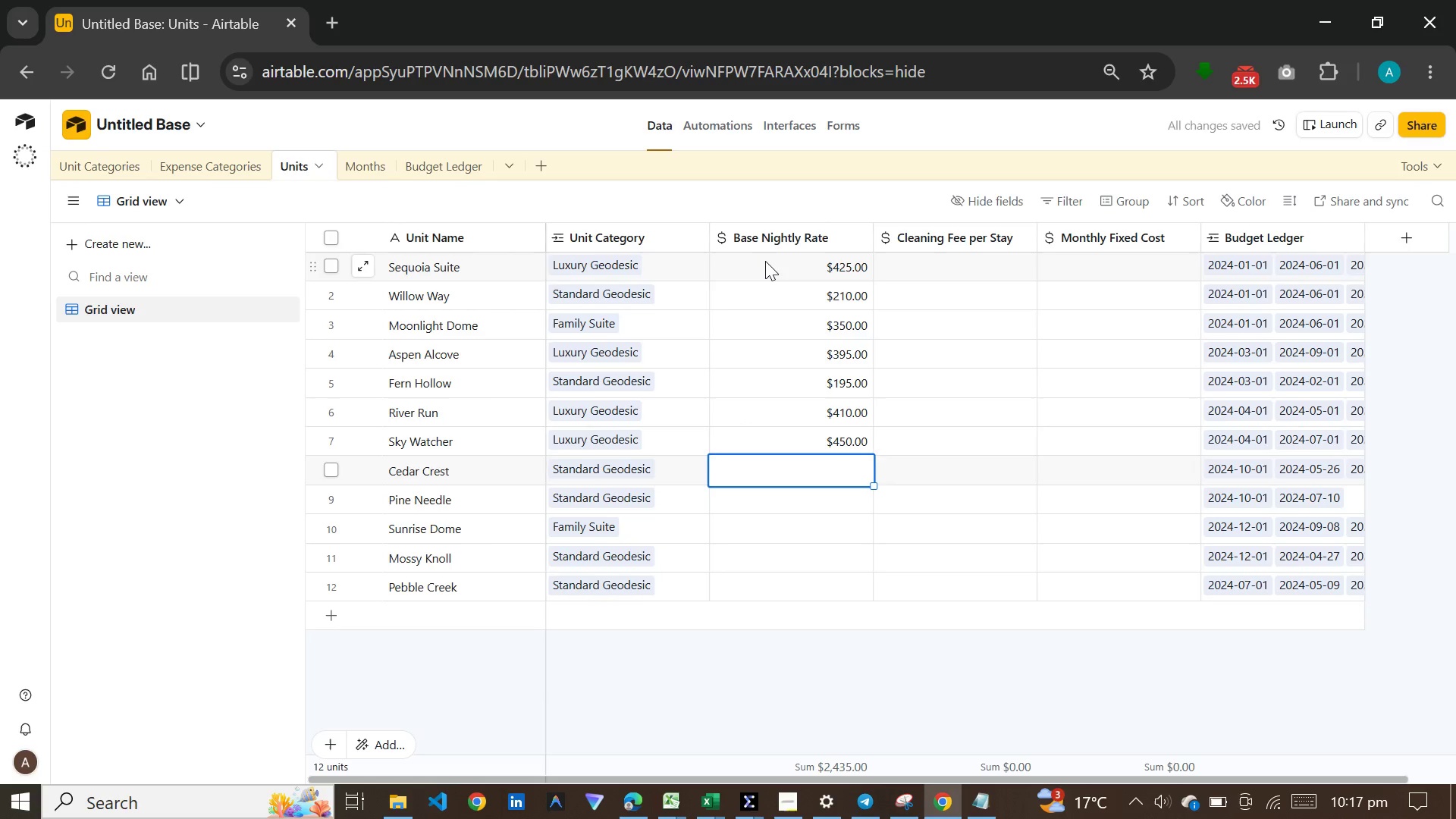 
type(225)
 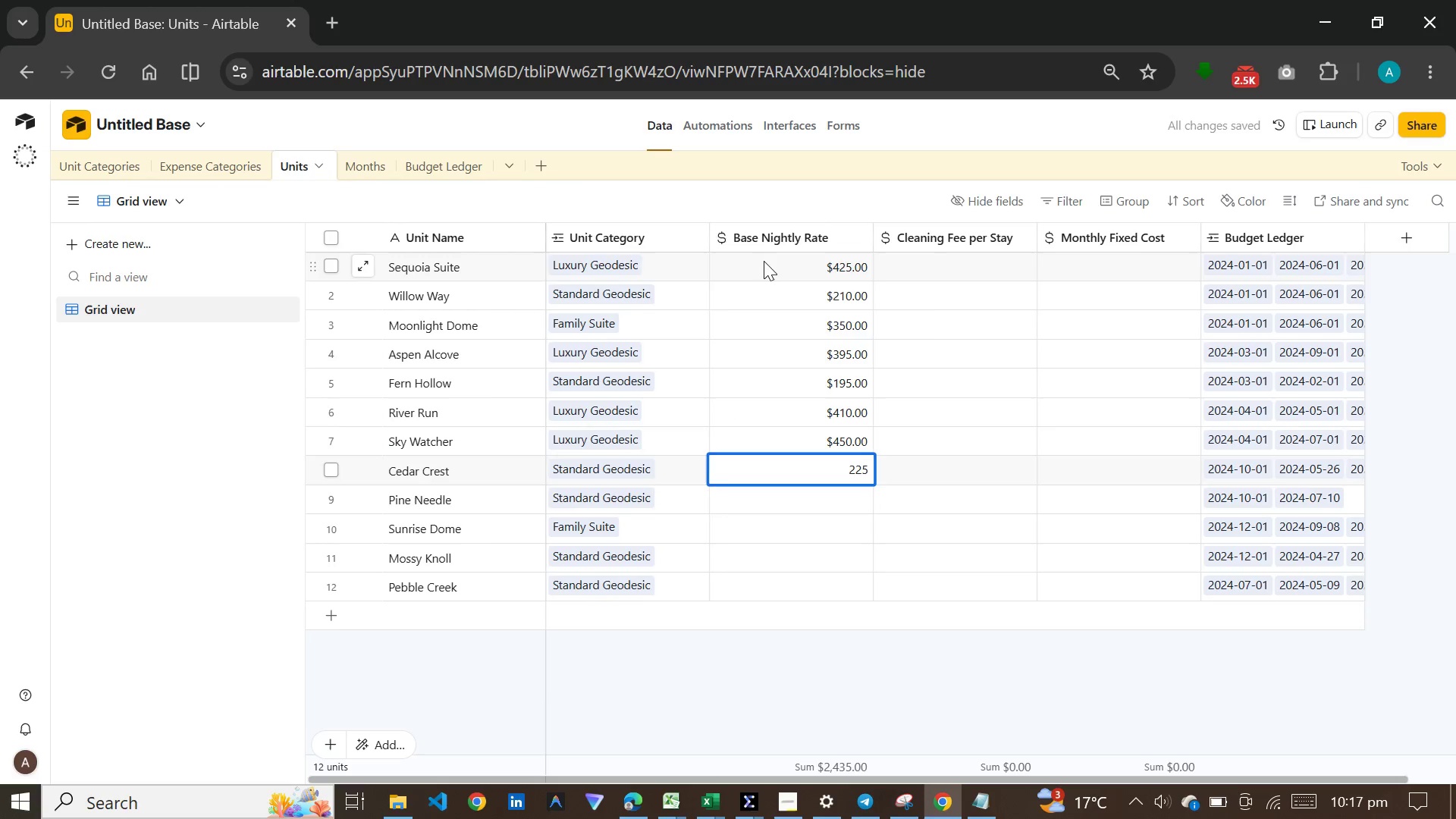 
key(Enter)
 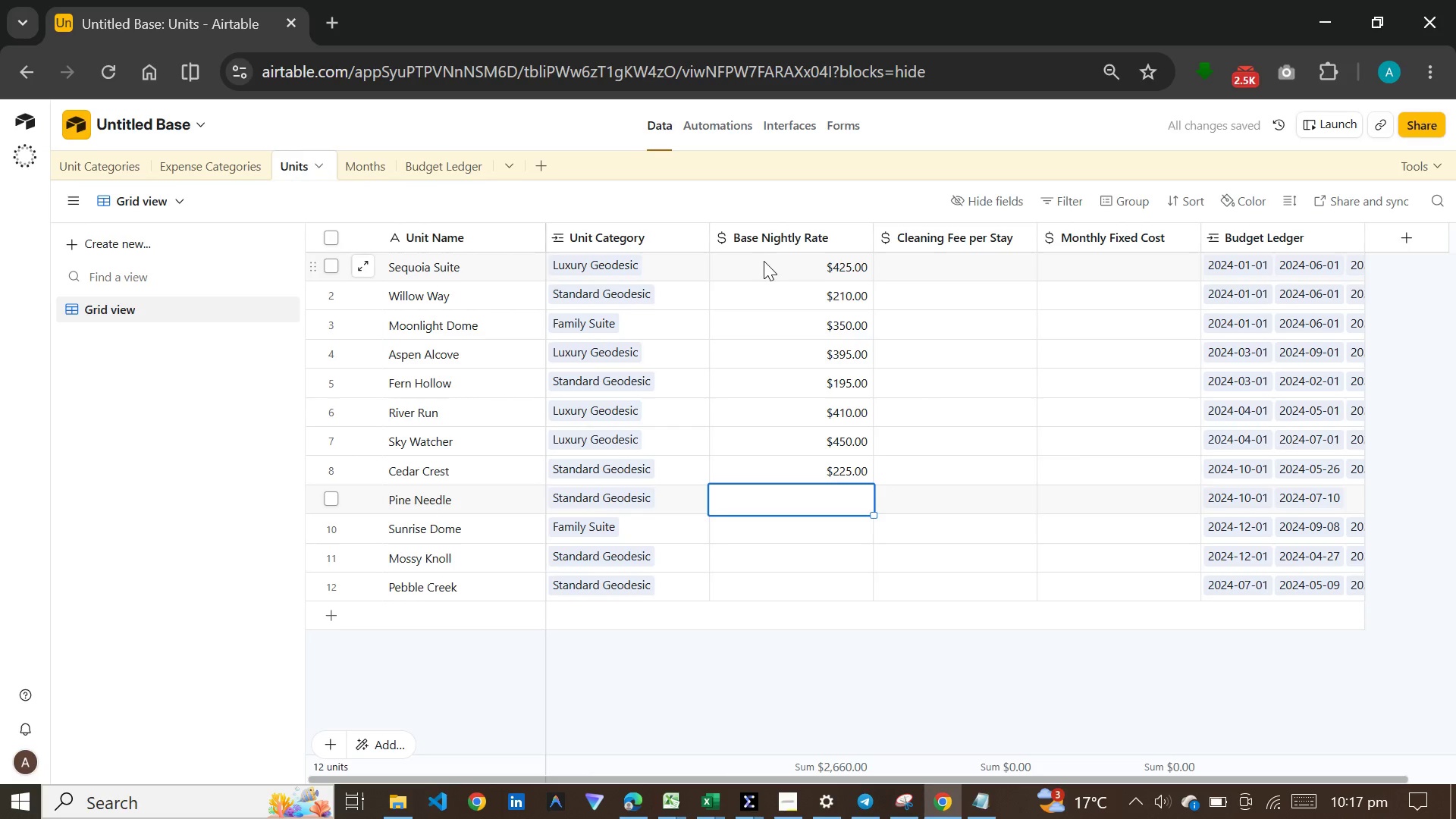 
type(200)
 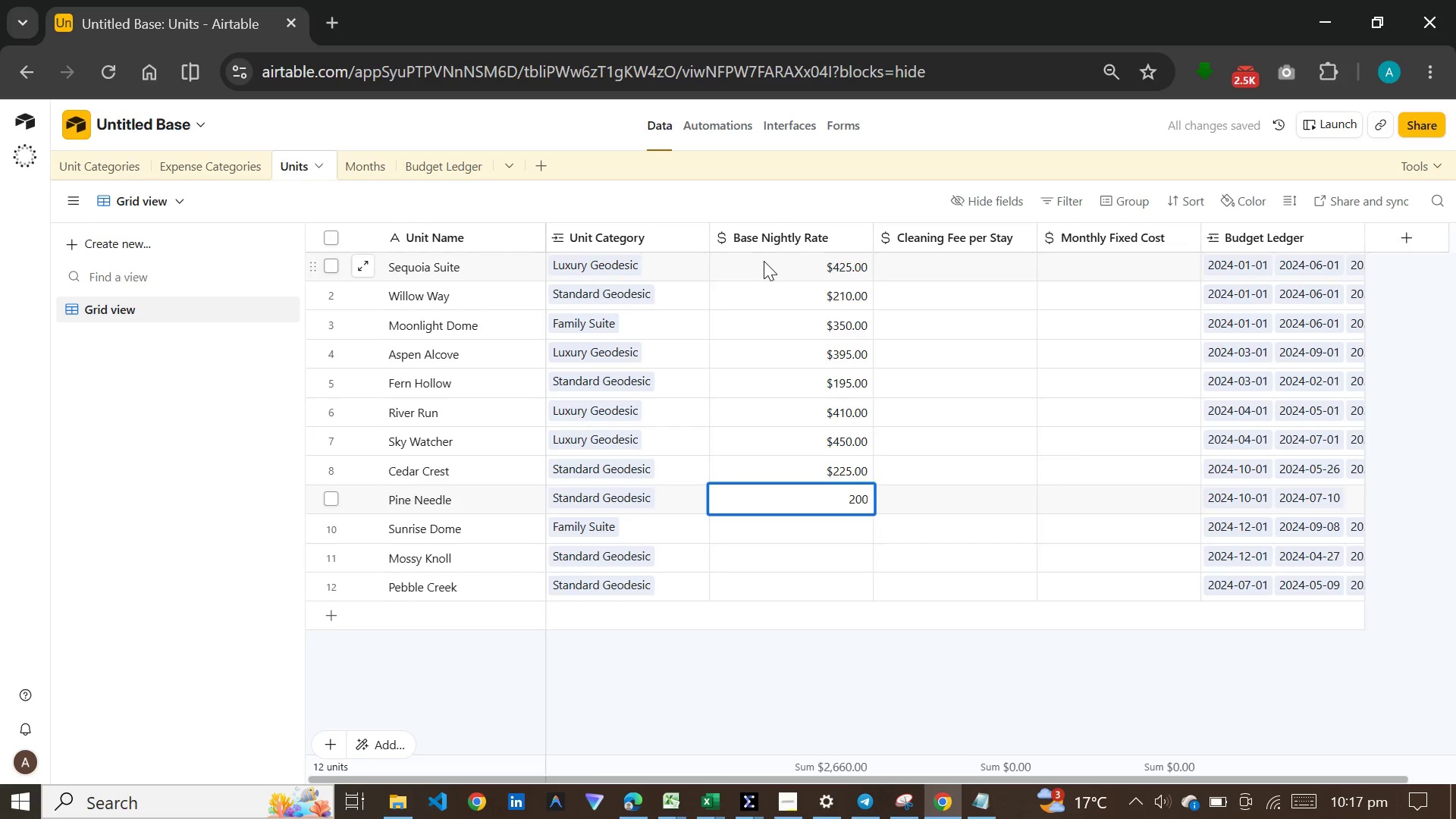 
key(Enter)
 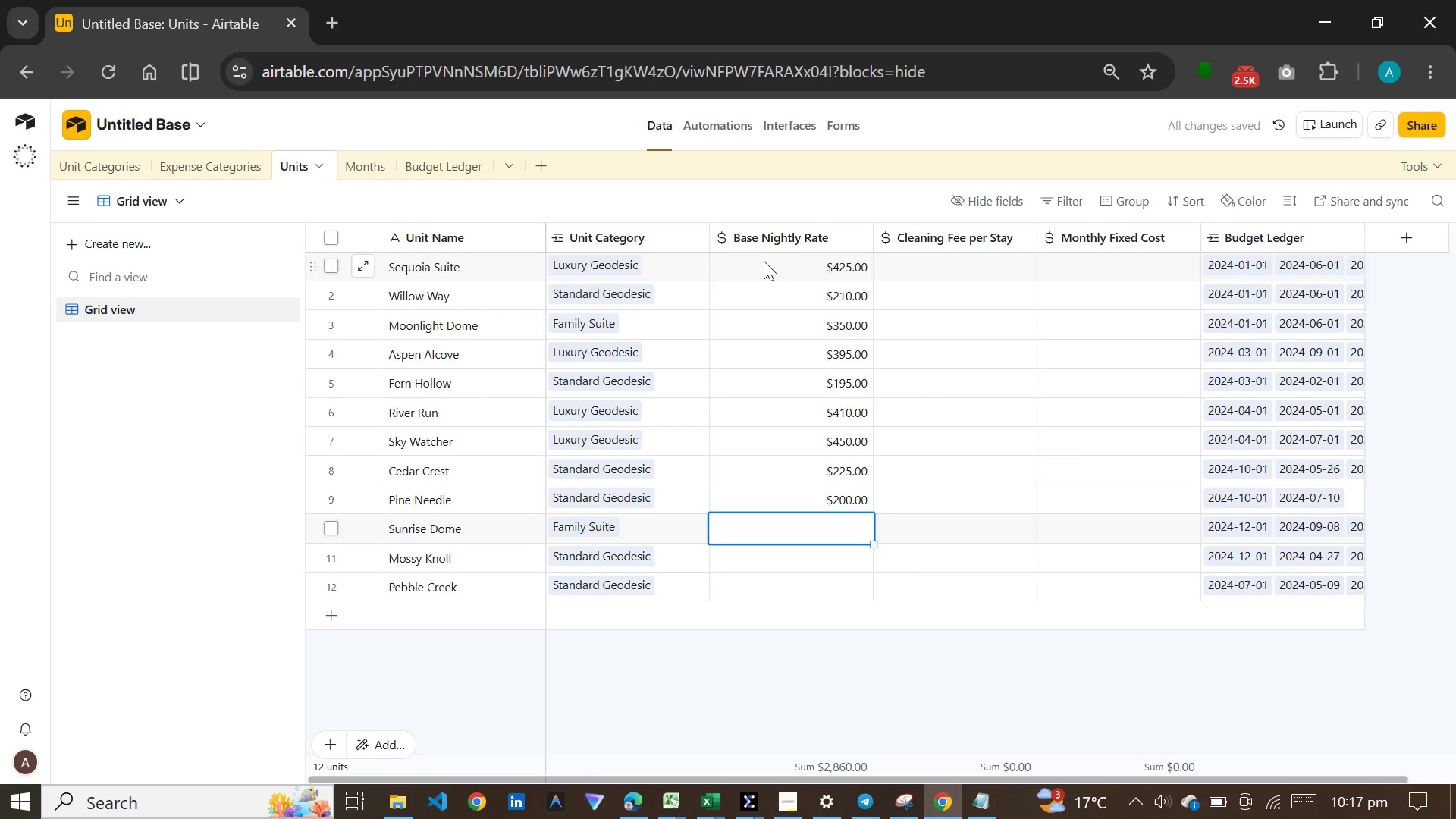 
type(380)
 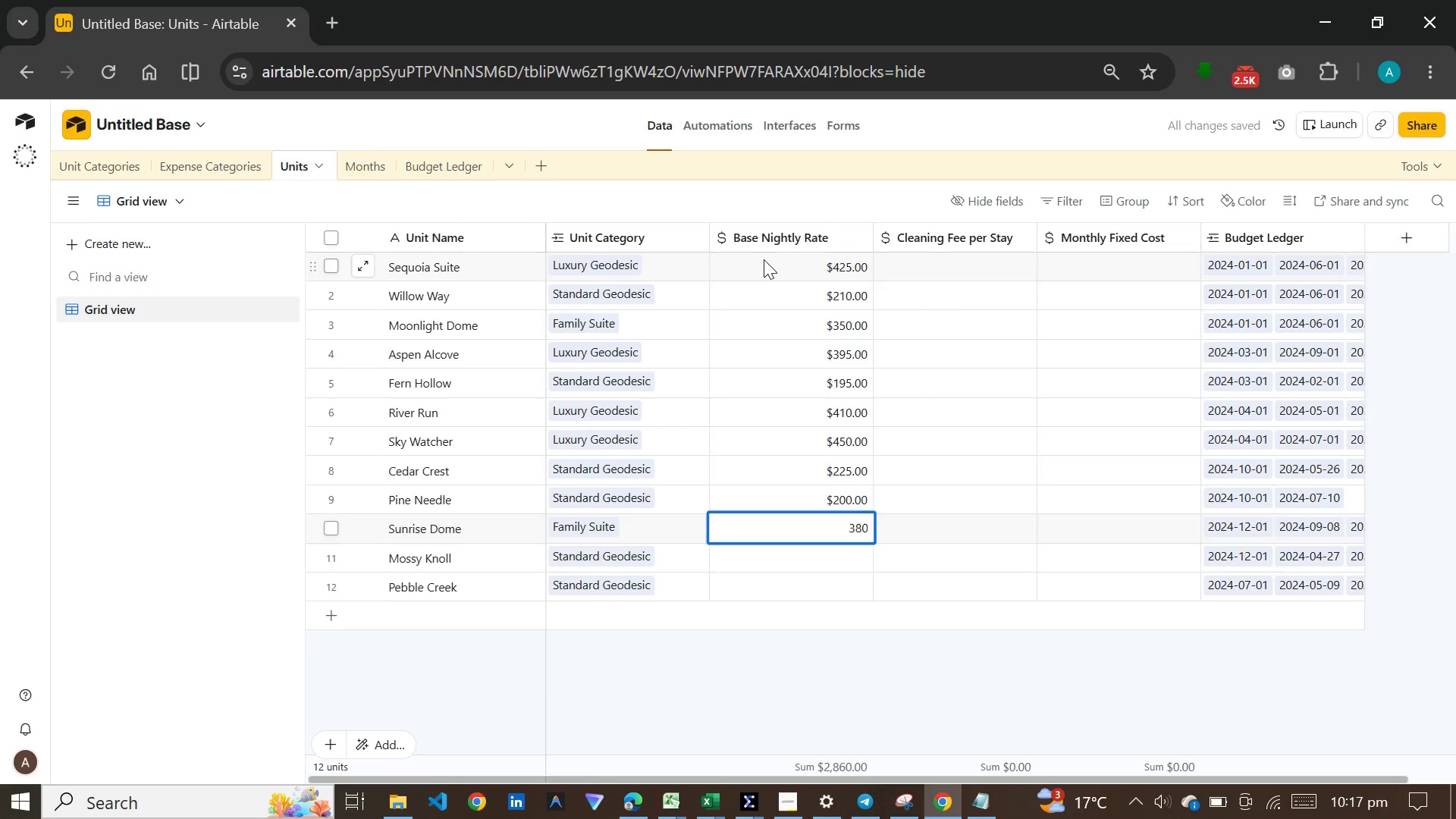 
key(Enter)
 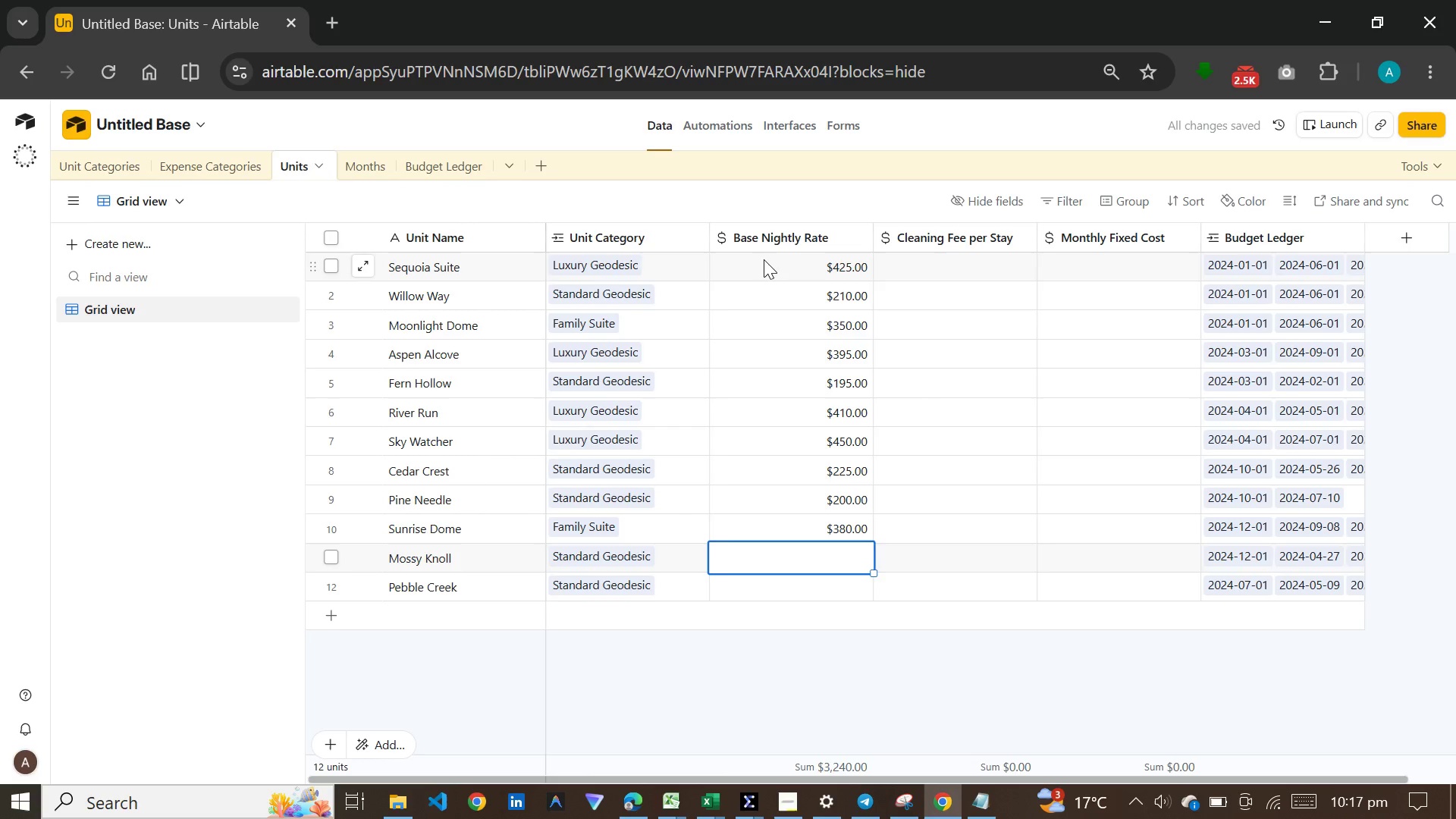 
type(185)
 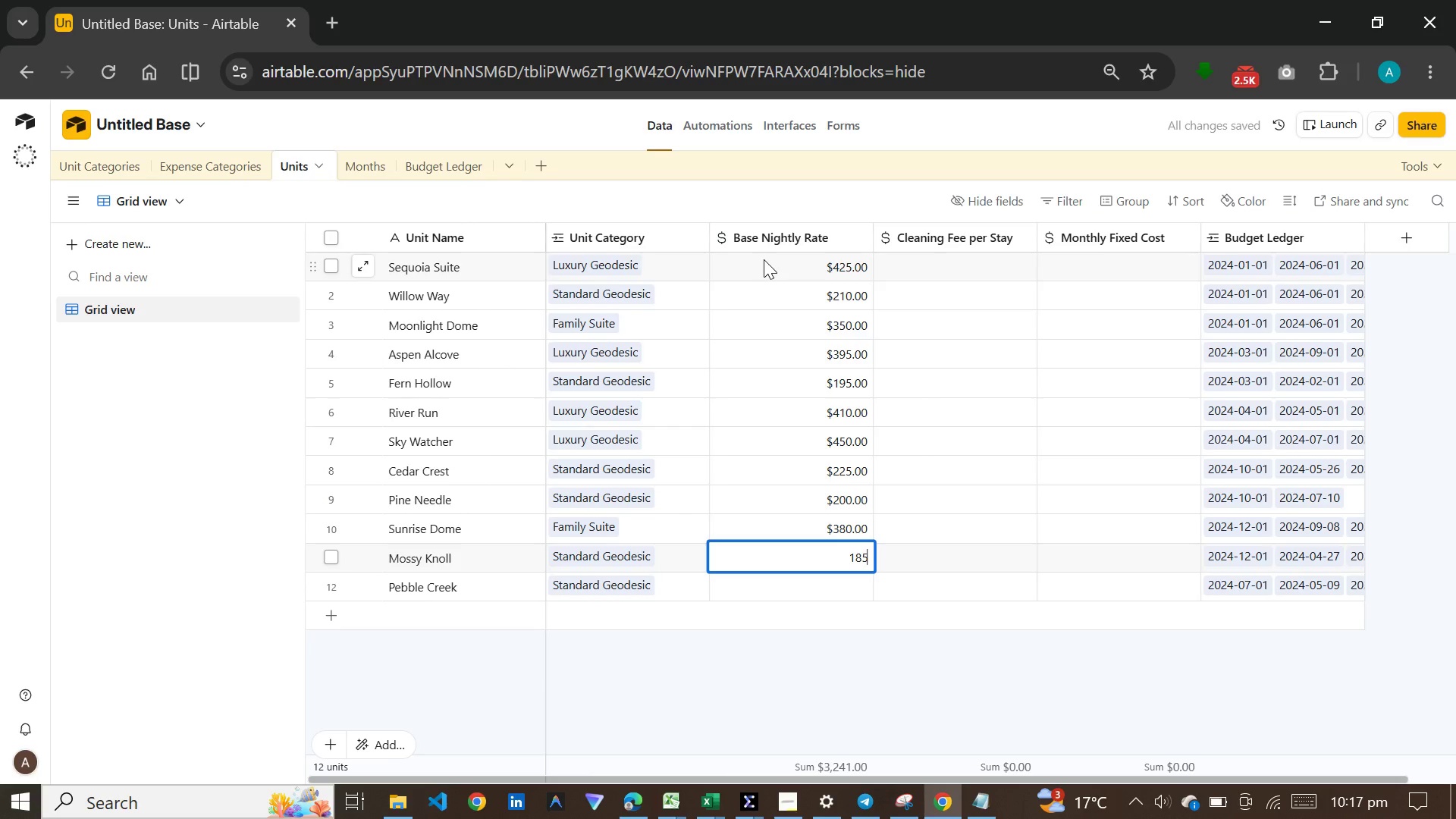 
key(Enter)
 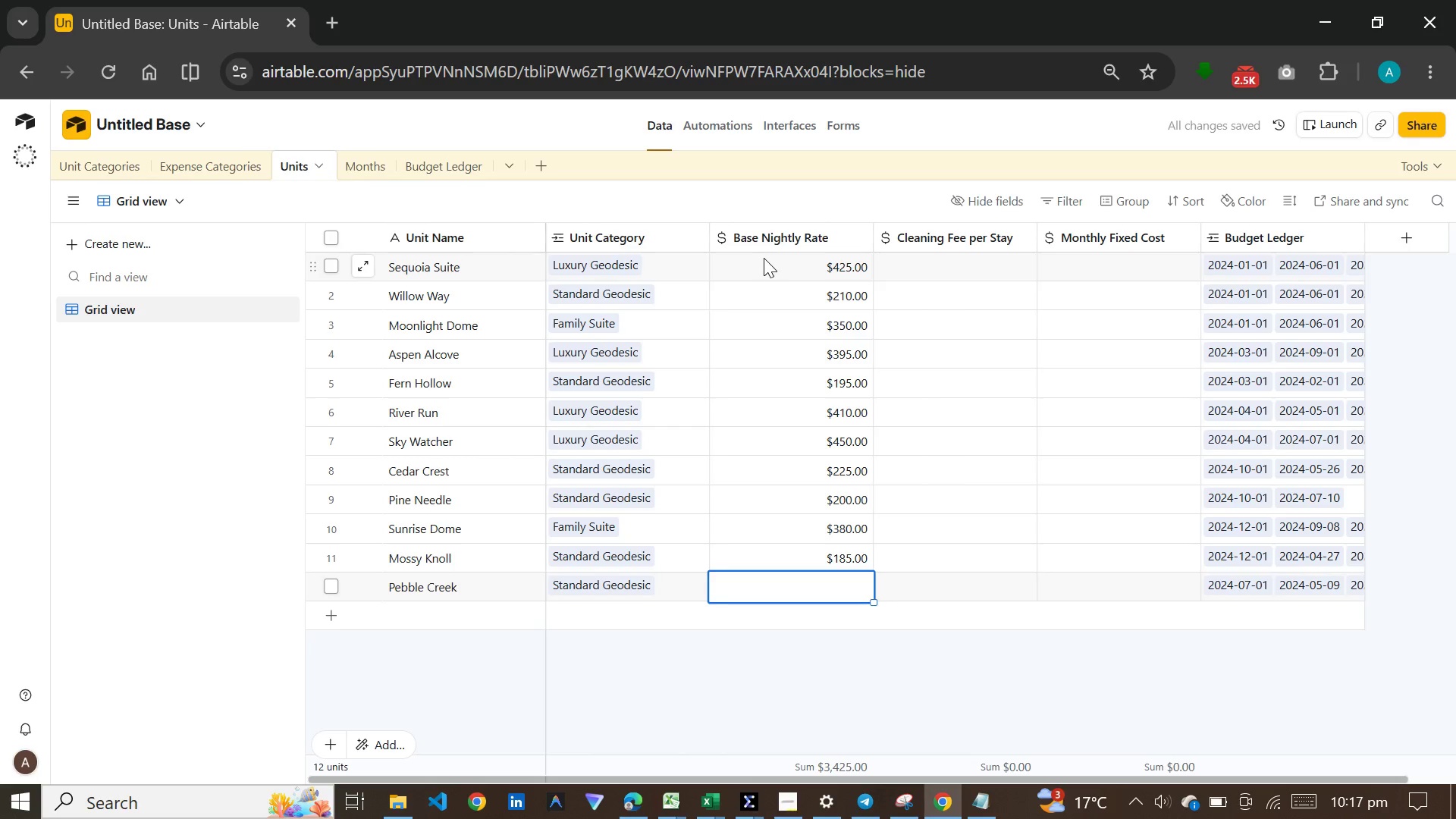 
type(190)
 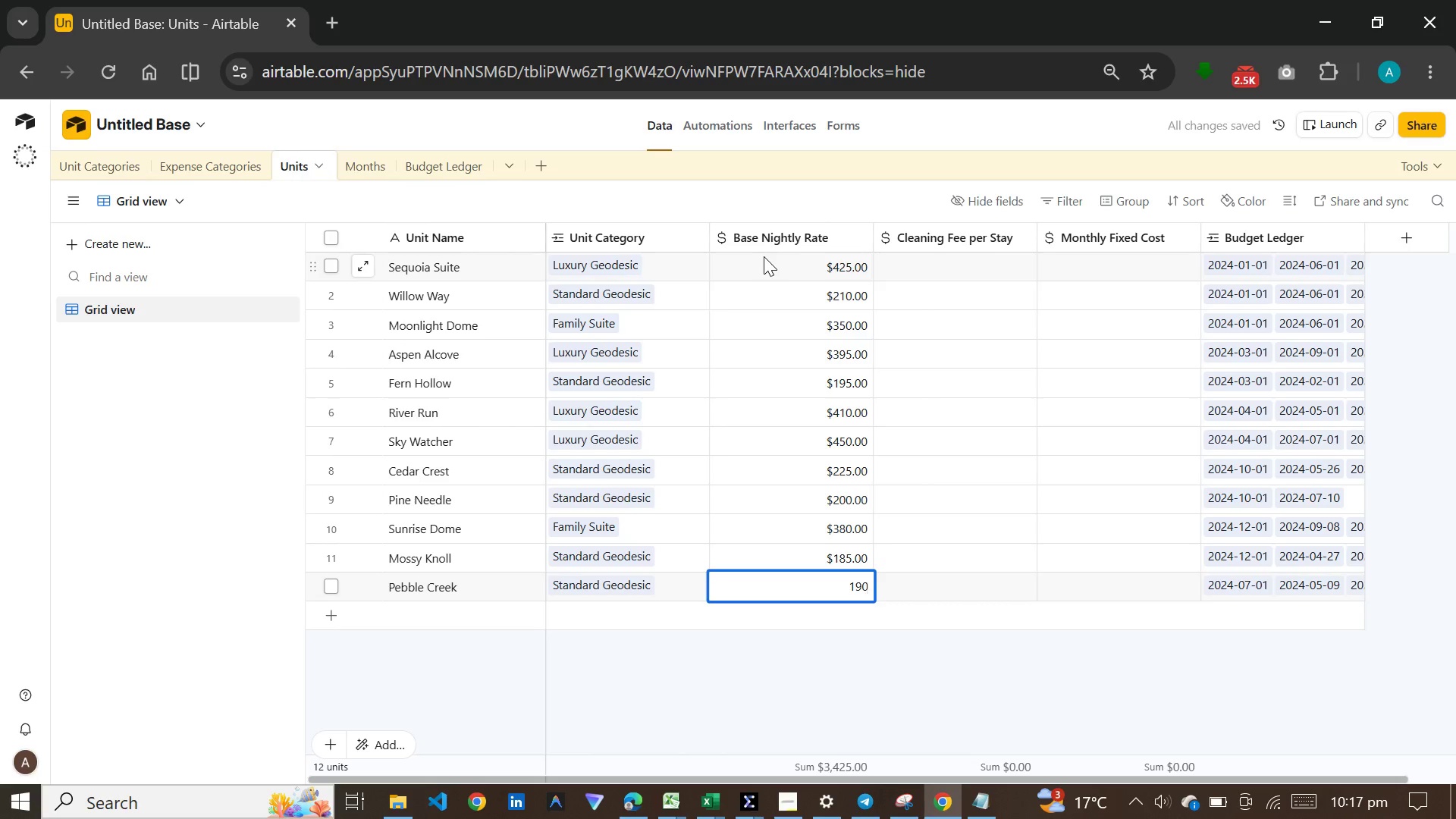 
key(Enter)
 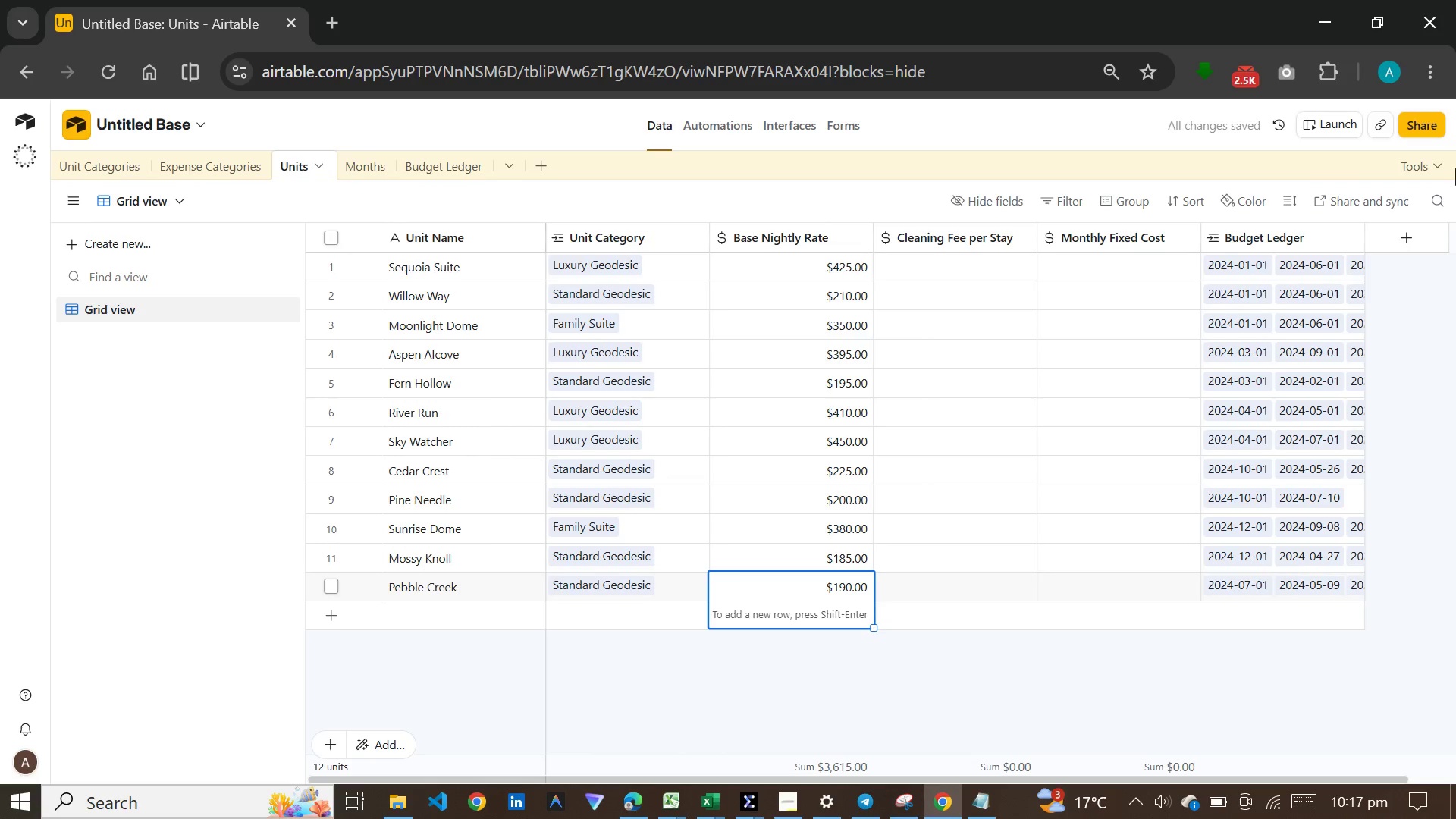 
left_click([1027, 476])
 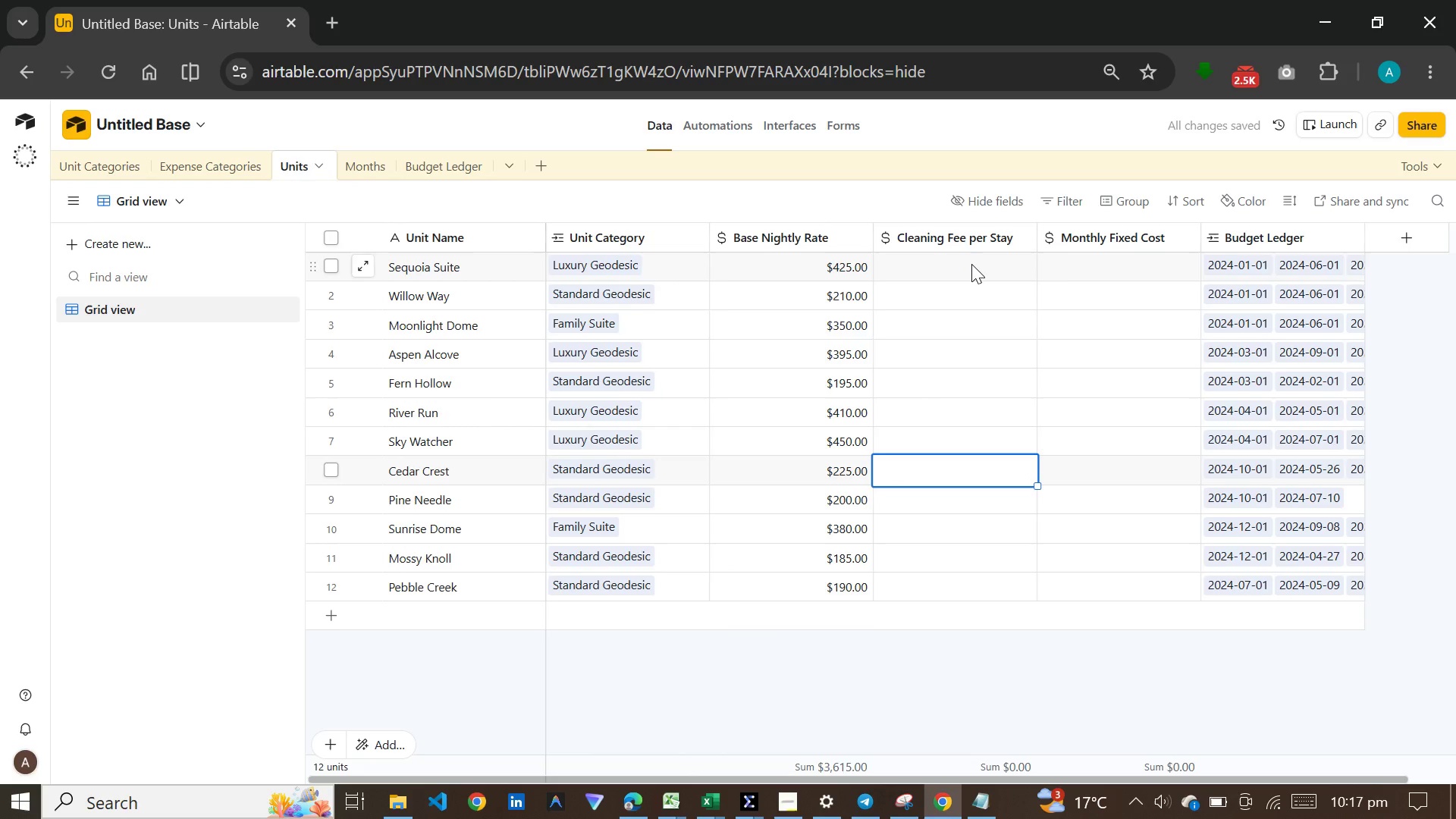 
left_click([971, 264])
 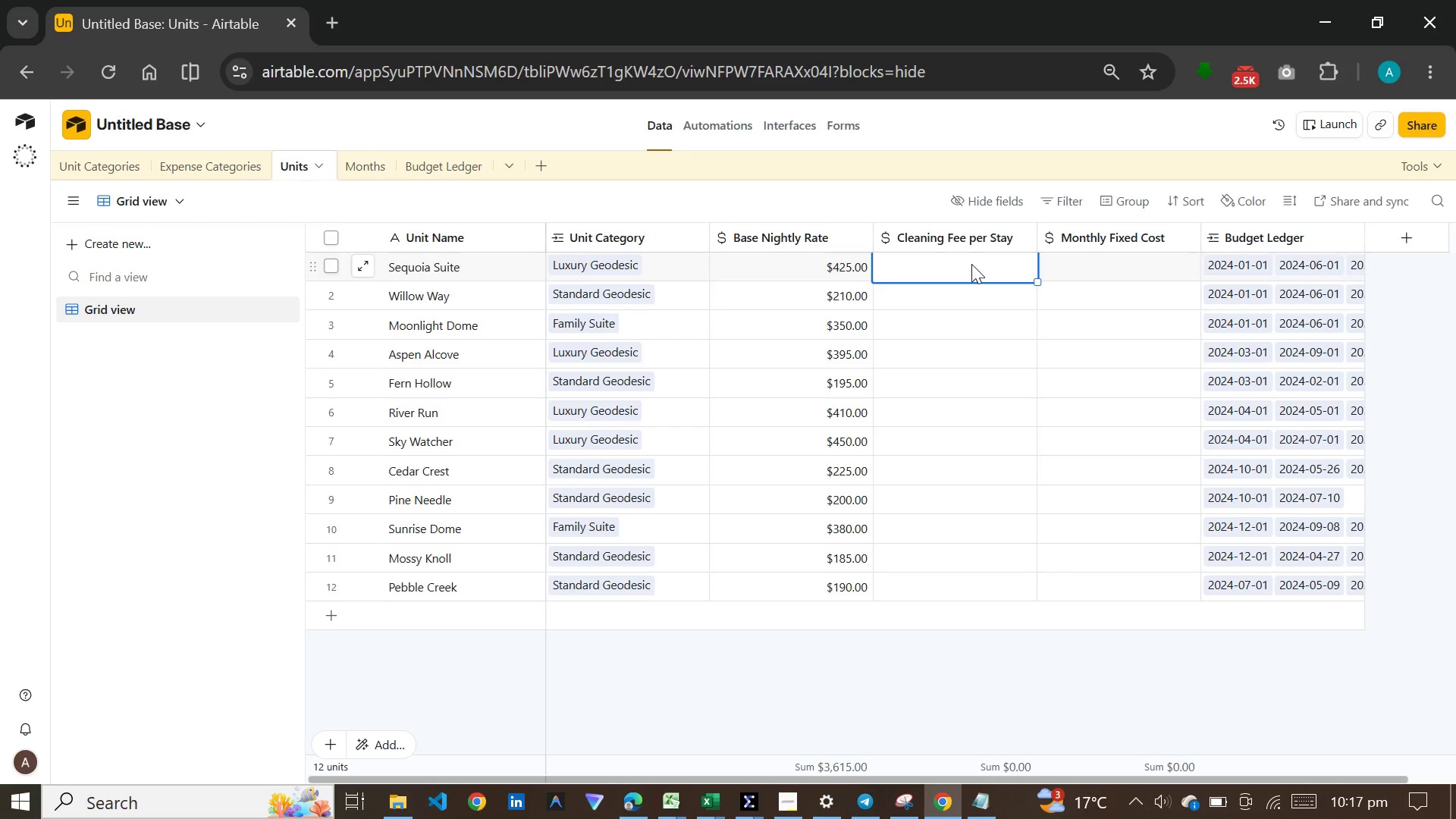 
wait(5.08)
 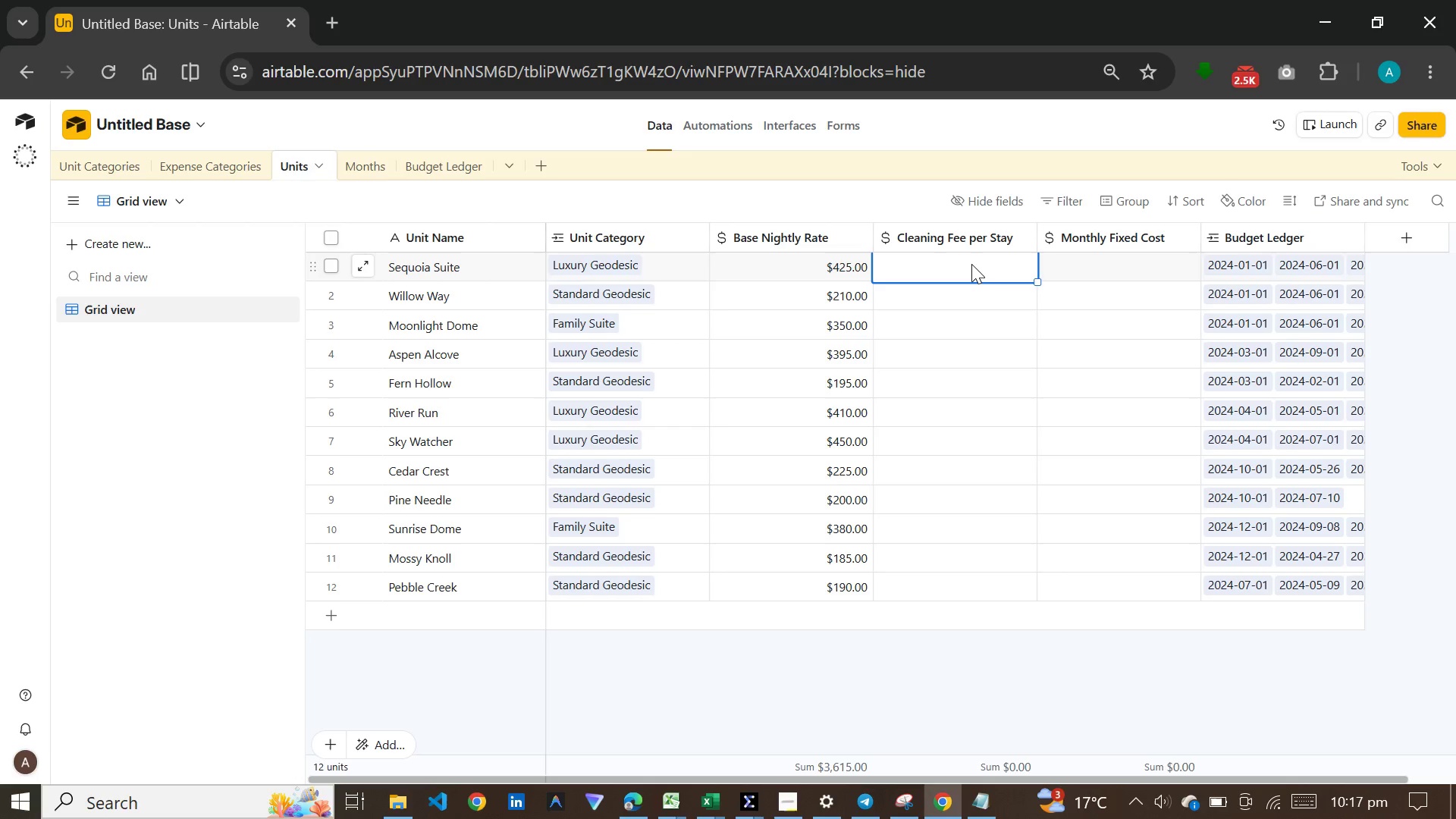 
type(95)
 